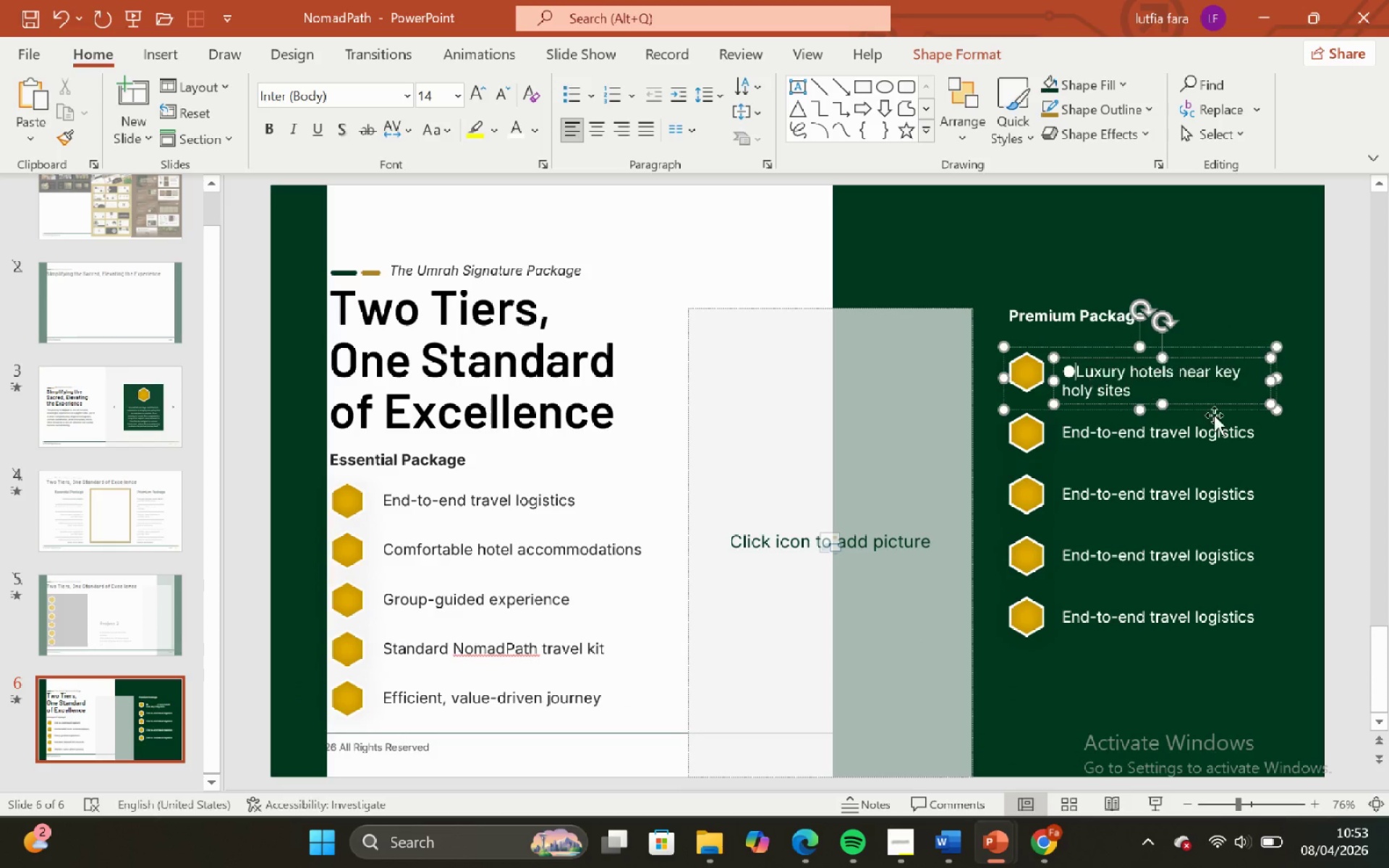 
key(Backspace)
 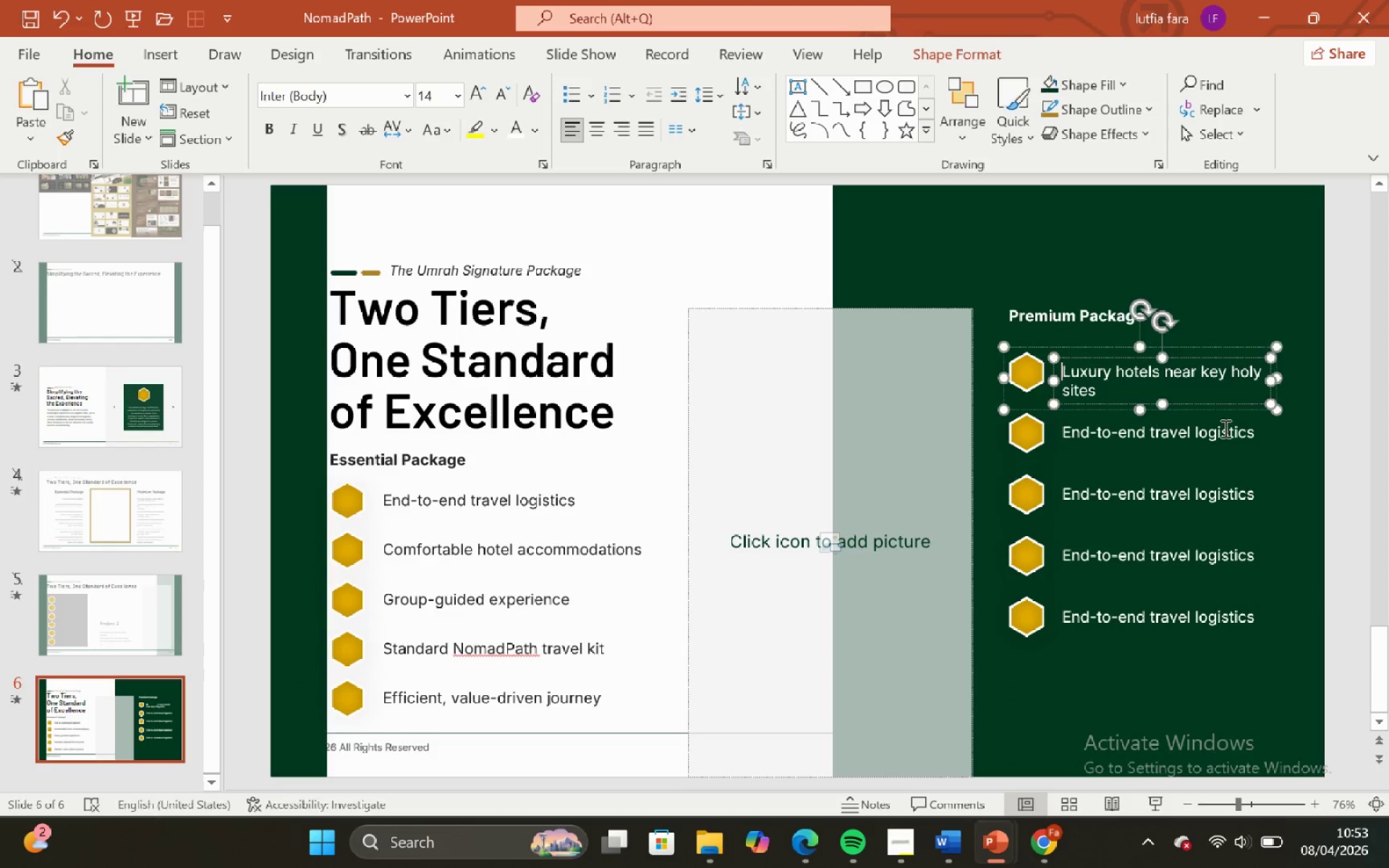 
key(Backspace)
 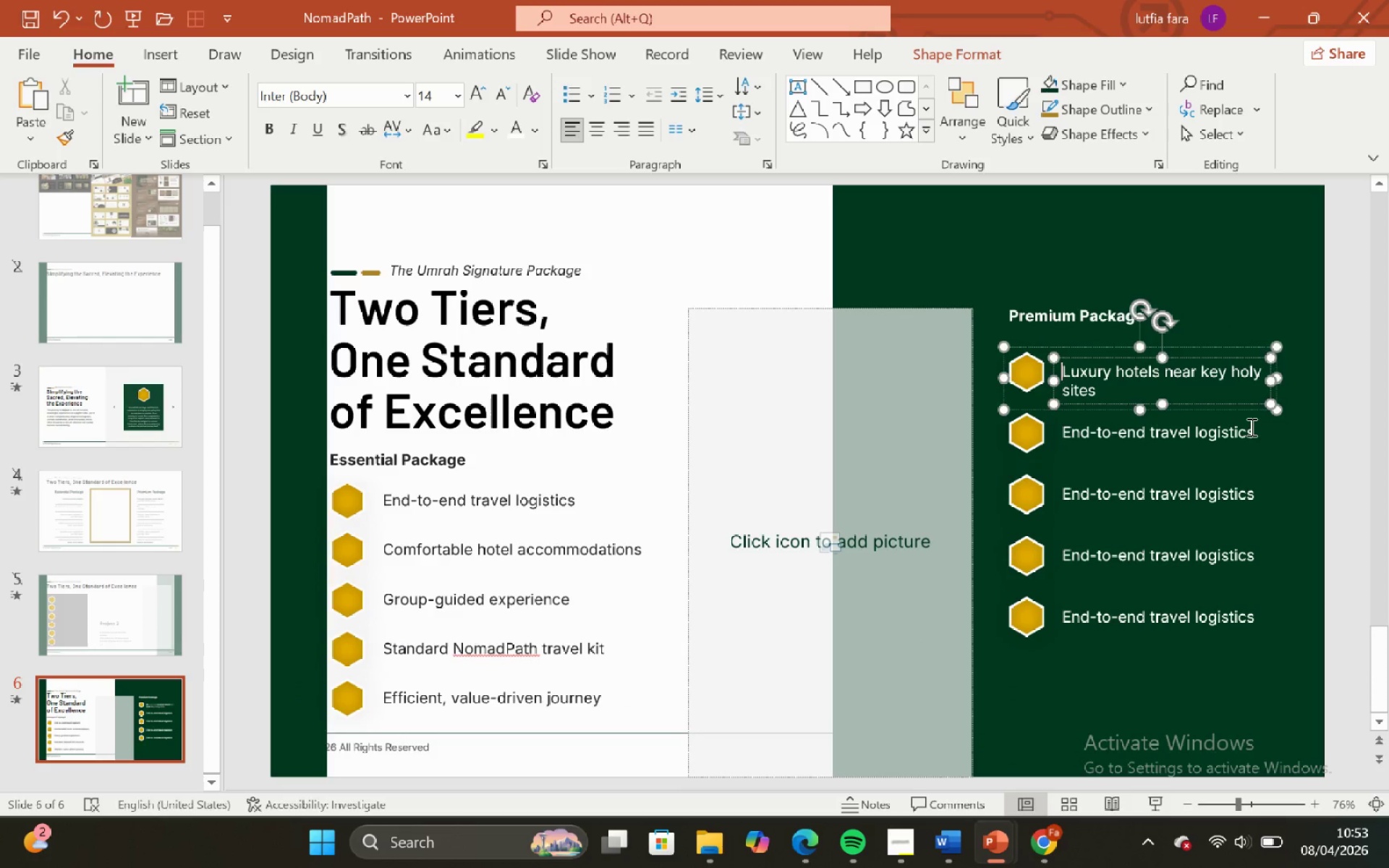 
key(Backspace)
 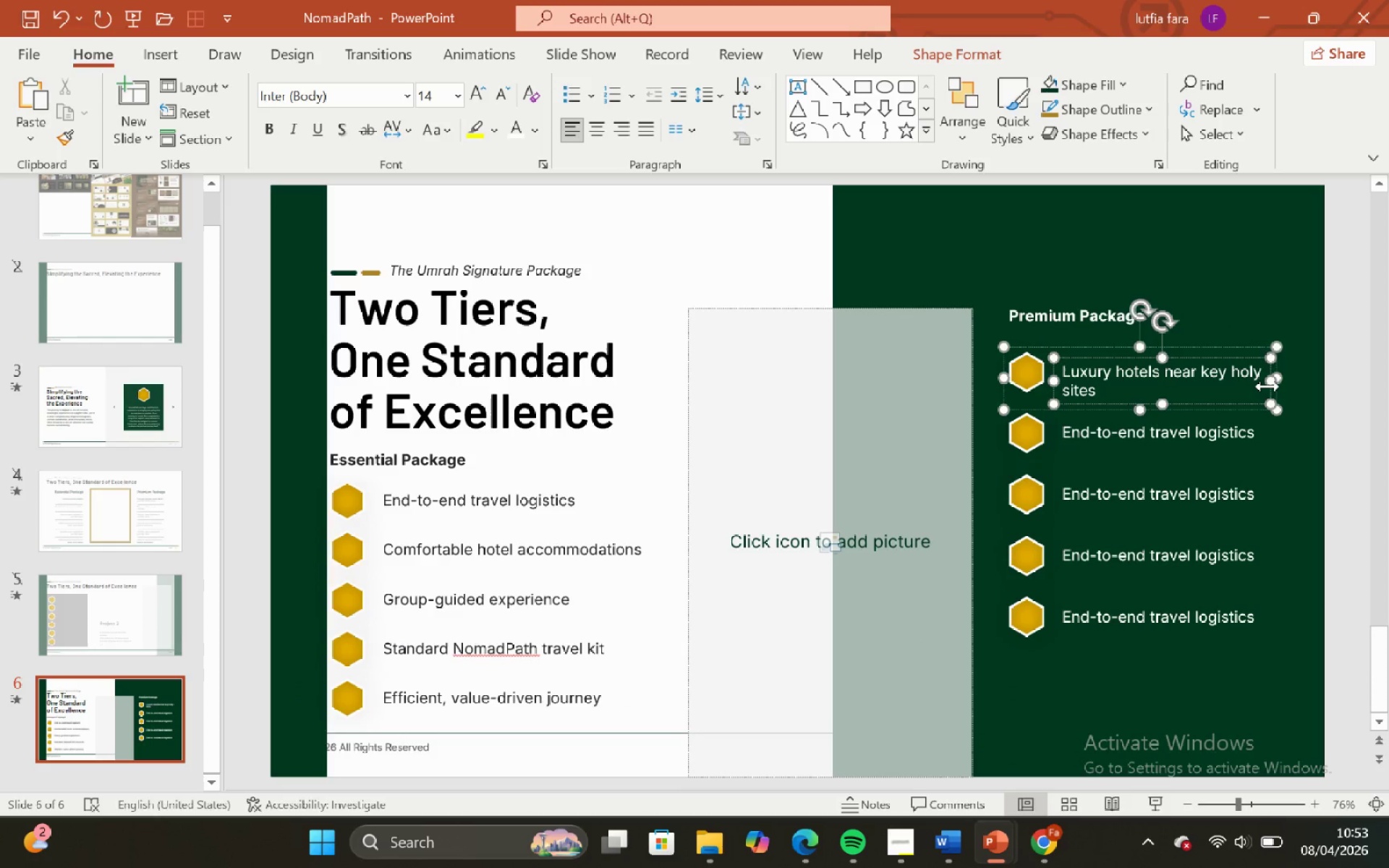 
left_click_drag(start_coordinate=[1267, 386], to_coordinate=[1330, 373])
 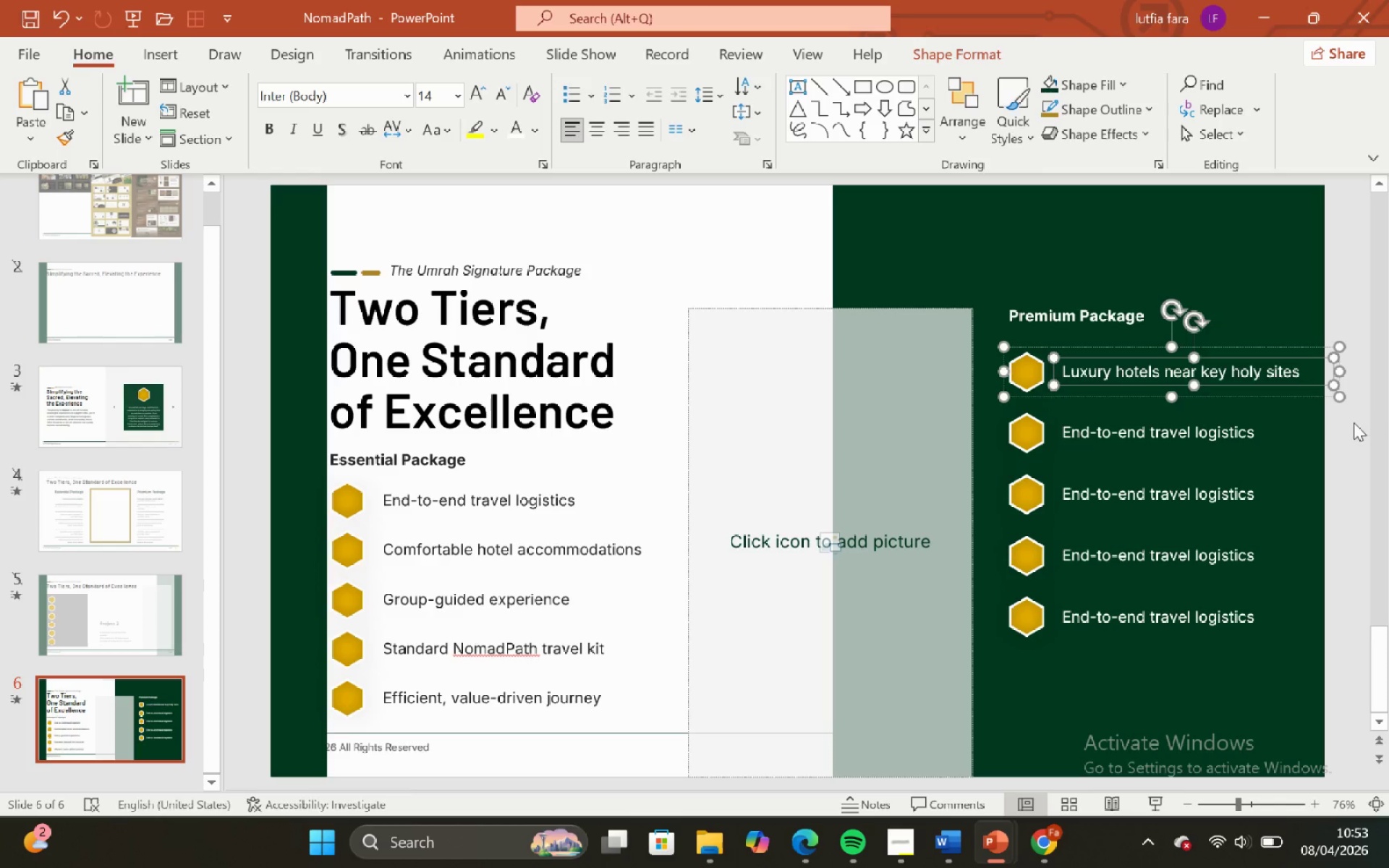 
left_click([1354, 422])
 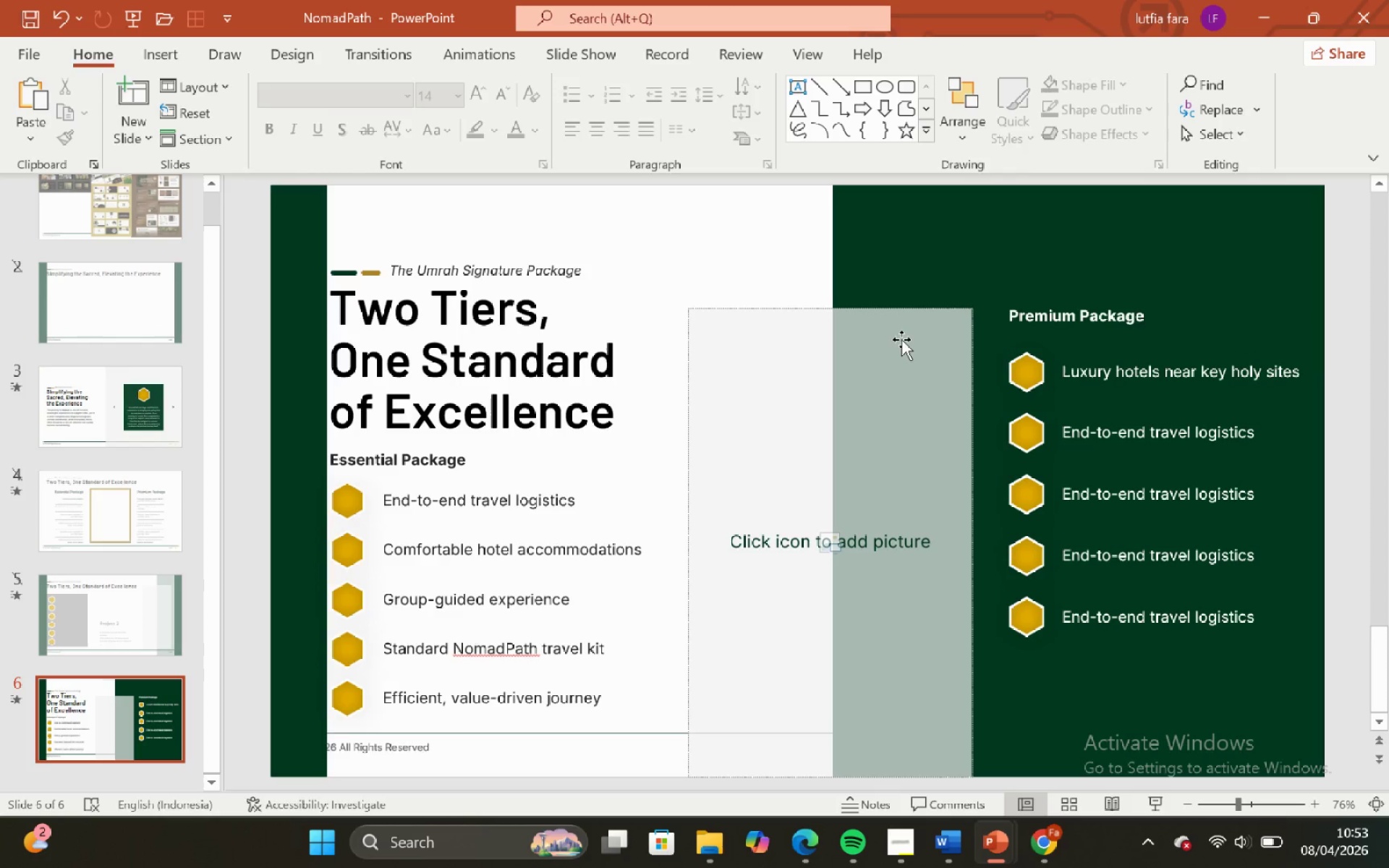 
left_click([901, 339])
 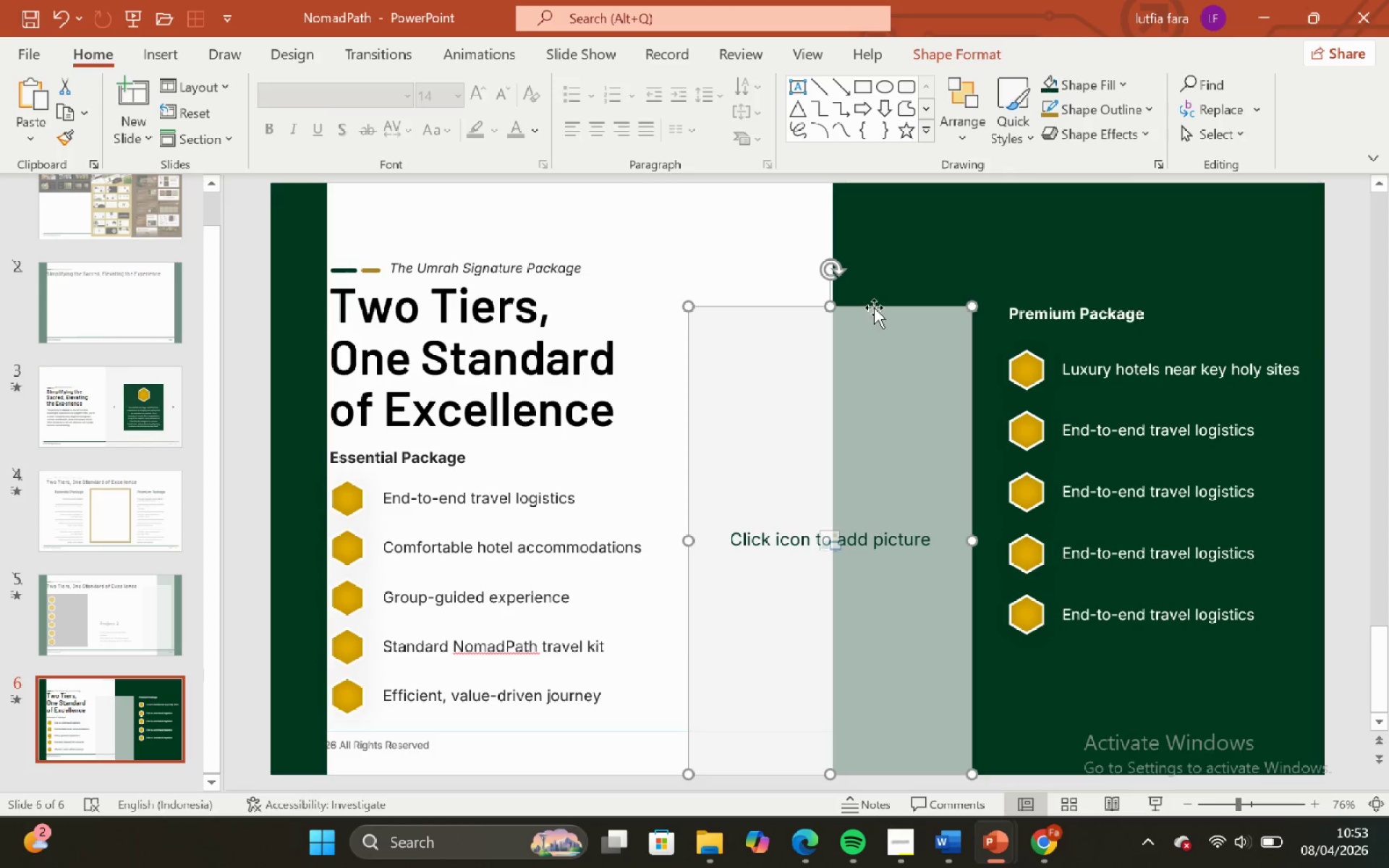 
hold_key(key=ShiftLeft, duration=1.34)
left_click_drag(start_coordinate=[874, 307], to_coordinate=[844, 307])
 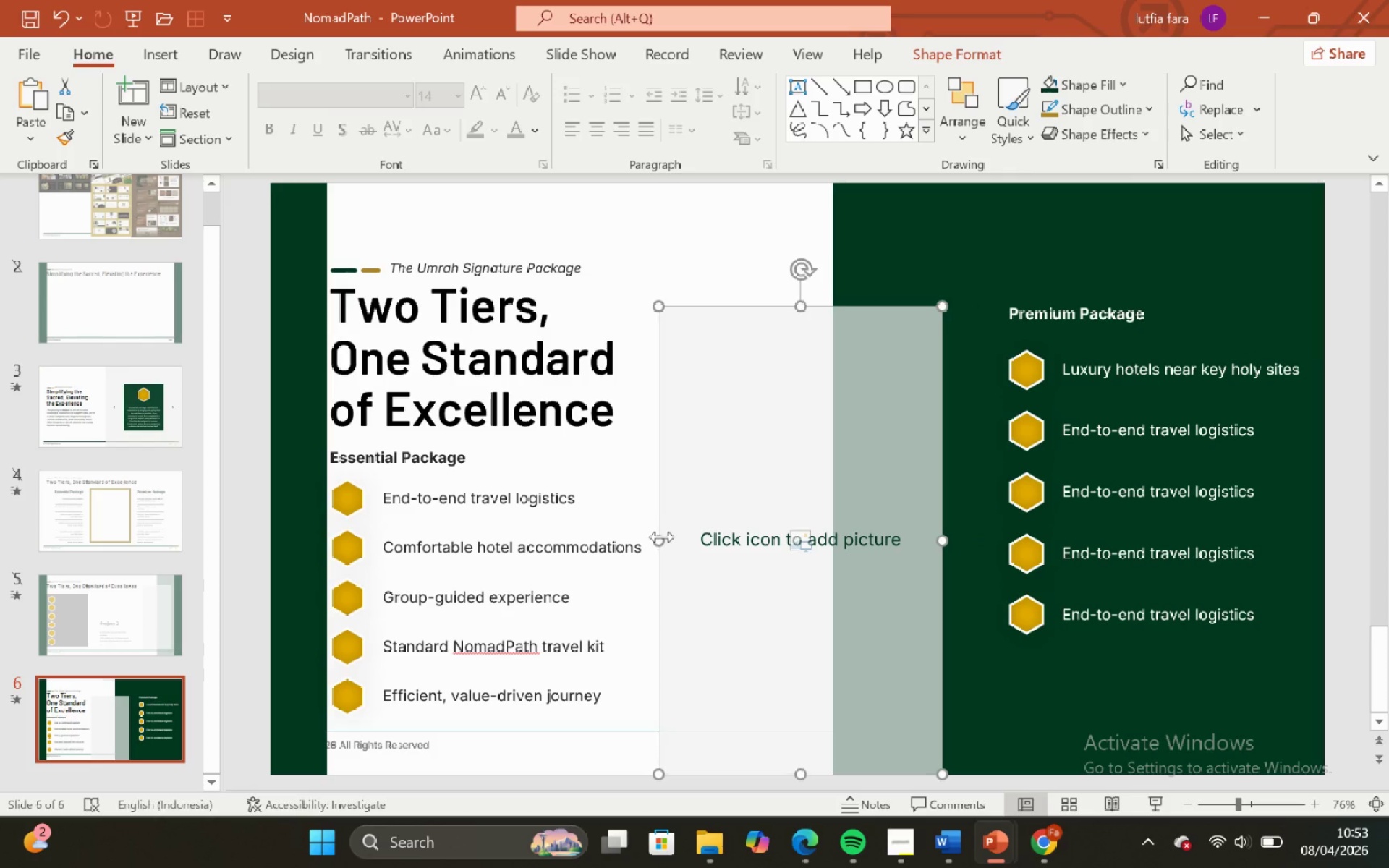 
hold_key(key=ShiftLeft, duration=0.69)
left_click_drag(start_coordinate=[662, 537], to_coordinate=[684, 521])
 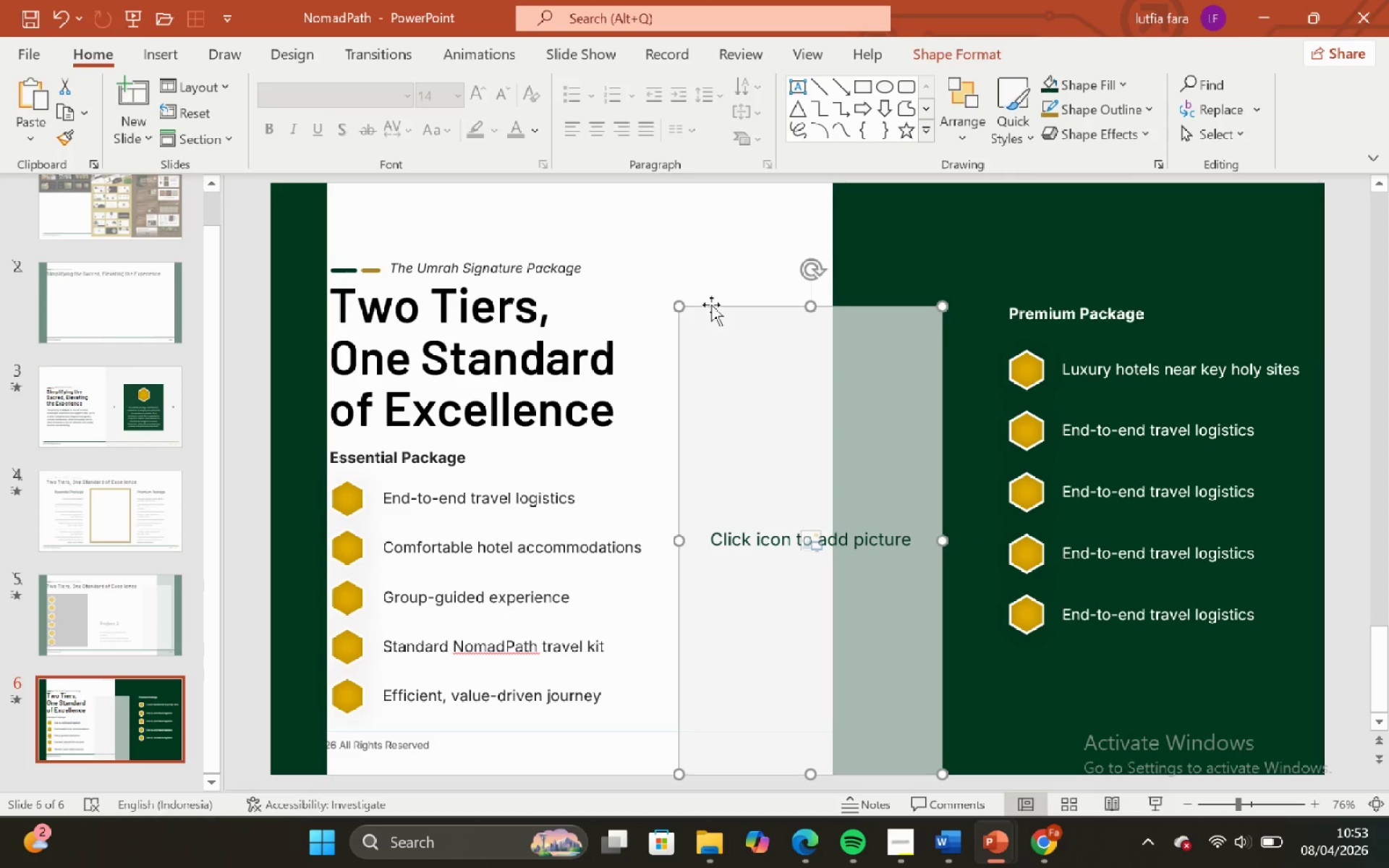 
left_click([716, 253])
 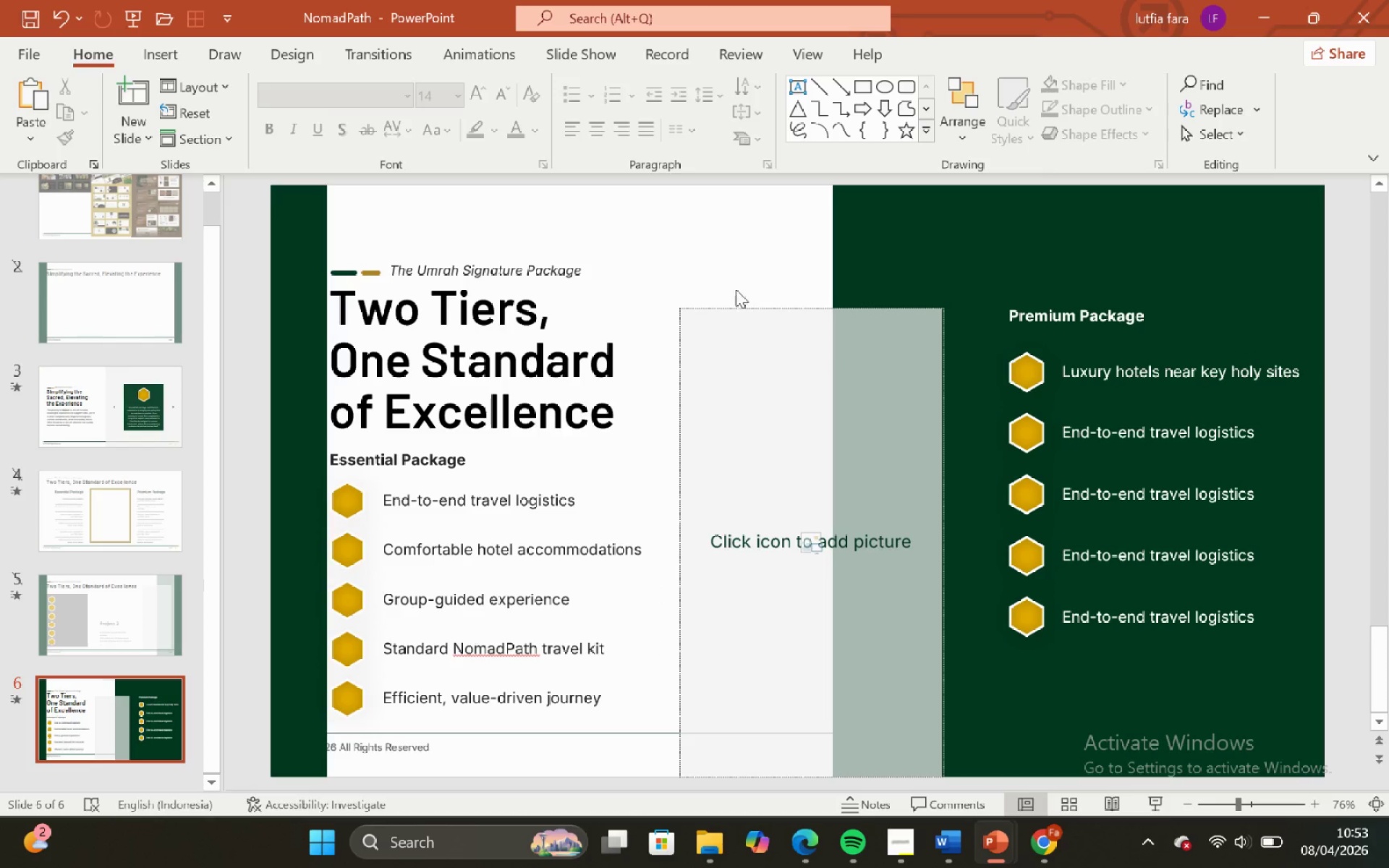 
left_click([761, 339])
 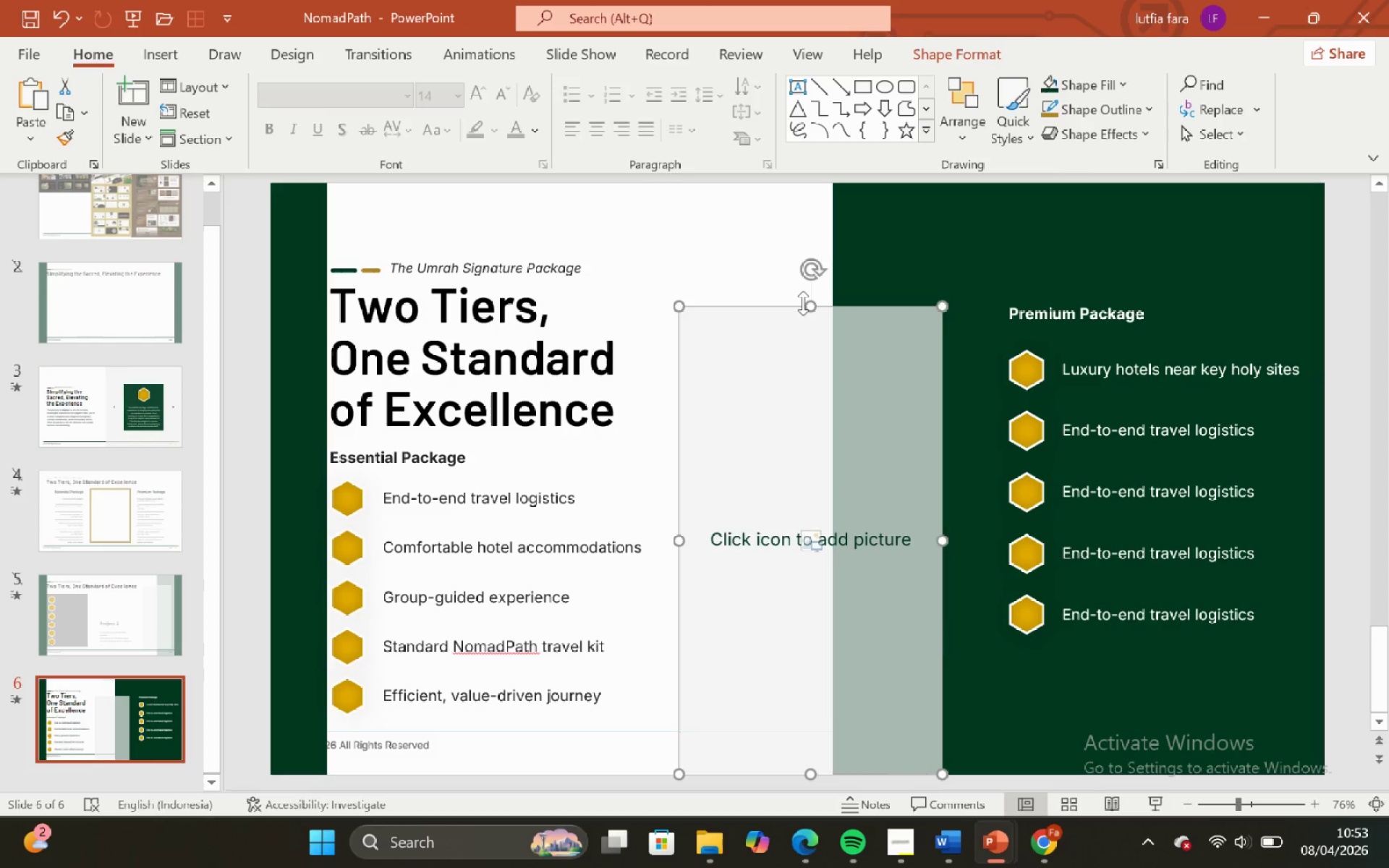 
left_click([758, 242])
 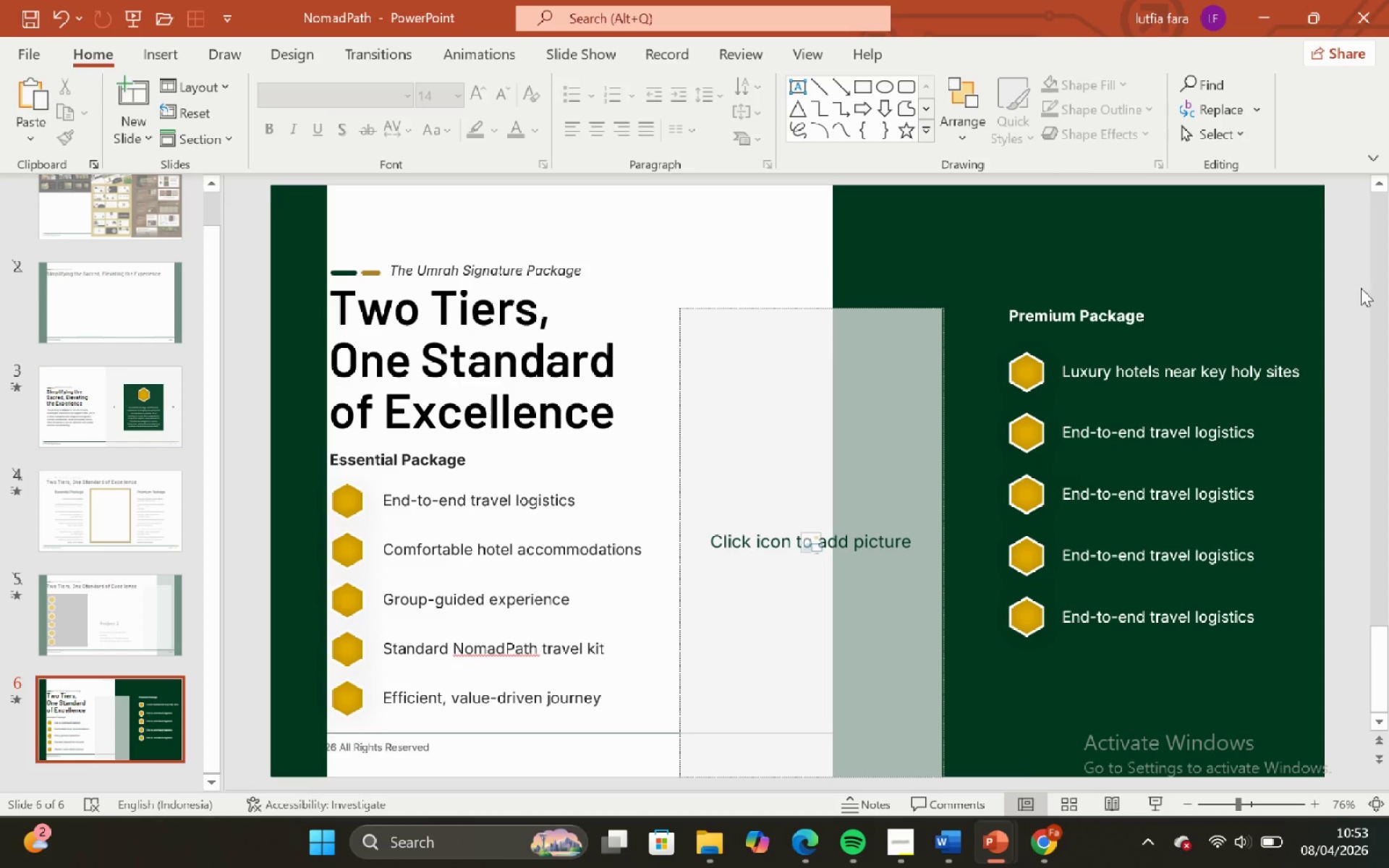 
left_click_drag(start_coordinate=[1351, 279], to_coordinate=[955, 676])
 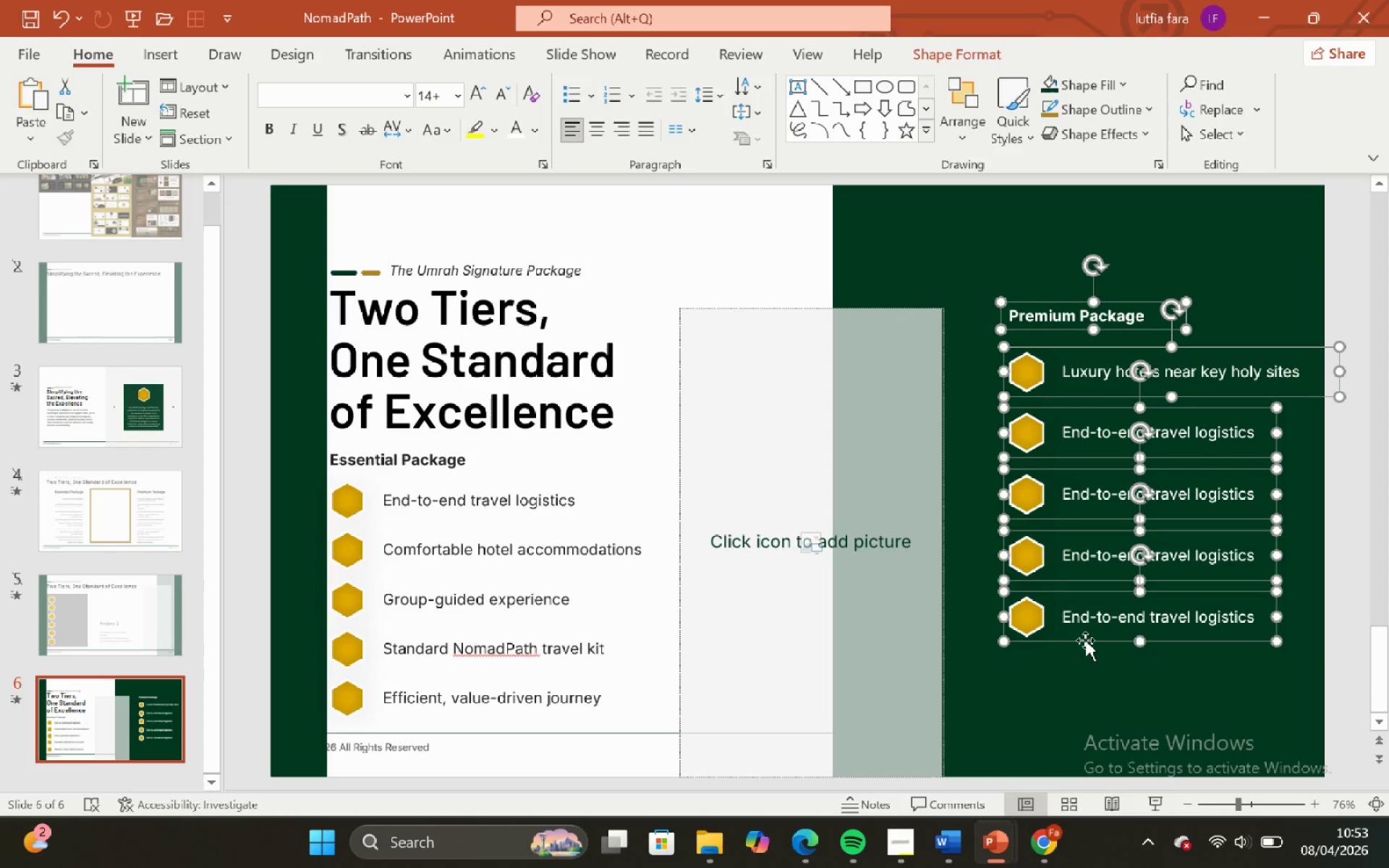 
hold_key(key=ShiftLeft, duration=4.42)
left_click_drag(start_coordinate=[1084, 640], to_coordinate=[1057, 644])
 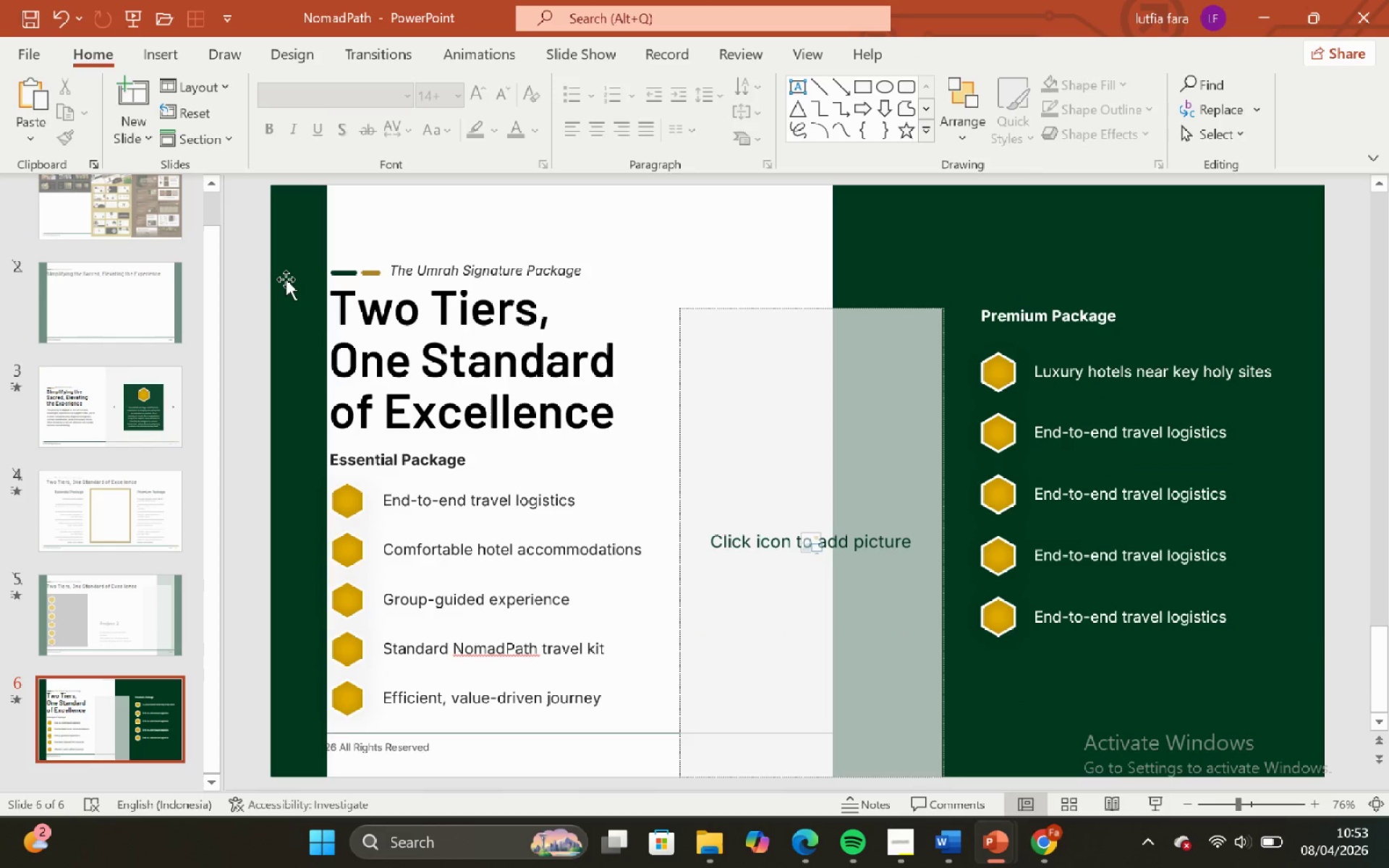 
left_click([297, 261])
 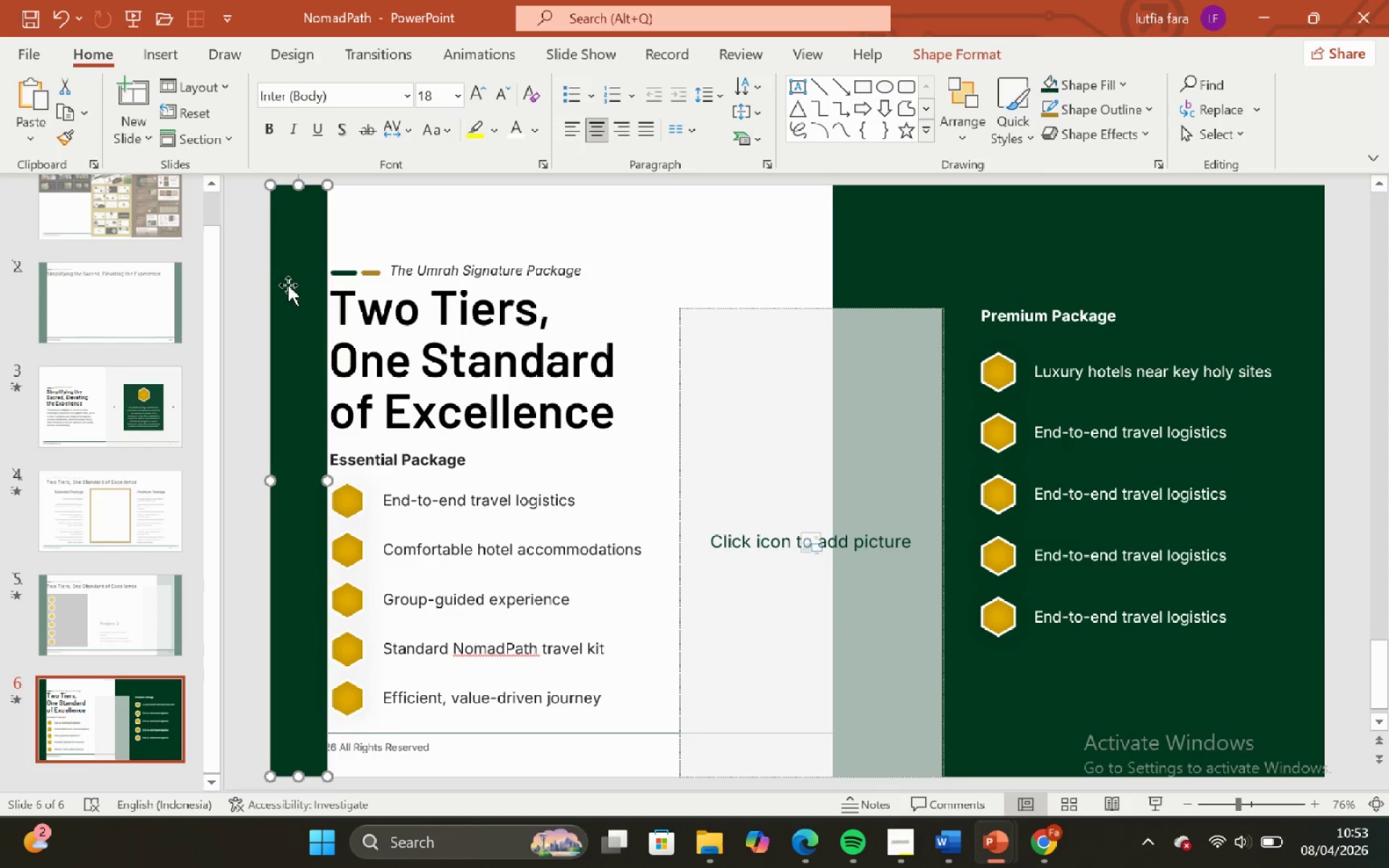 
hold_key(key=ControlLeft, duration=3.66)
hold_key(key=ShiftLeft, duration=5.73)
left_click_drag(start_coordinate=[288, 286], to_coordinate=[1293, 362])
 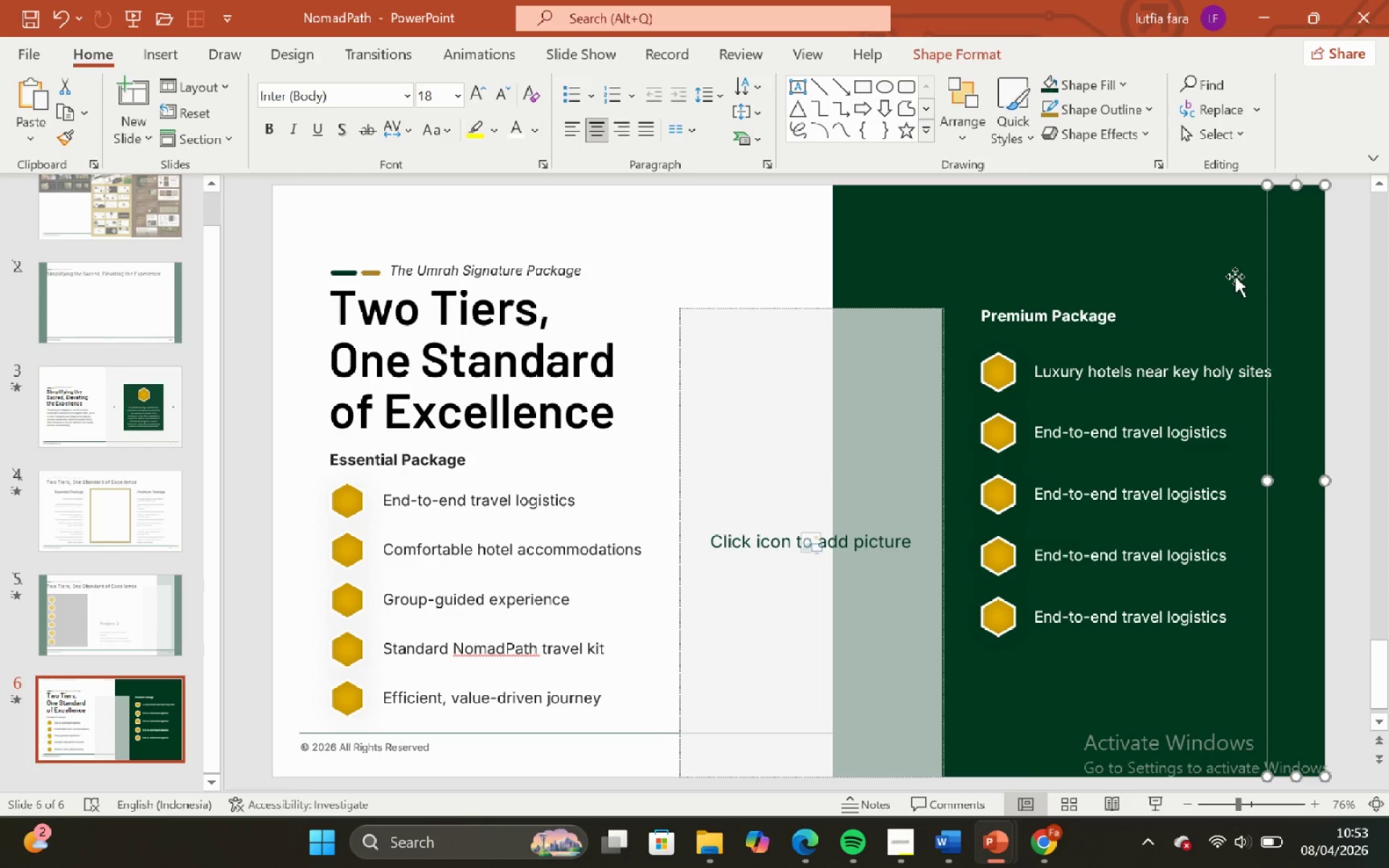 
key(Control+ControlLeft)
 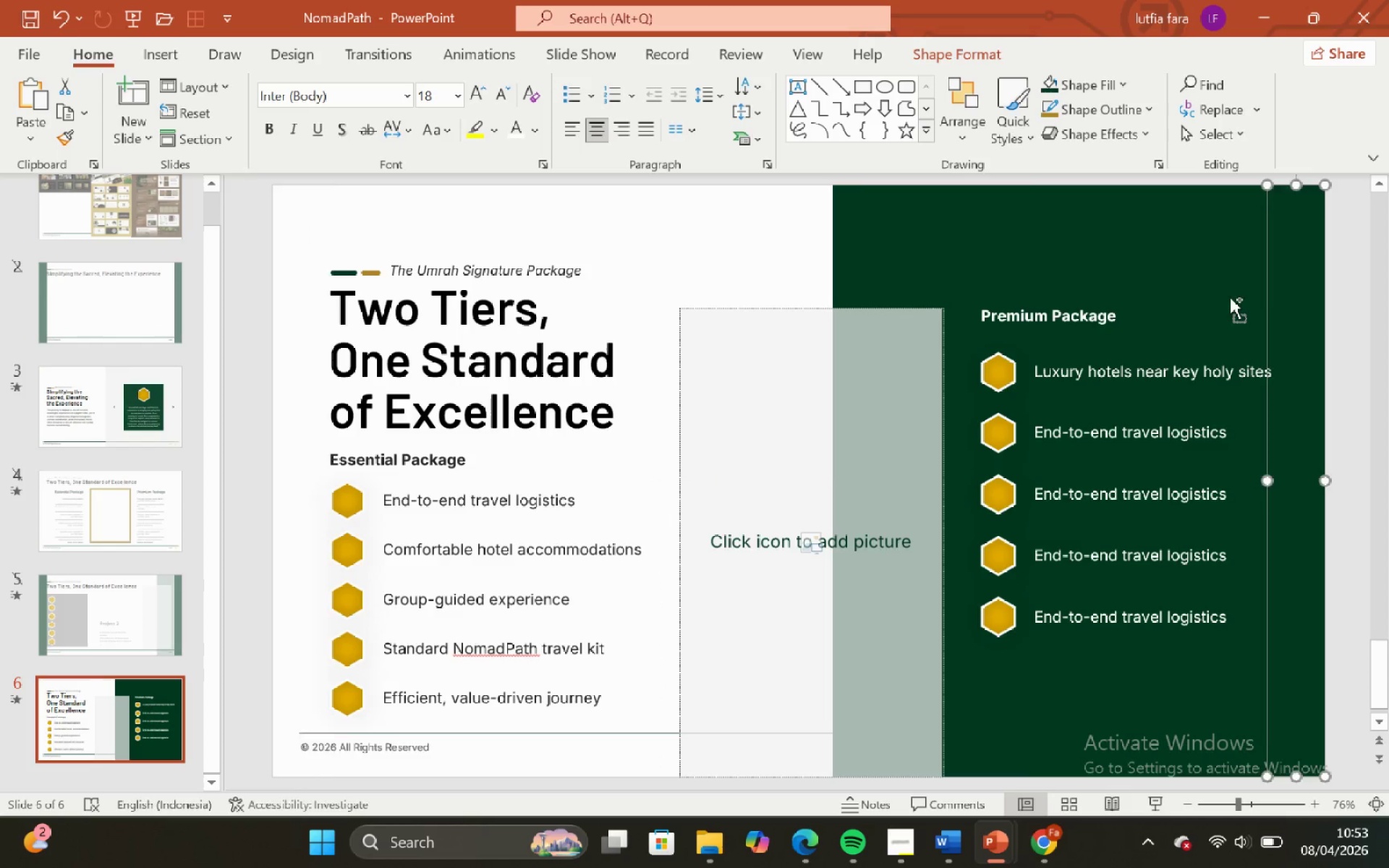 
key(Control+Z)
 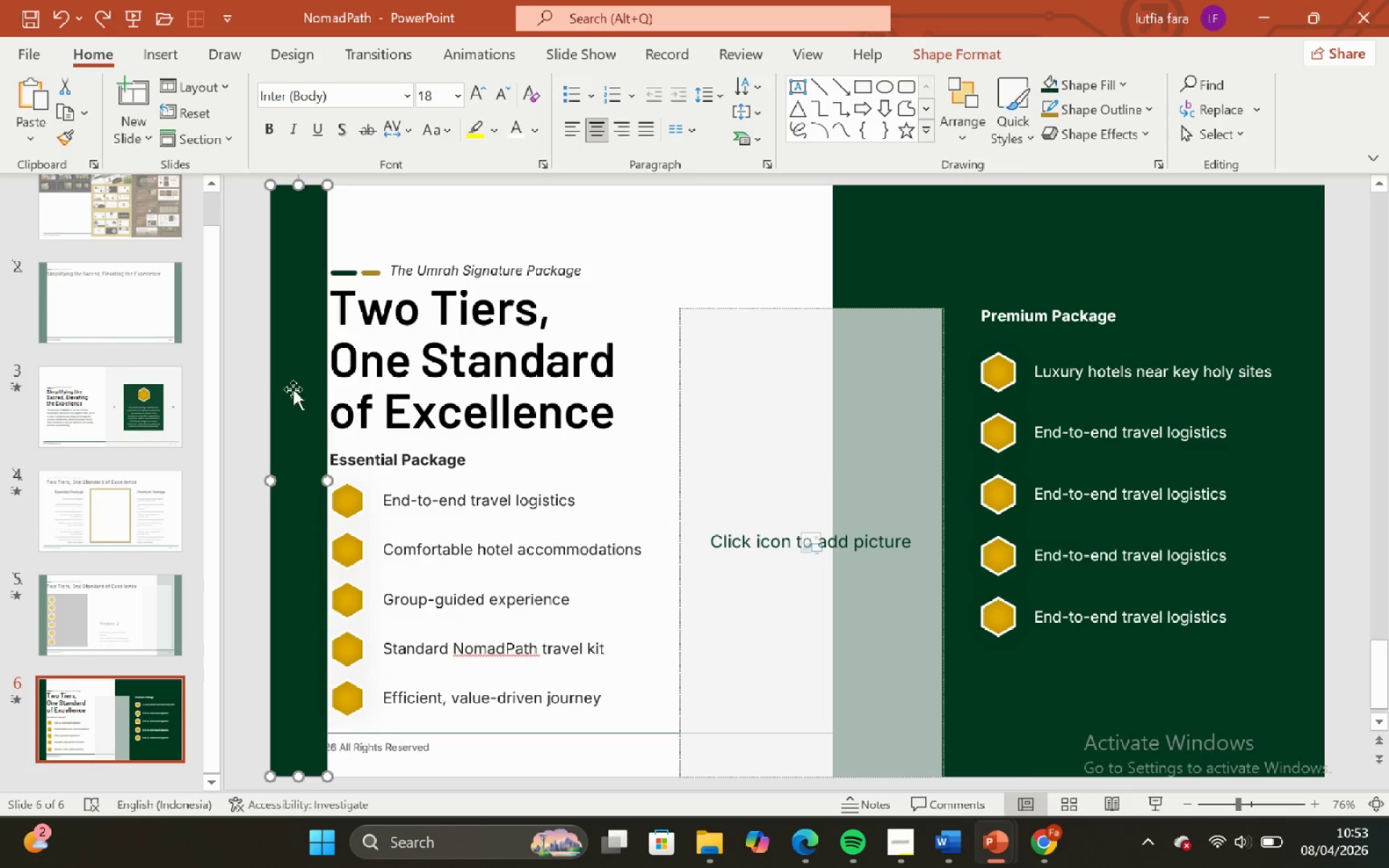 
hold_key(key=ControlLeft, duration=2.98)
left_click_drag(start_coordinate=[288, 388], to_coordinate=[1283, 409])
 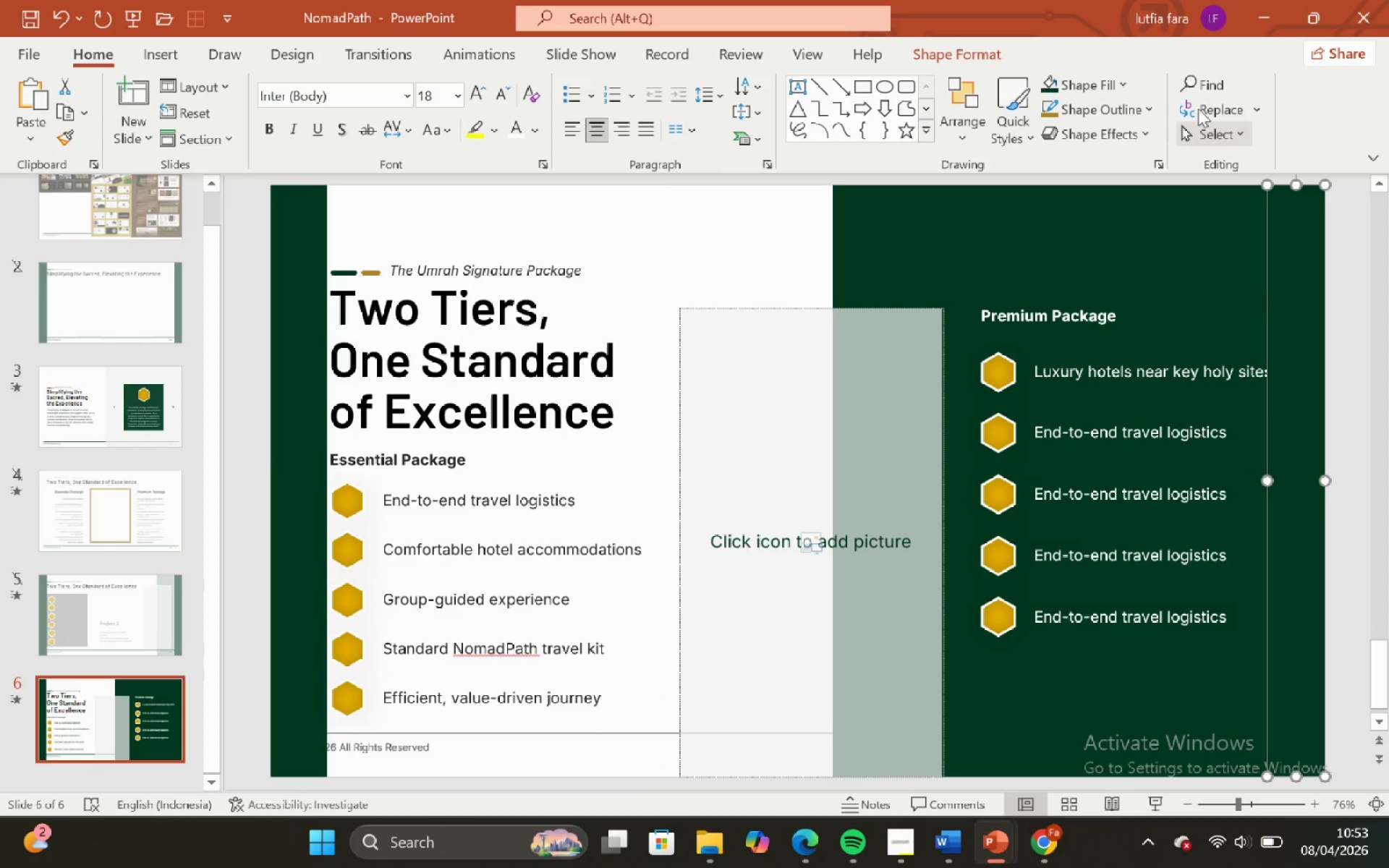 
hold_key(key=ShiftLeft, duration=2.92)
 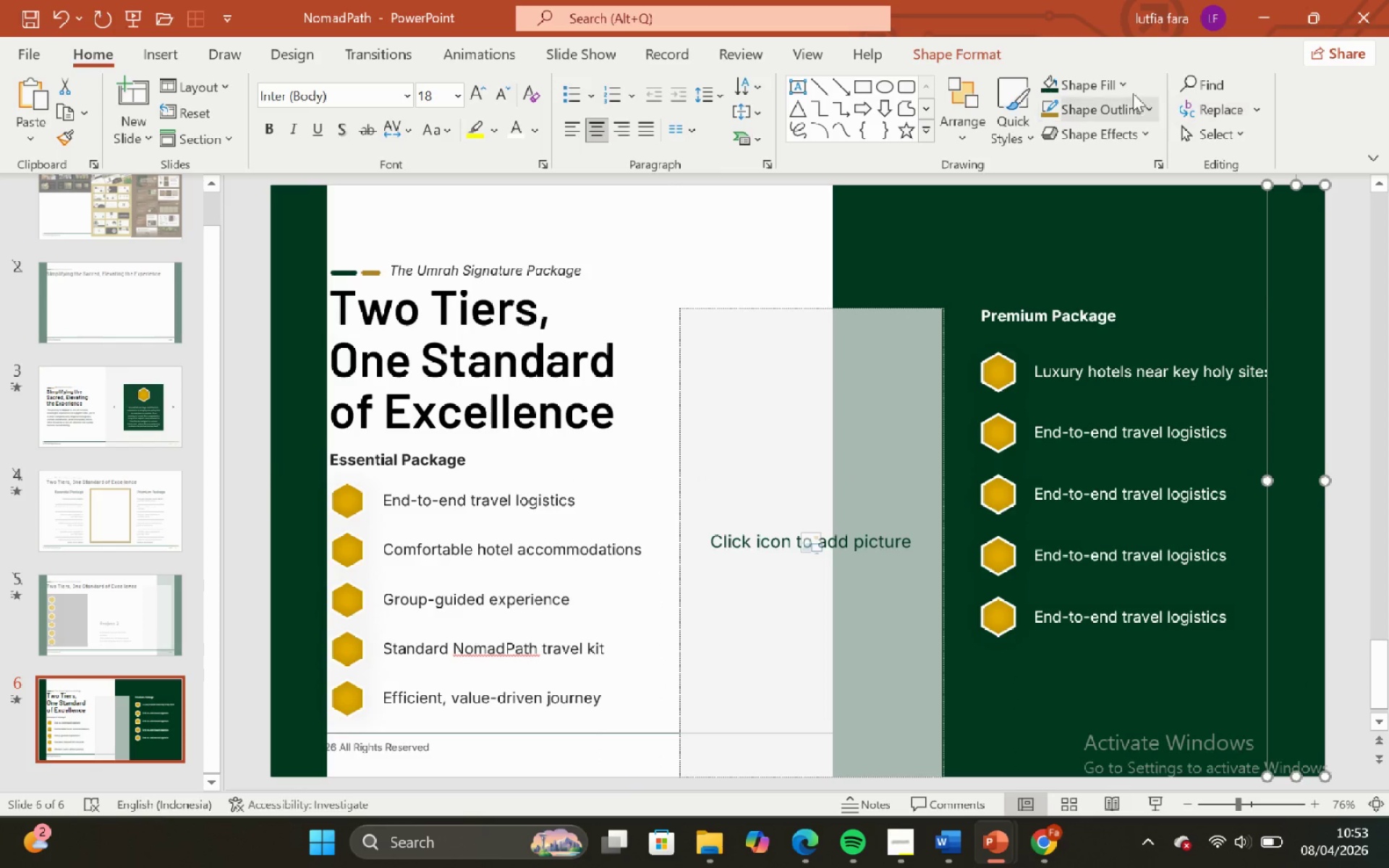 
left_click([1096, 77])
 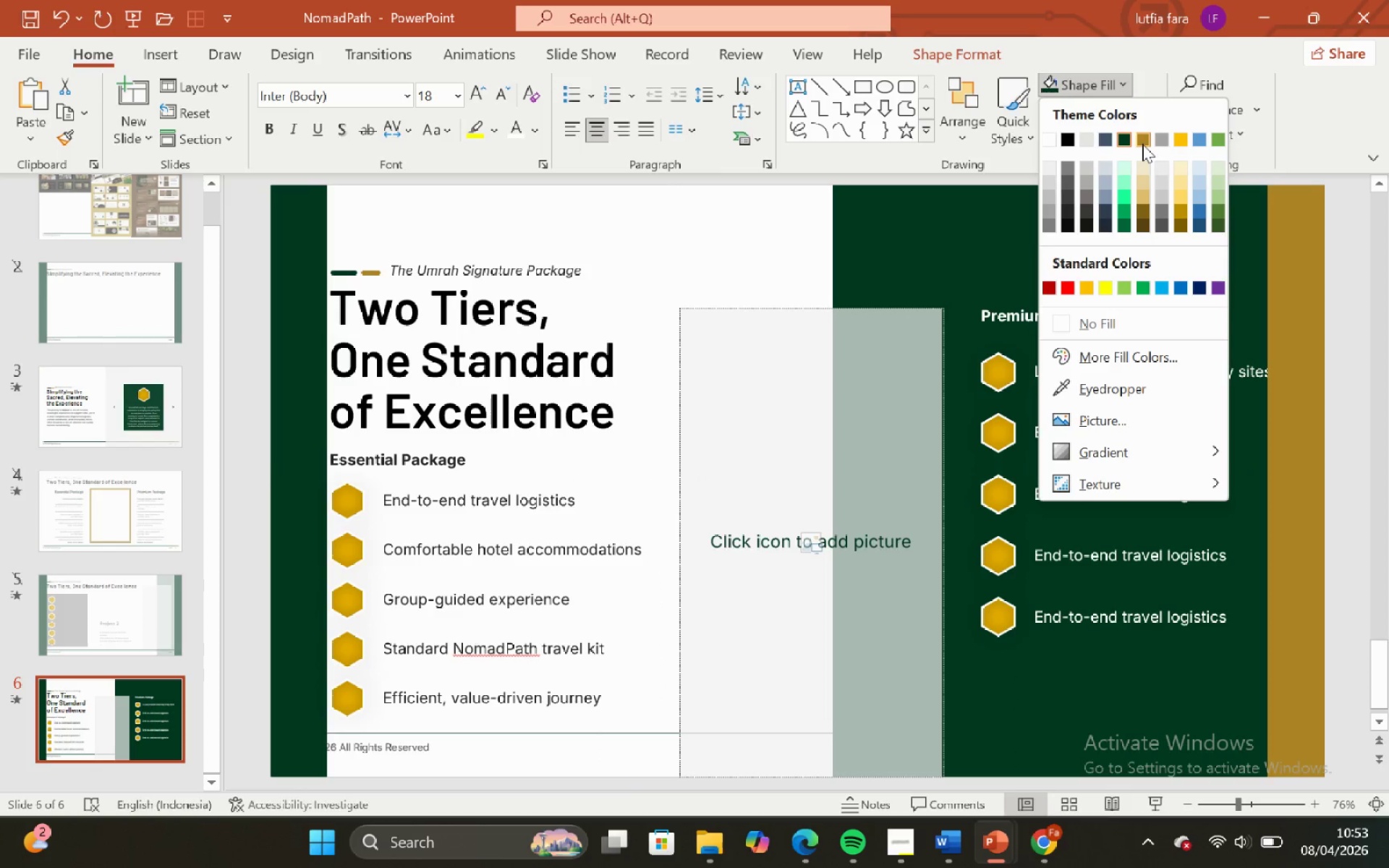 
left_click([1142, 144])
 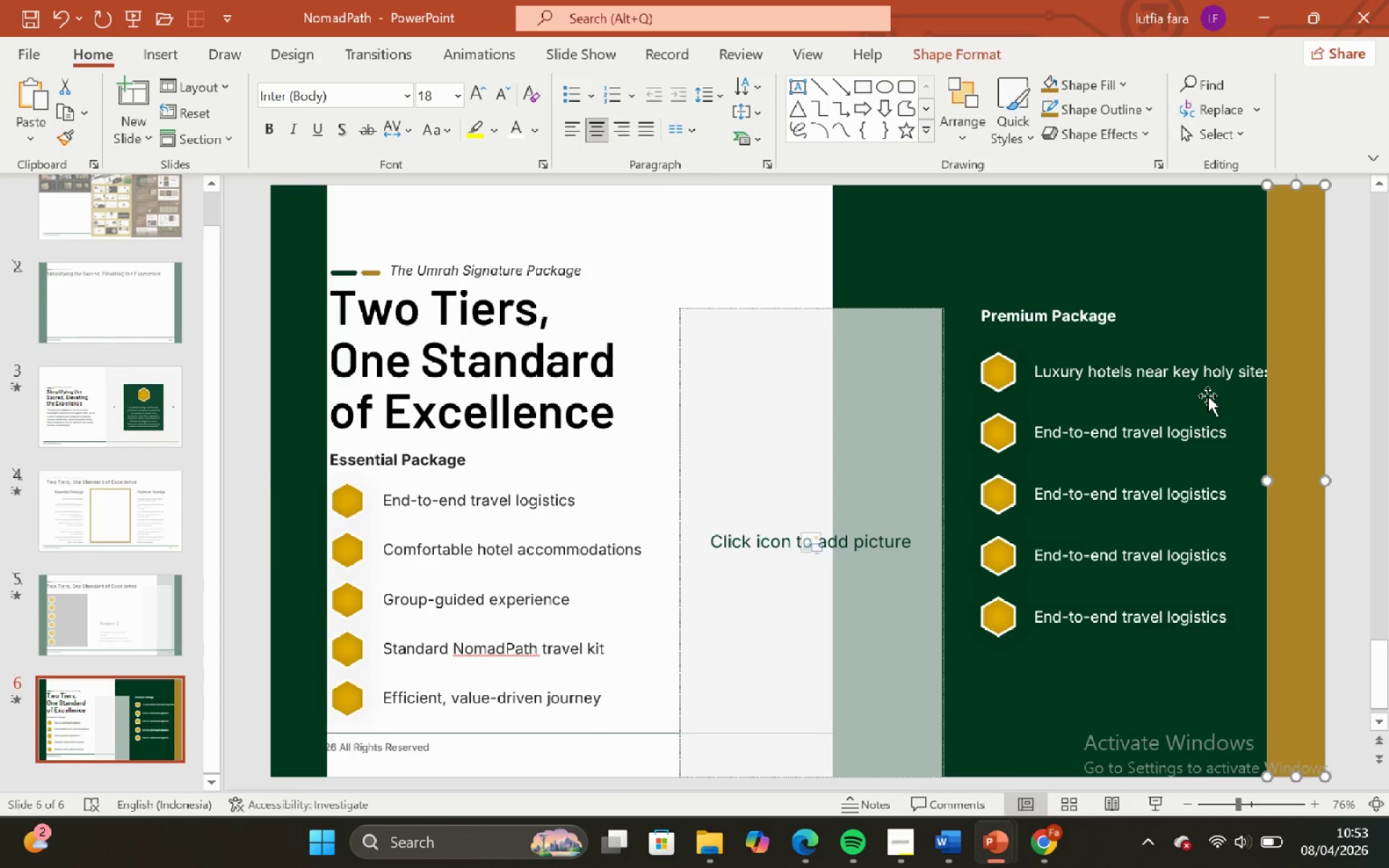 
left_click([1201, 383])
 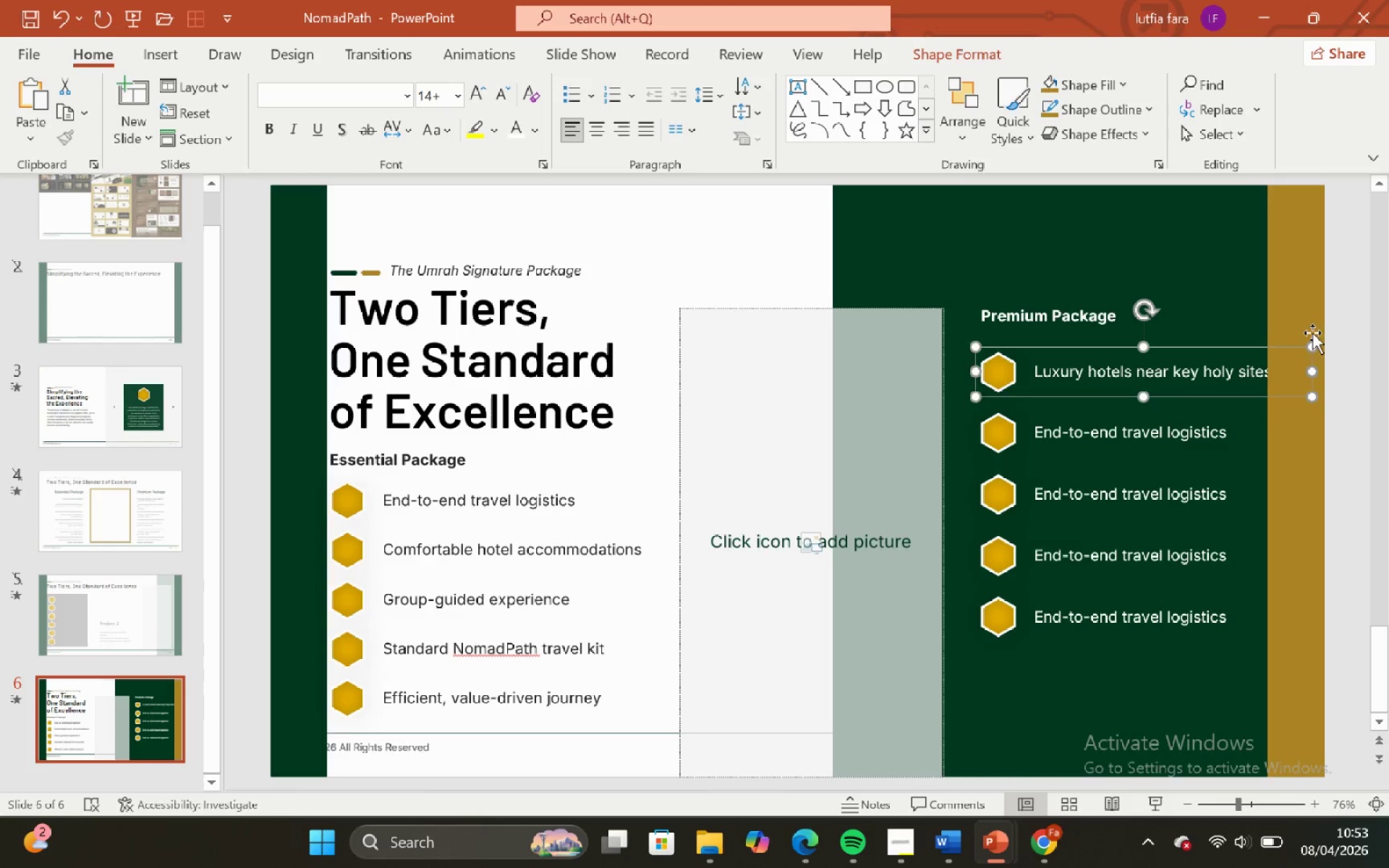 
left_click([1346, 327])
 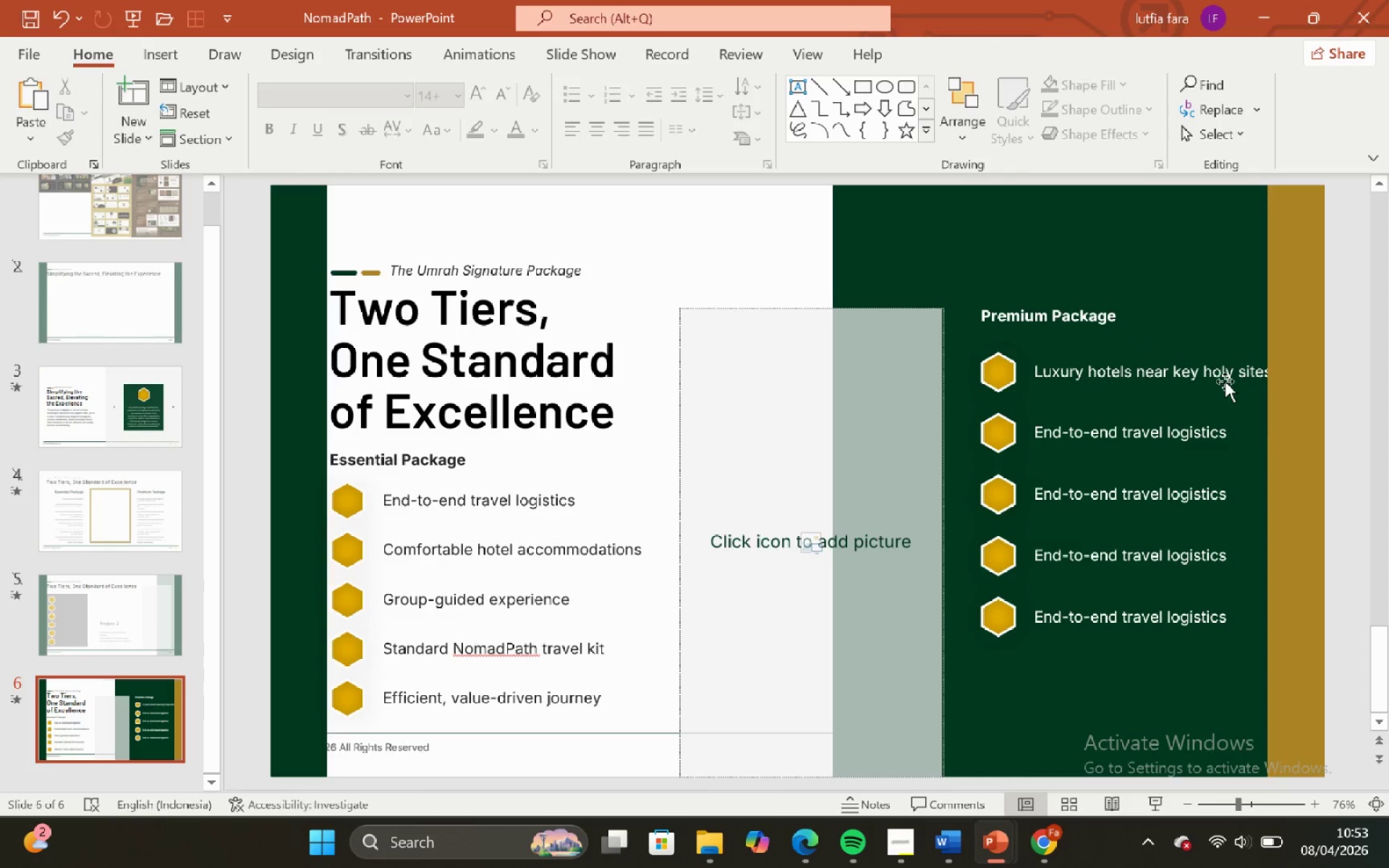 
left_click([1224, 372])
 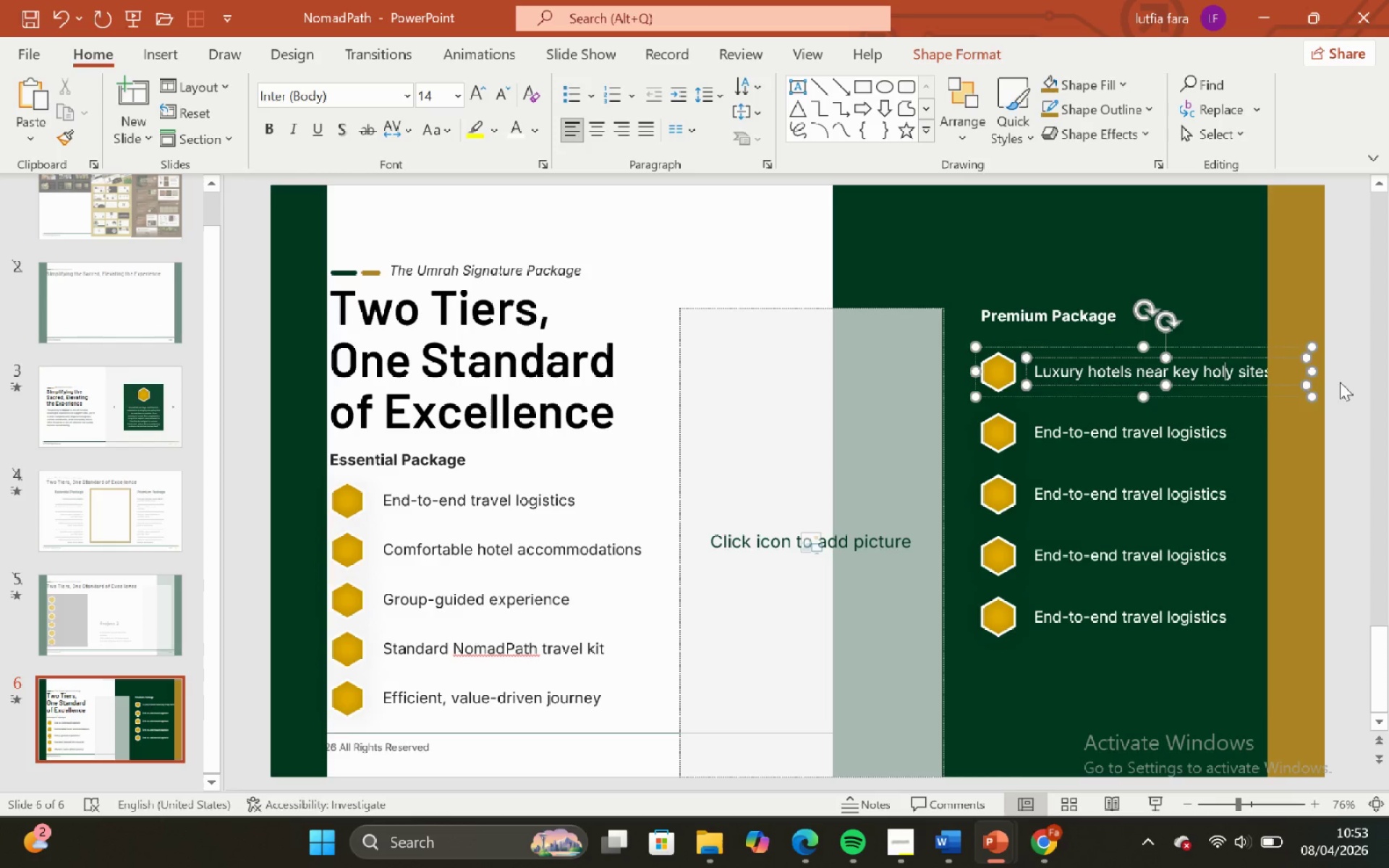 
left_click([1340, 382])
 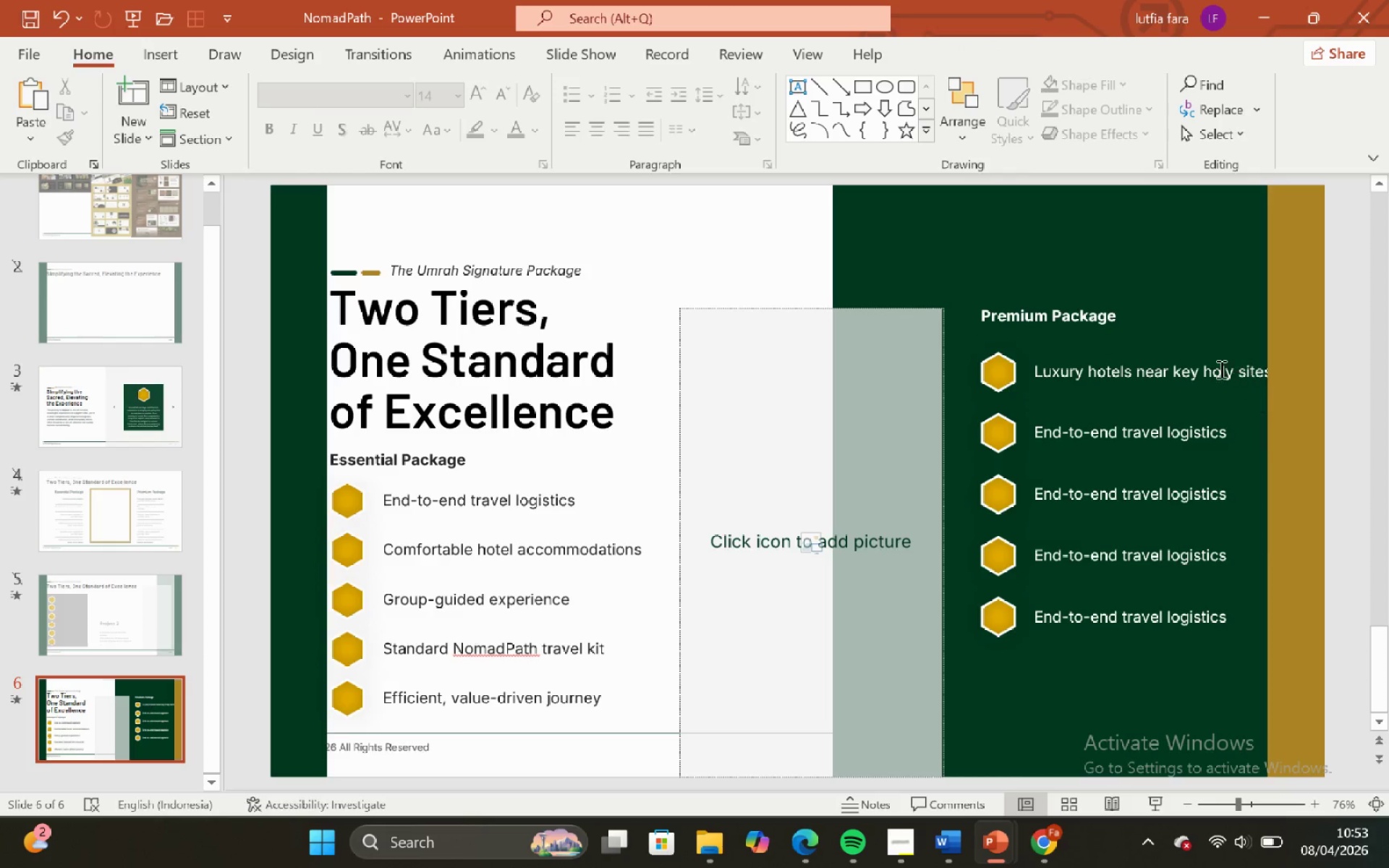 
left_click([1218, 366])
 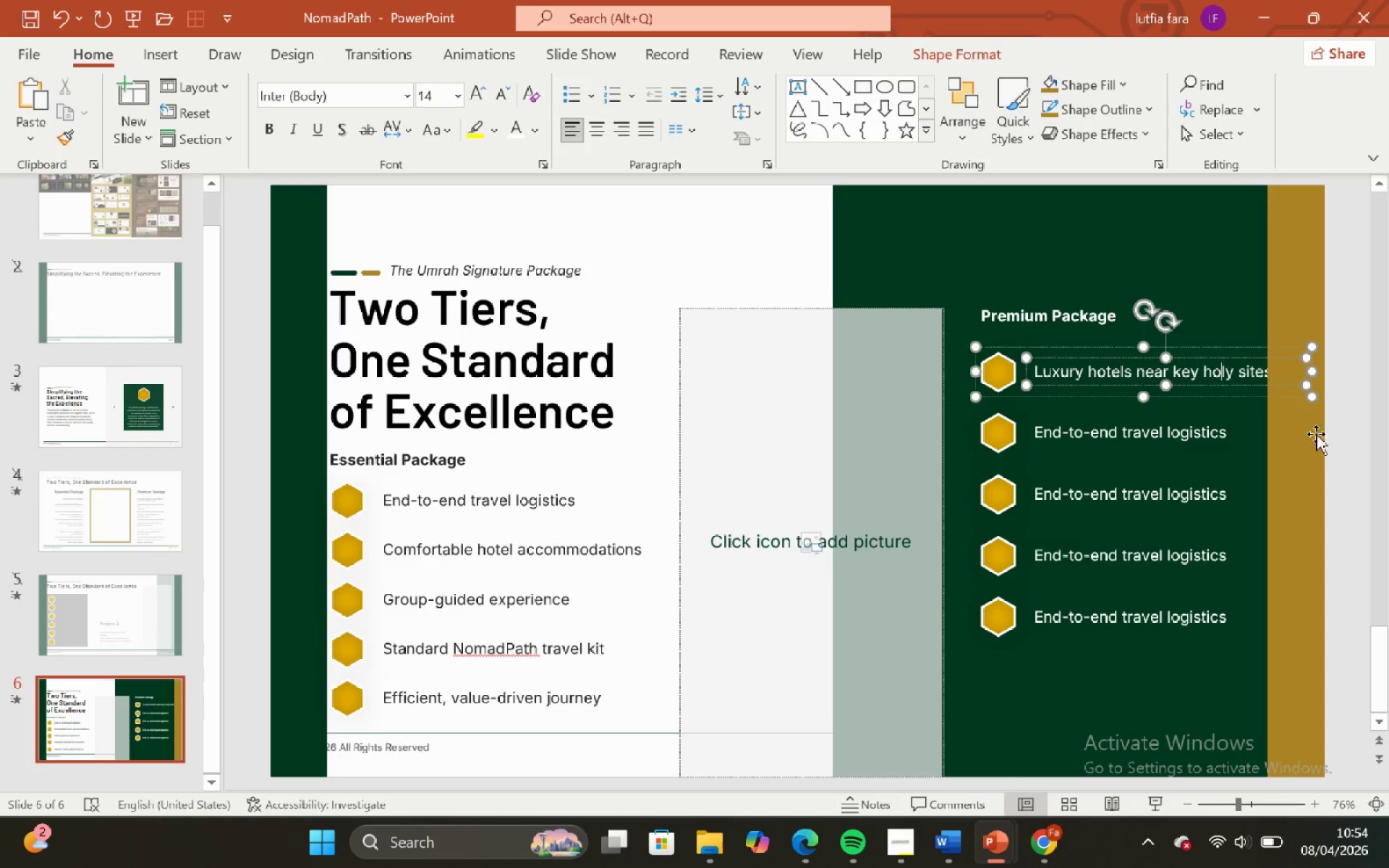 
left_click([1351, 430])
 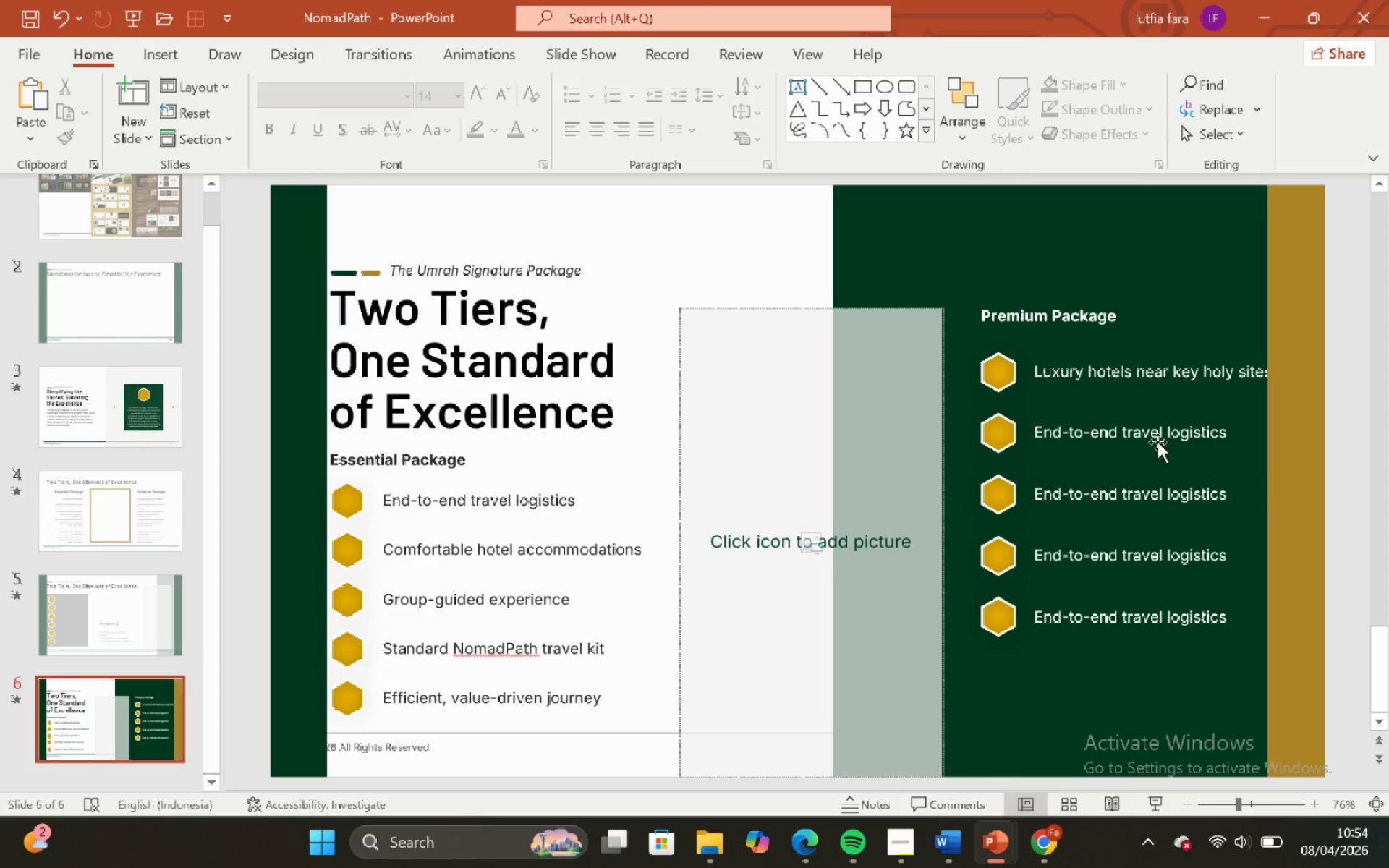 
left_click([1142, 488])
 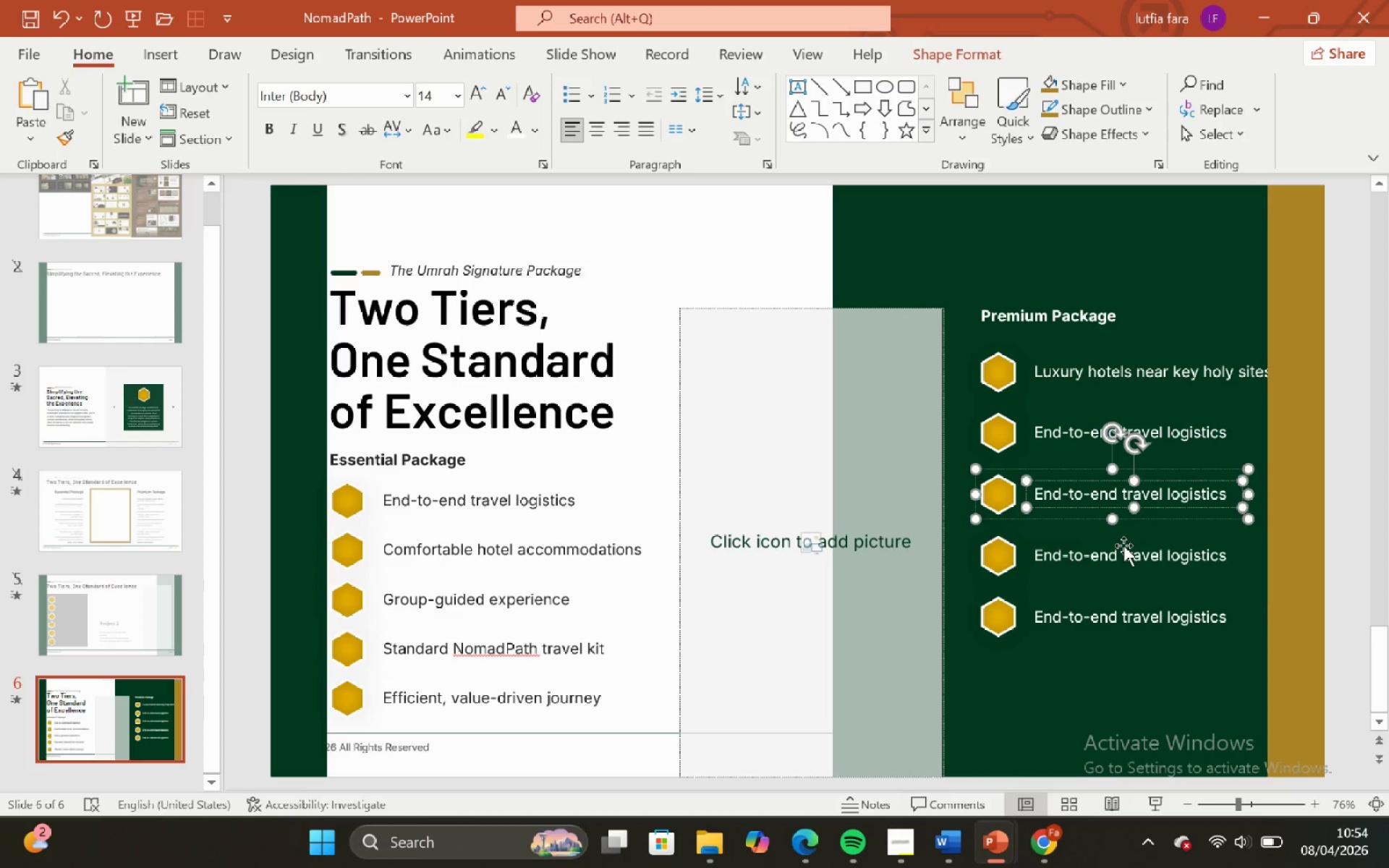 
left_click([1061, 365])
 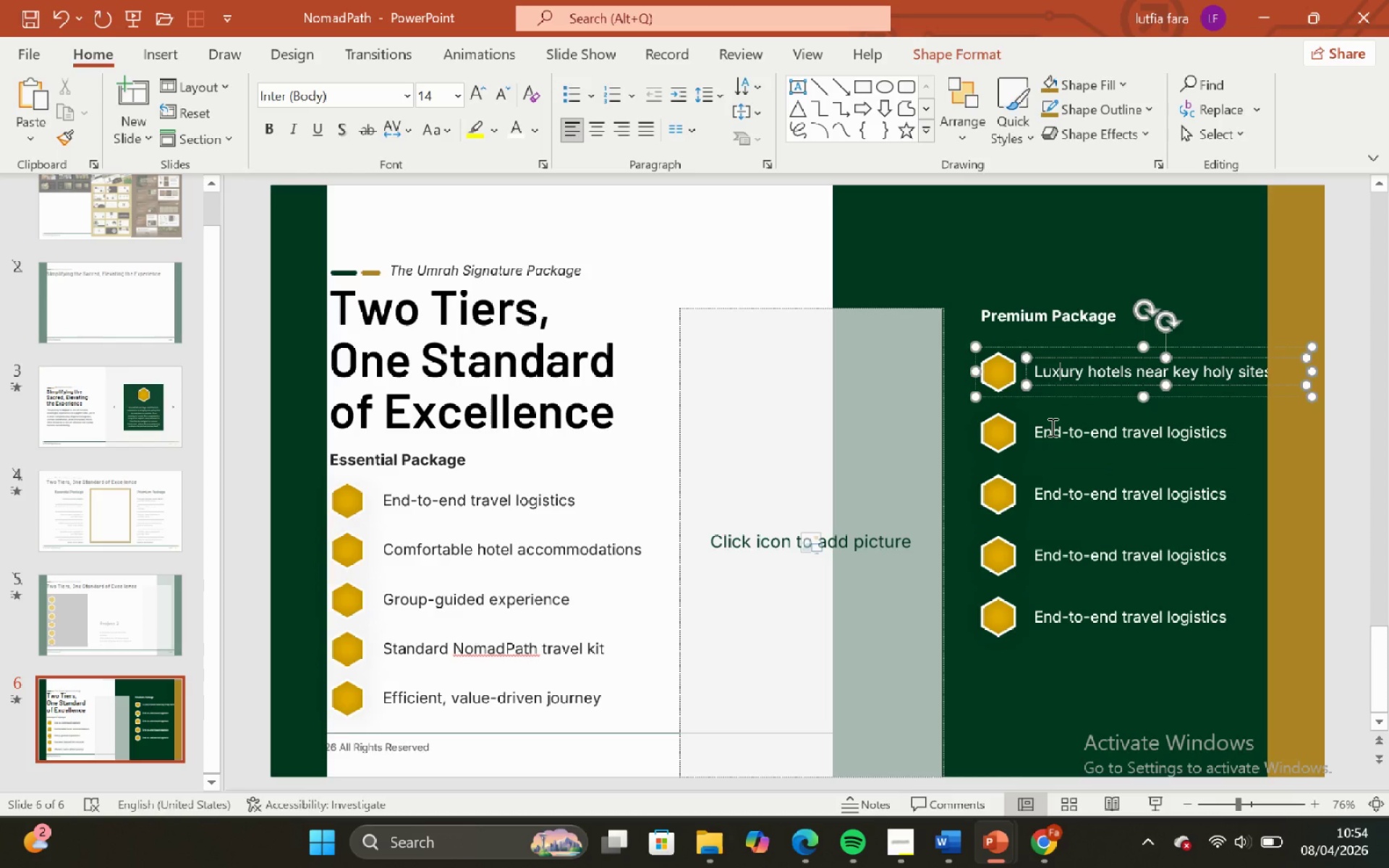 
left_click([1350, 471])
 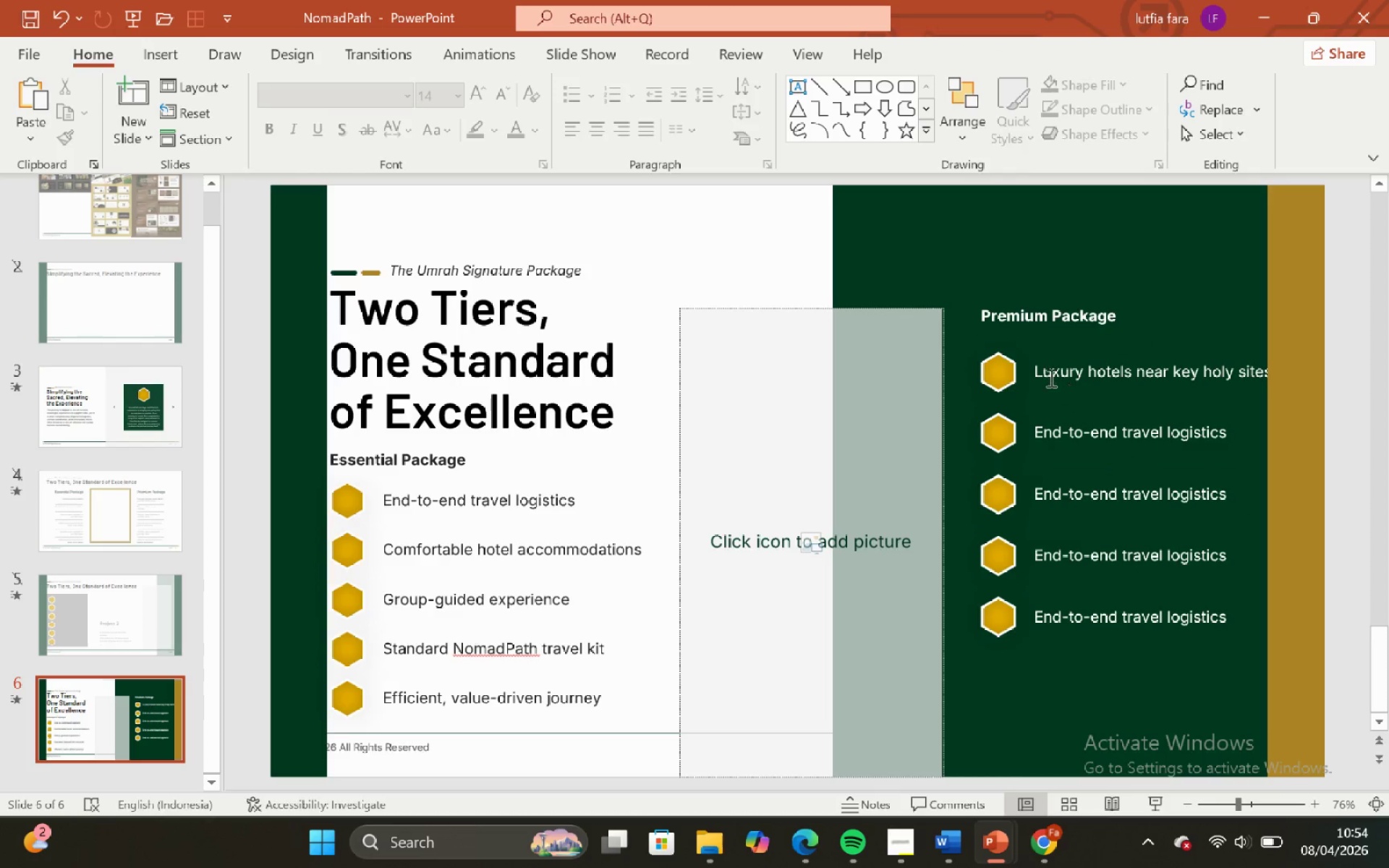 
left_click([1010, 370])
 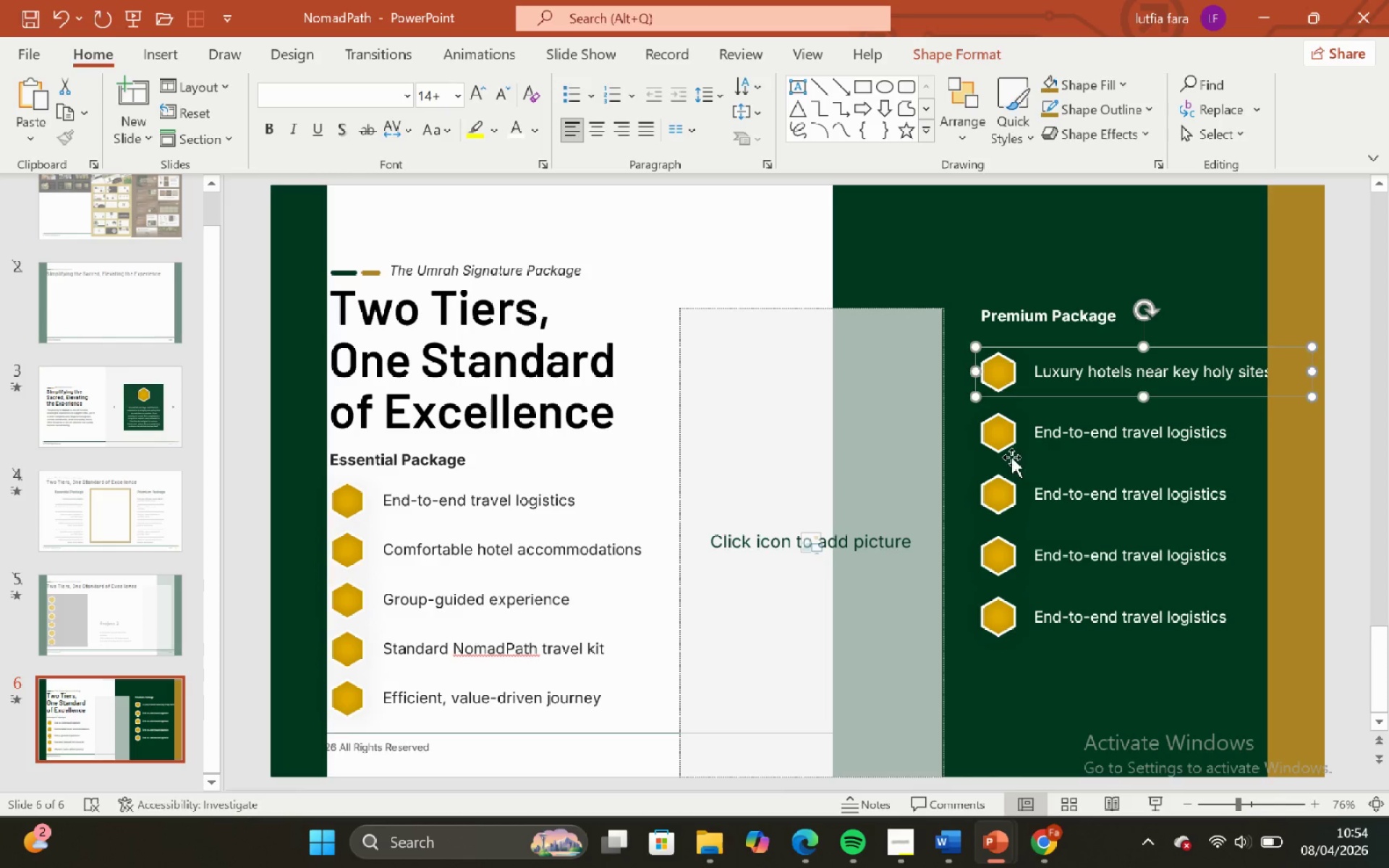 
hold_key(key=ShiftLeft, duration=3.92)
left_click([1011, 439])
 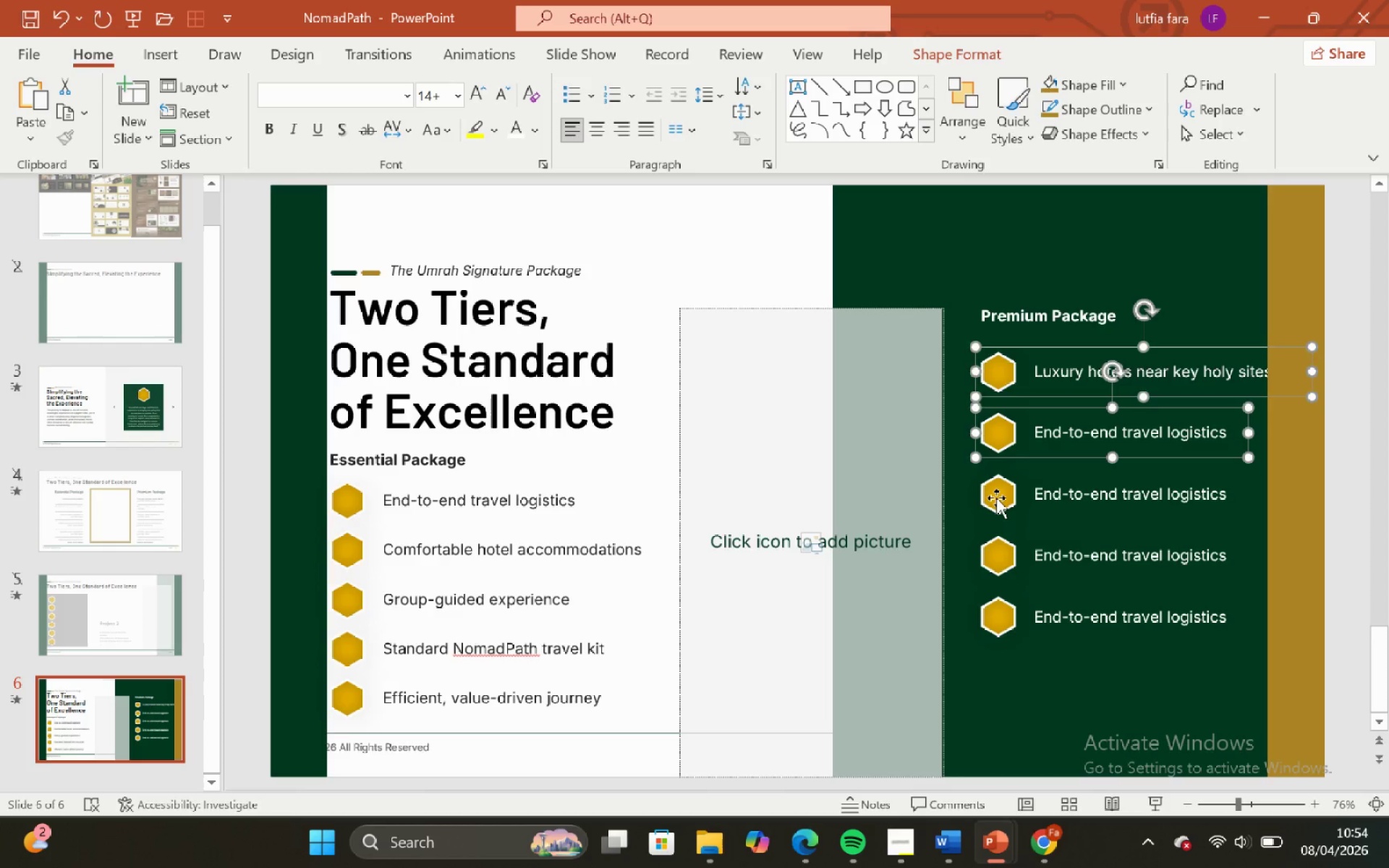 
left_click([996, 498])
 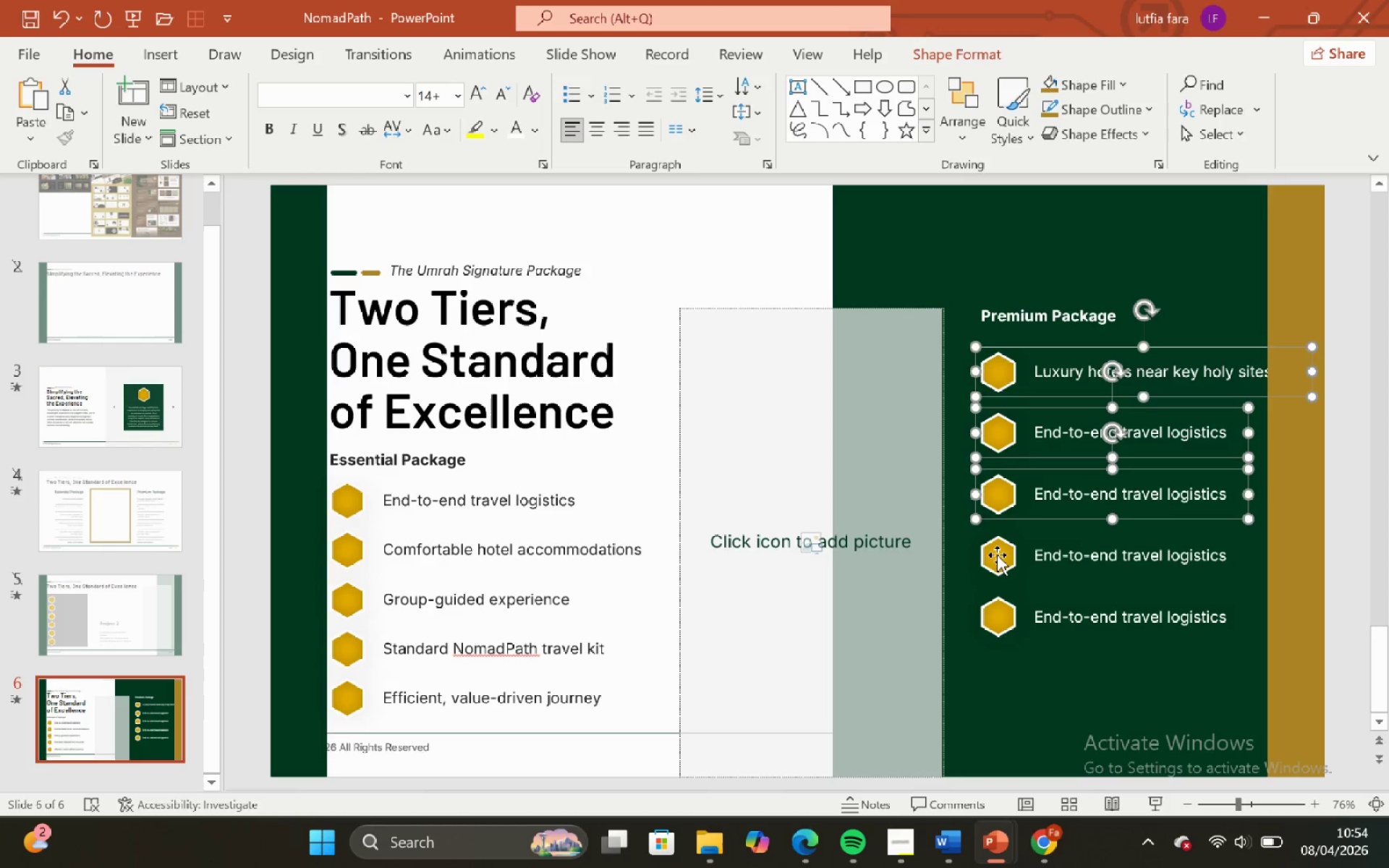 
left_click([998, 554])
 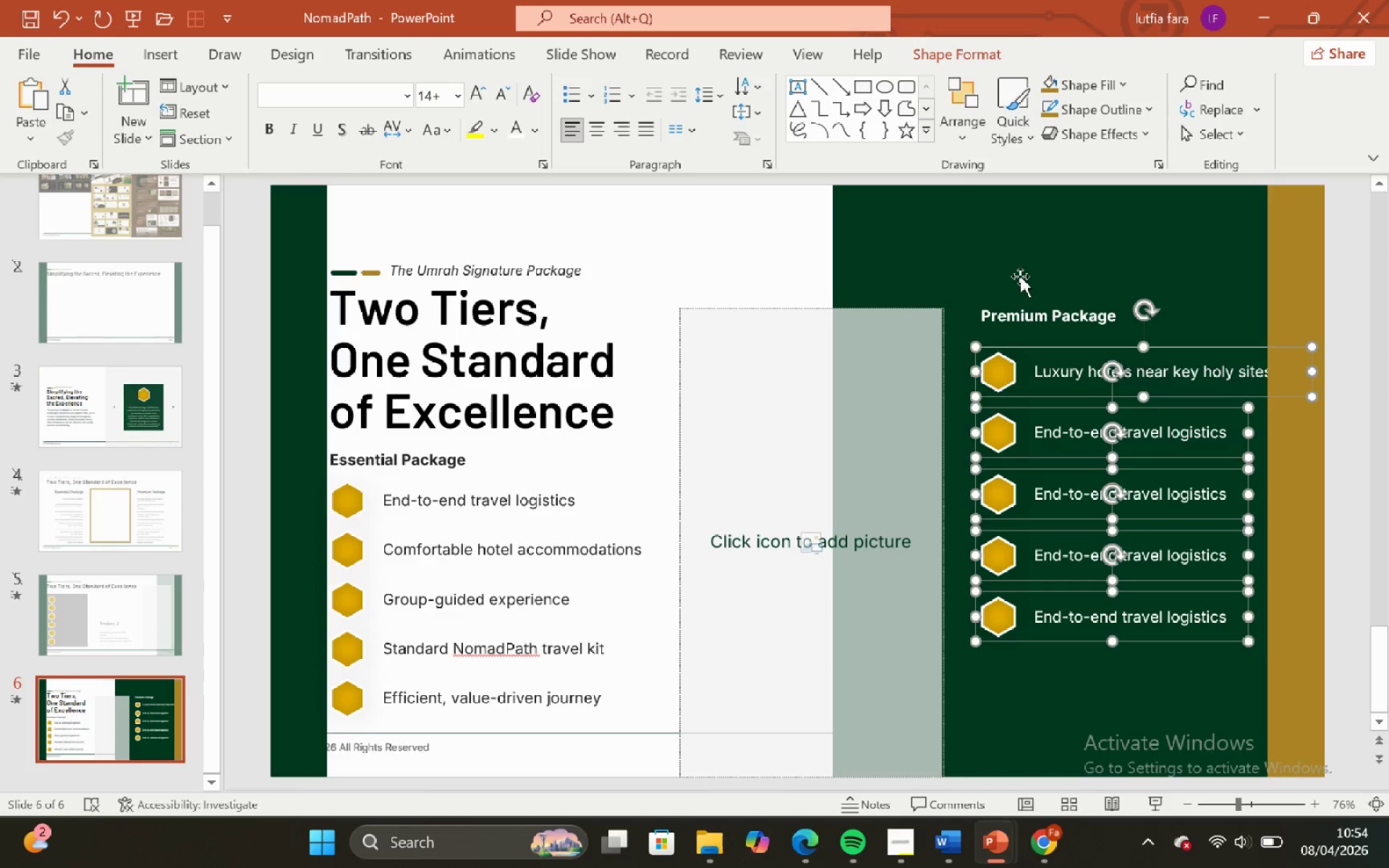 
left_click([1021, 317])
 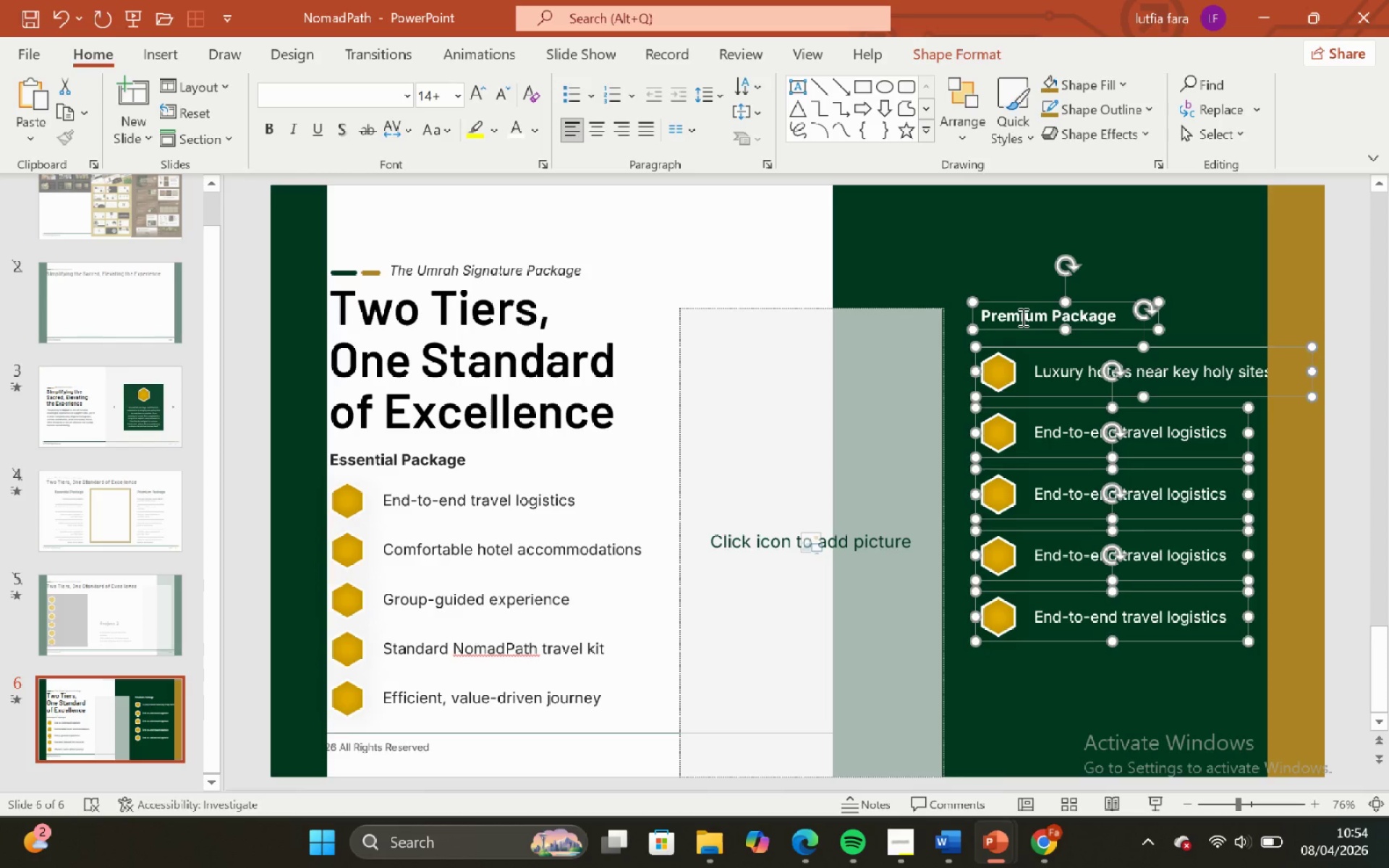 
key(ArrowLeft)
 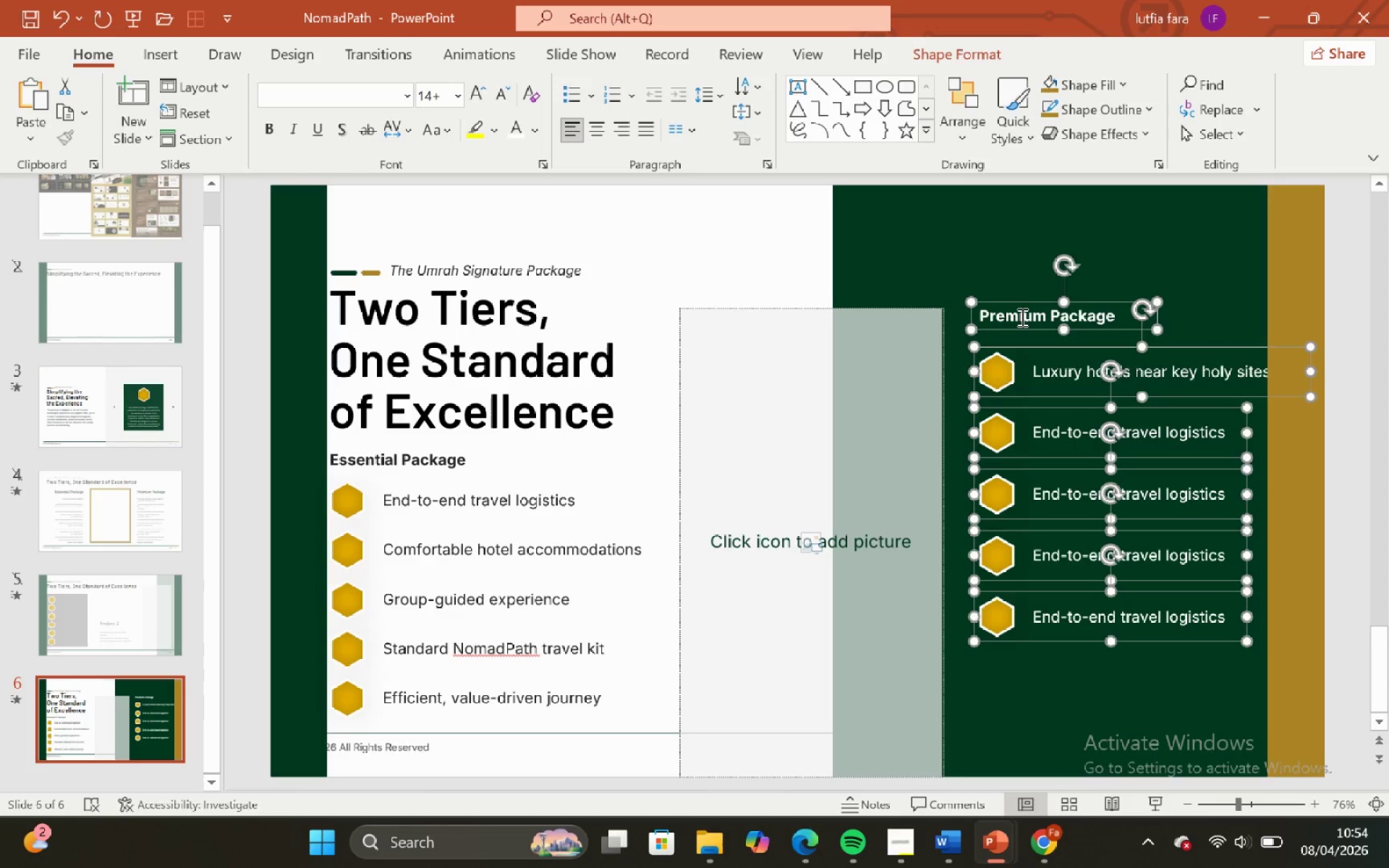 
key(ArrowLeft)
 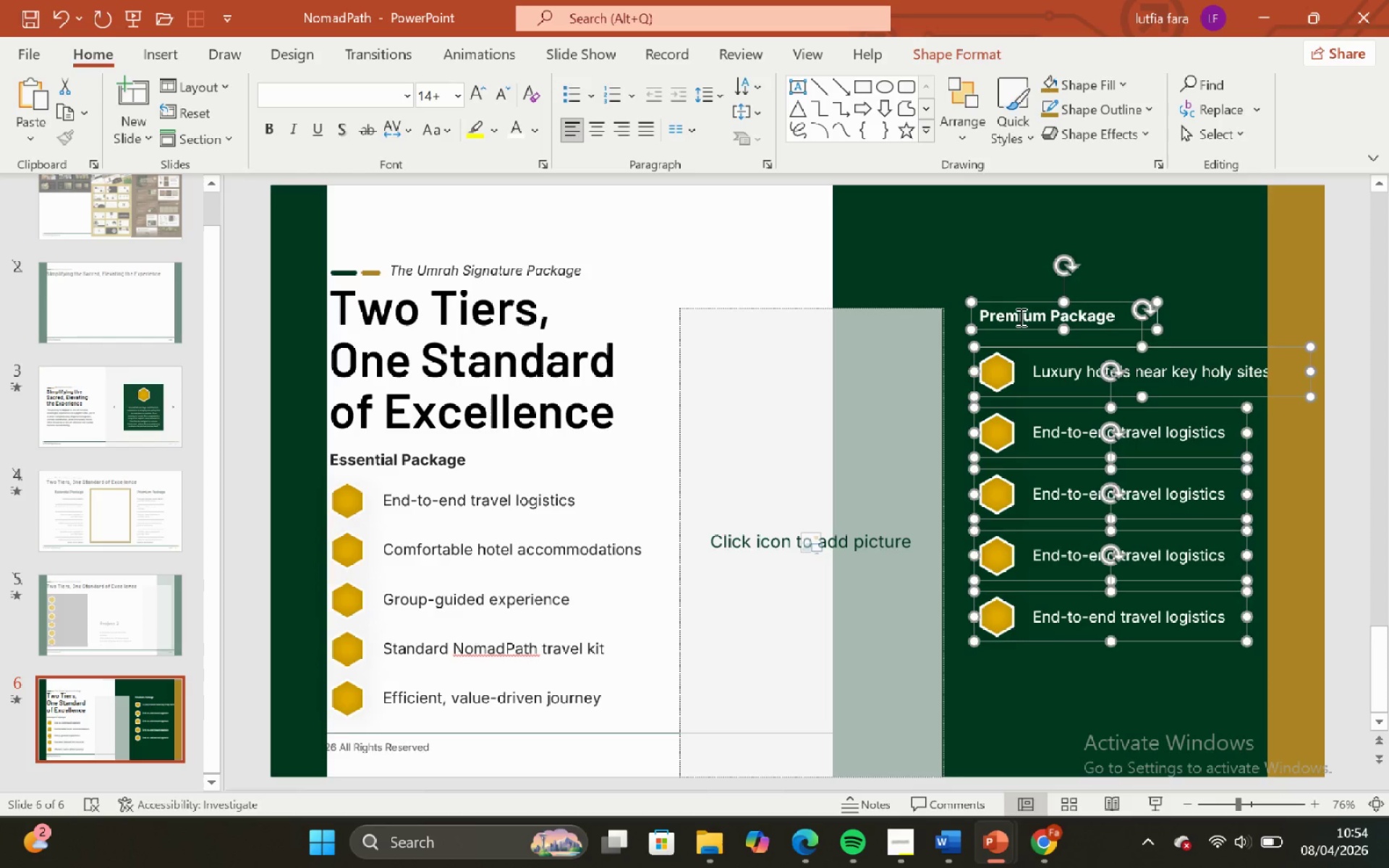 
key(ArrowLeft)
 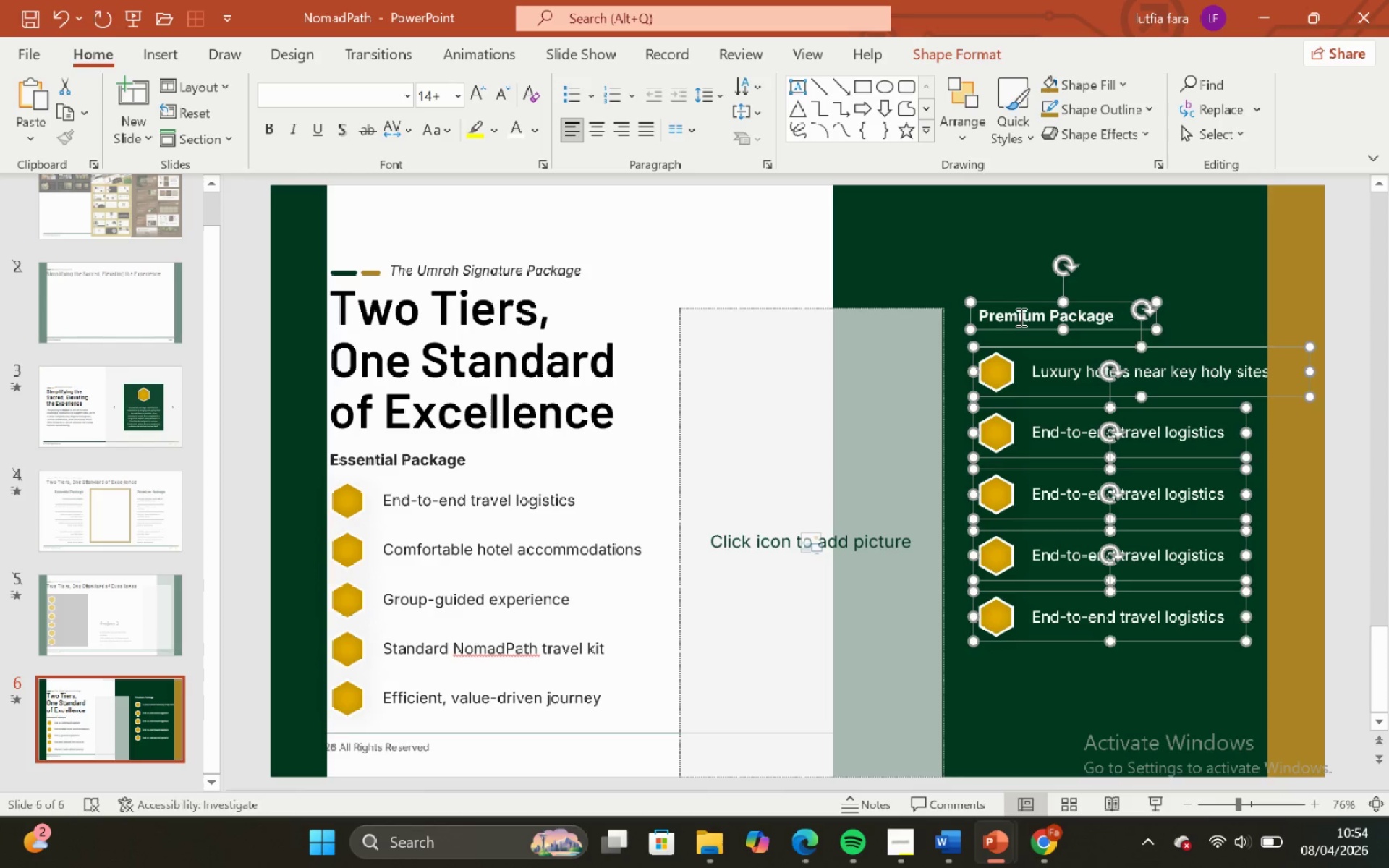 
key(ArrowLeft)
 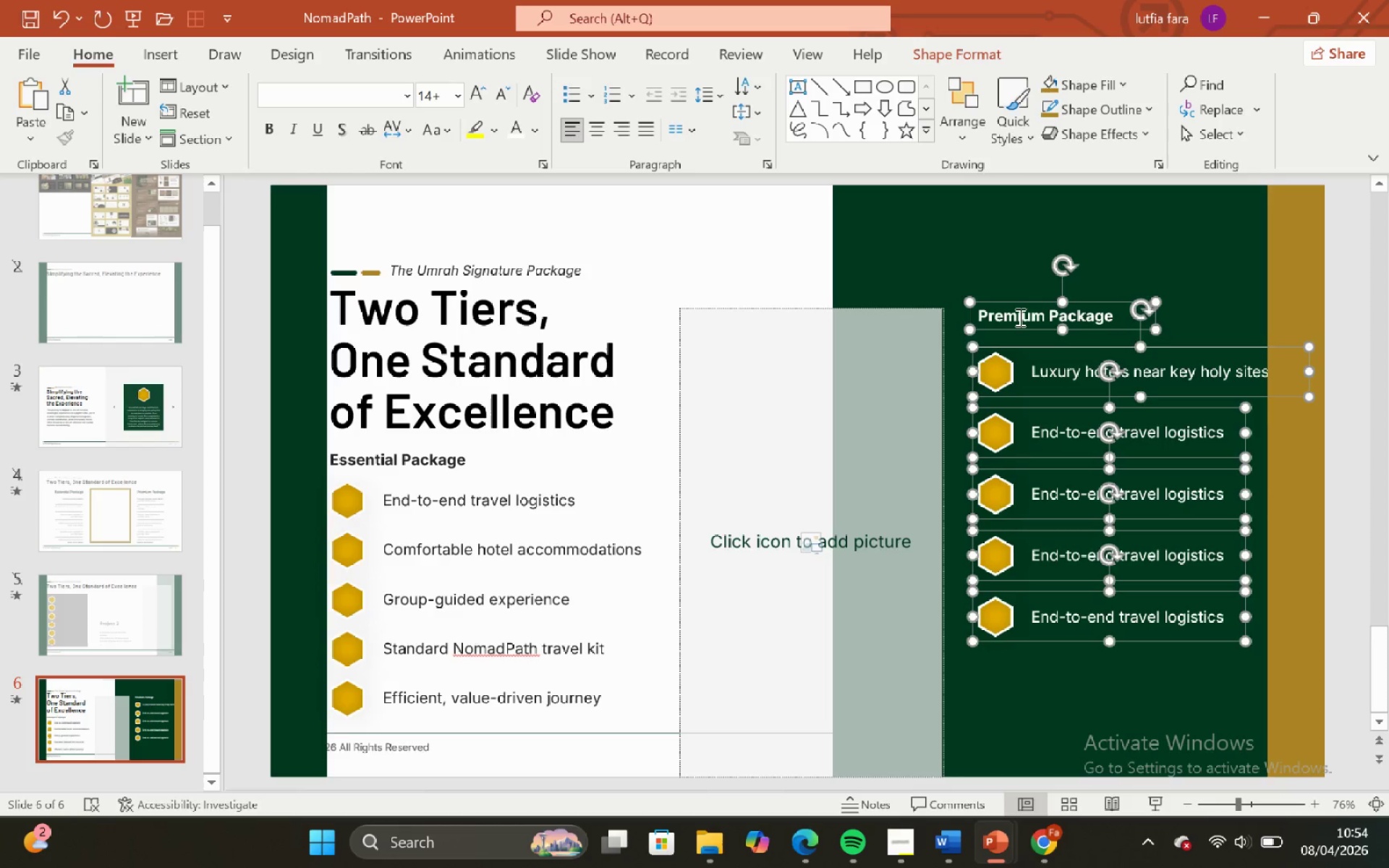 
key(ArrowLeft)
 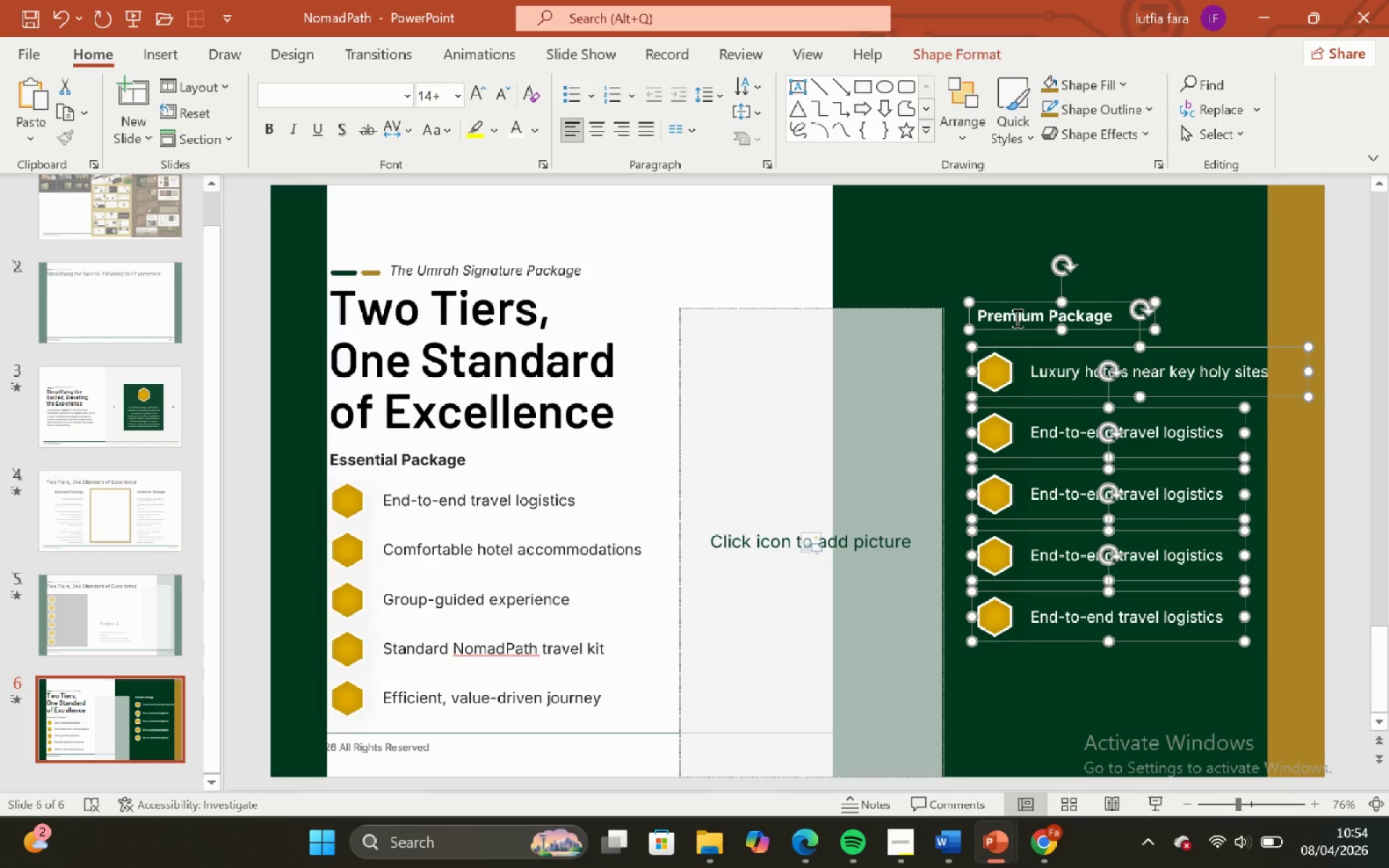 
key(ArrowLeft)
 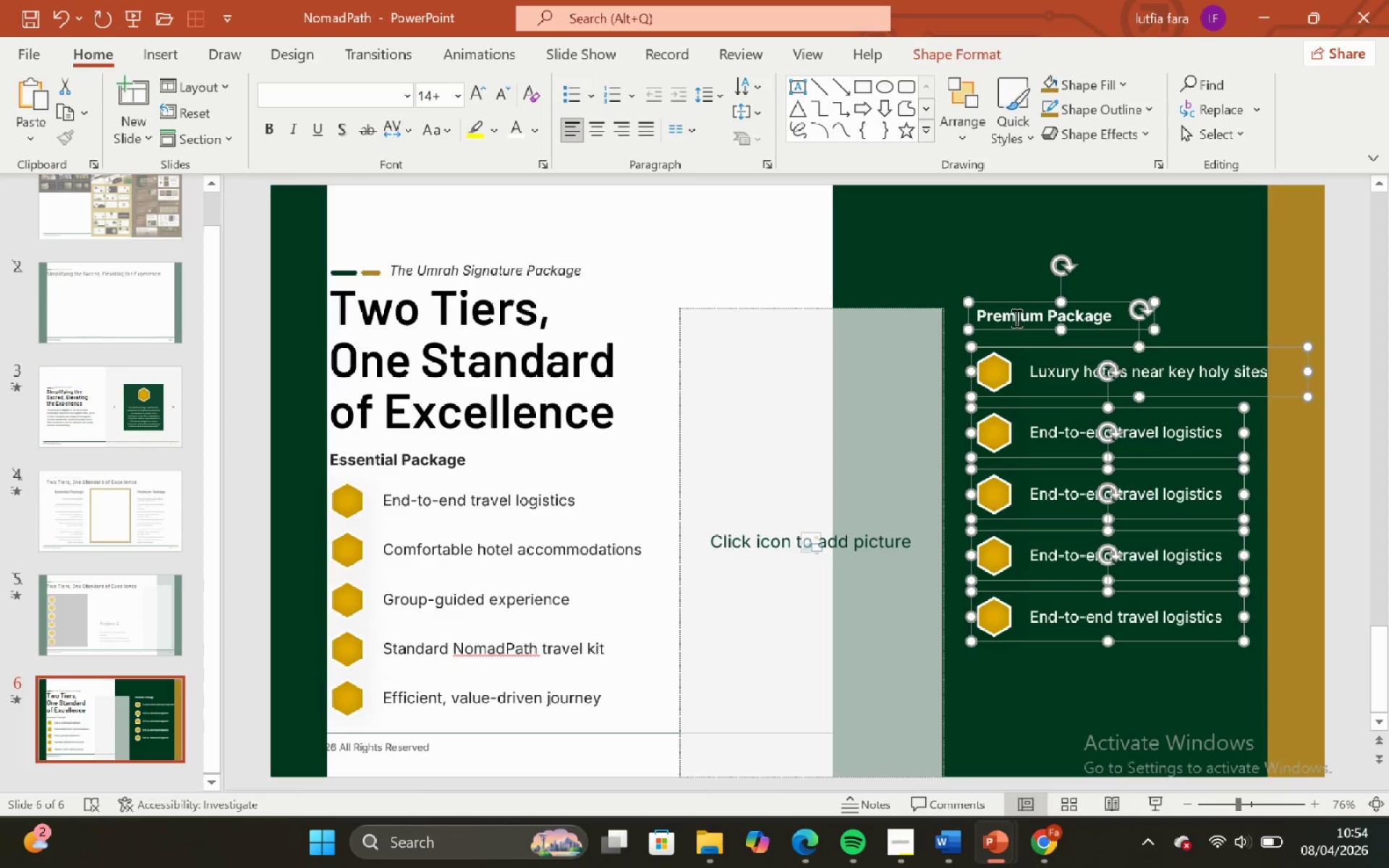 
key(ArrowLeft)
 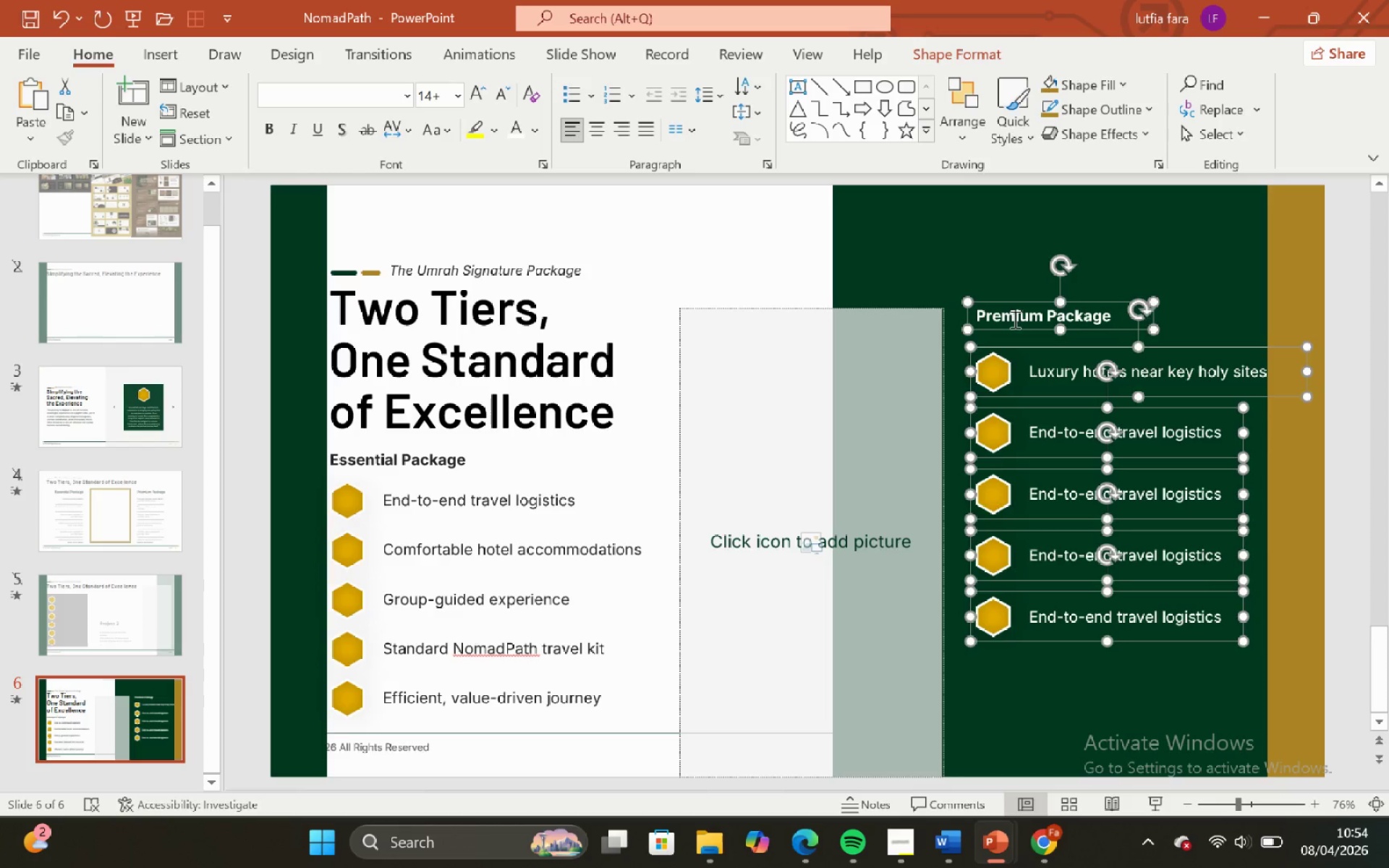 
key(ArrowLeft)
 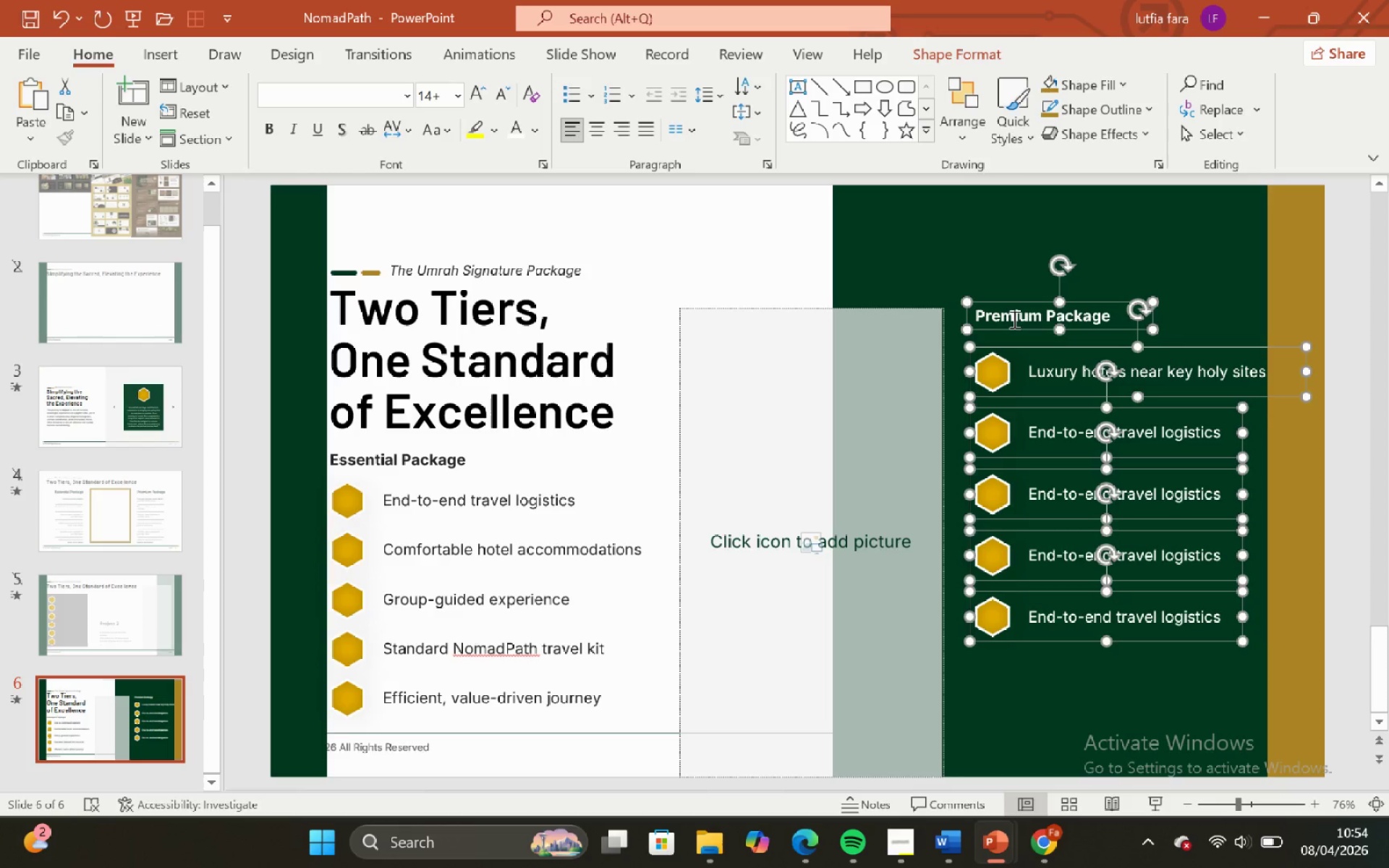 
key(ArrowLeft)
 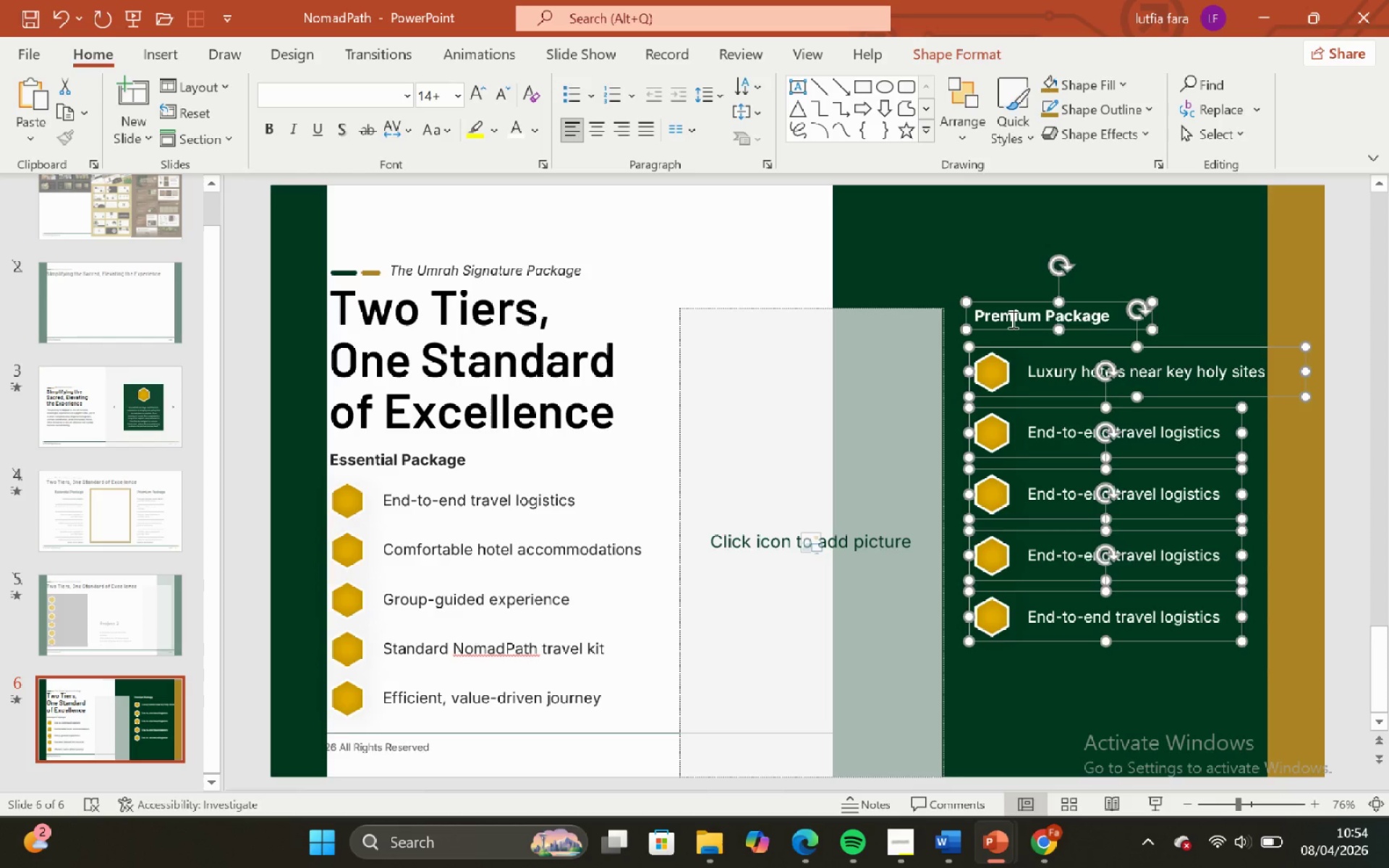 
key(ArrowLeft)
 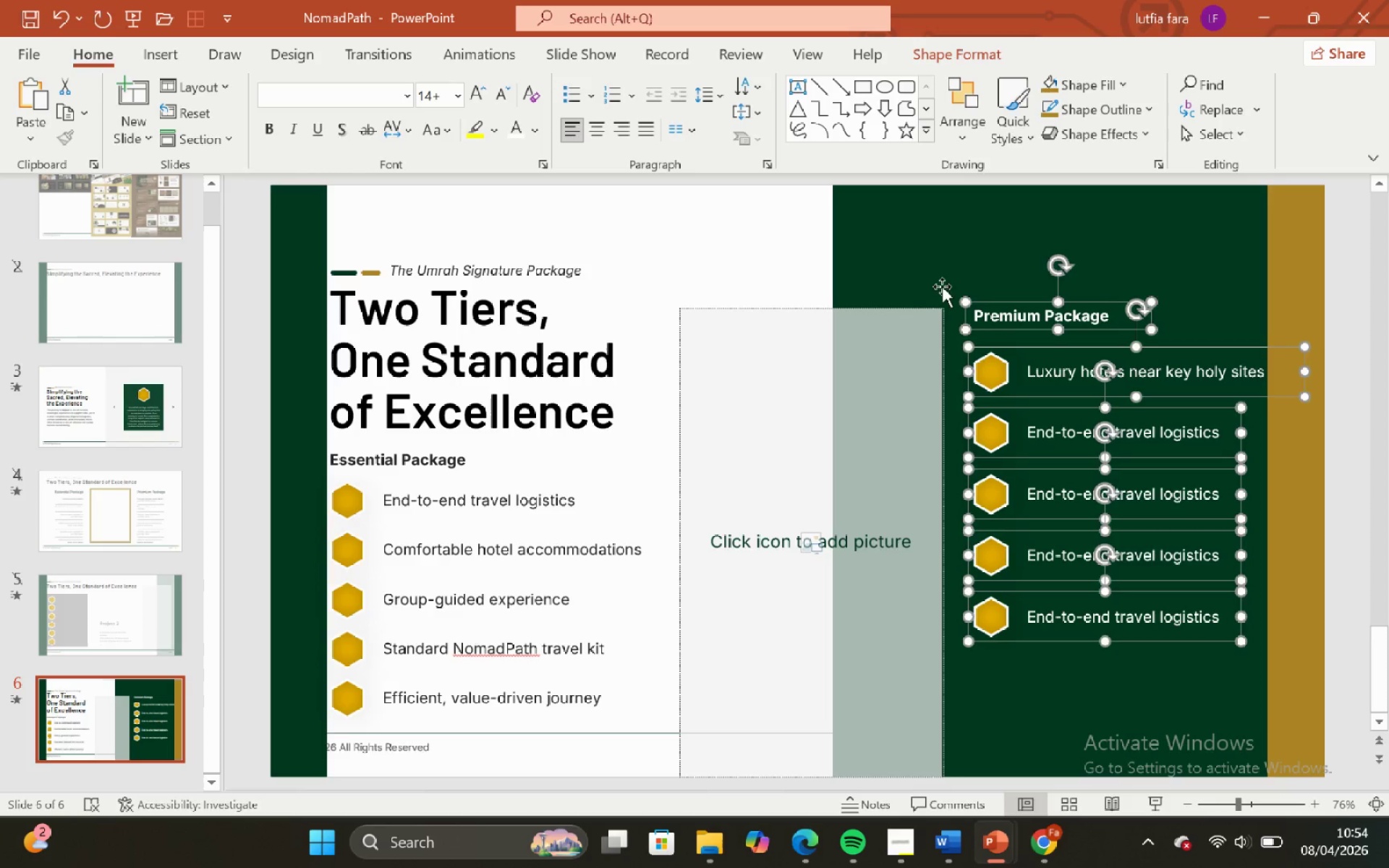 
key(ArrowRight)
 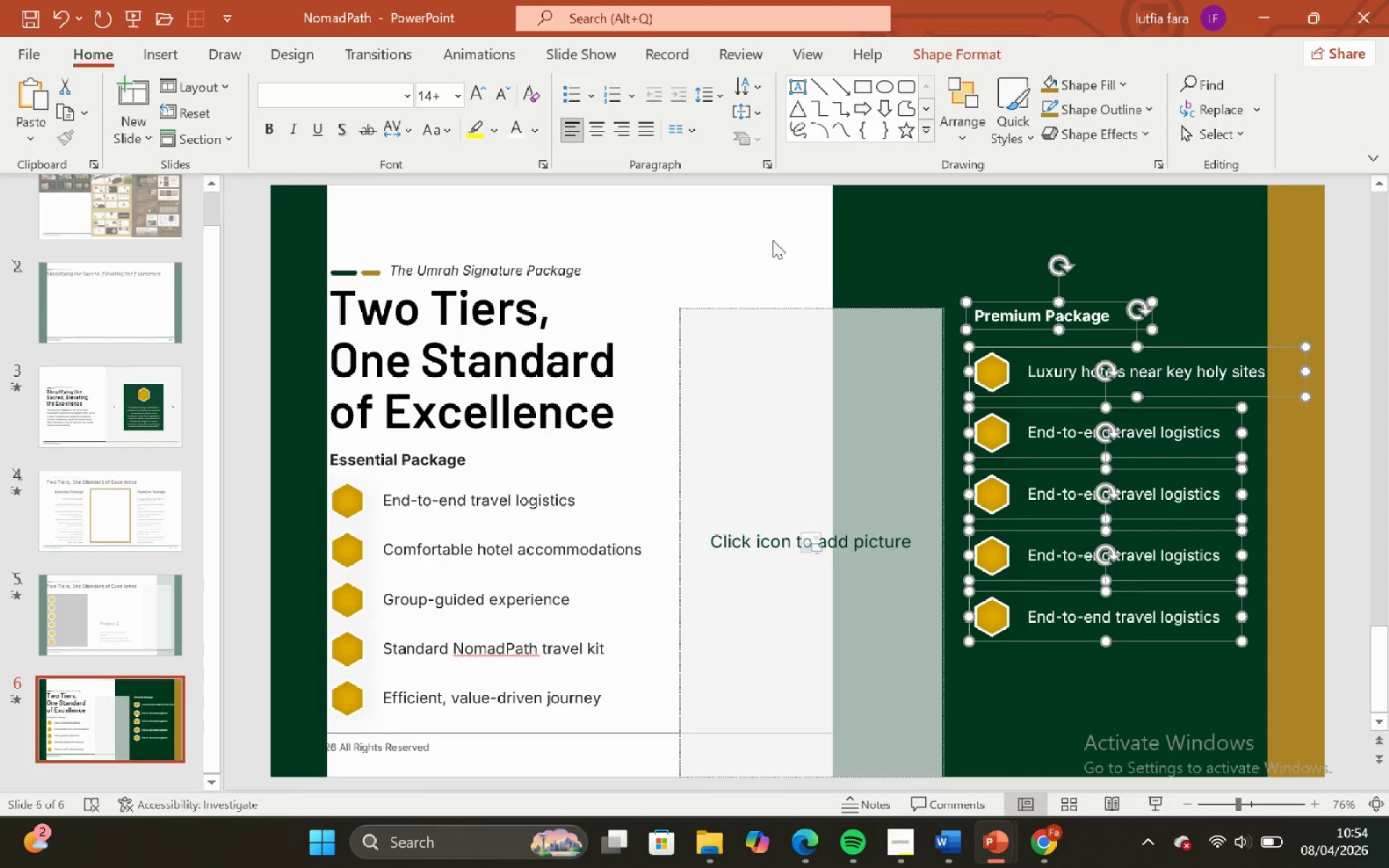 
left_click([772, 239])
 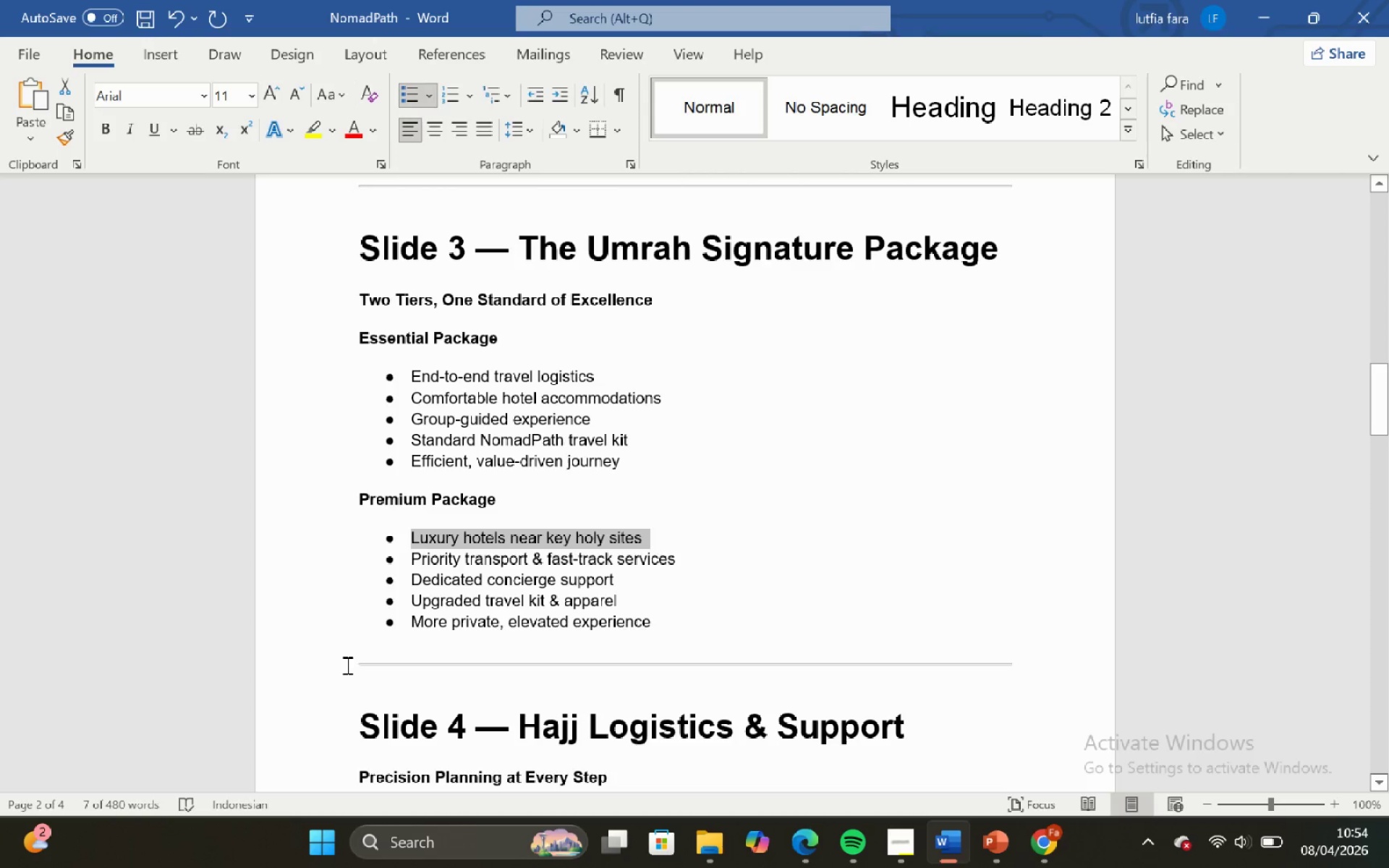 
left_click_drag(start_coordinate=[406, 559], to_coordinate=[693, 558])
 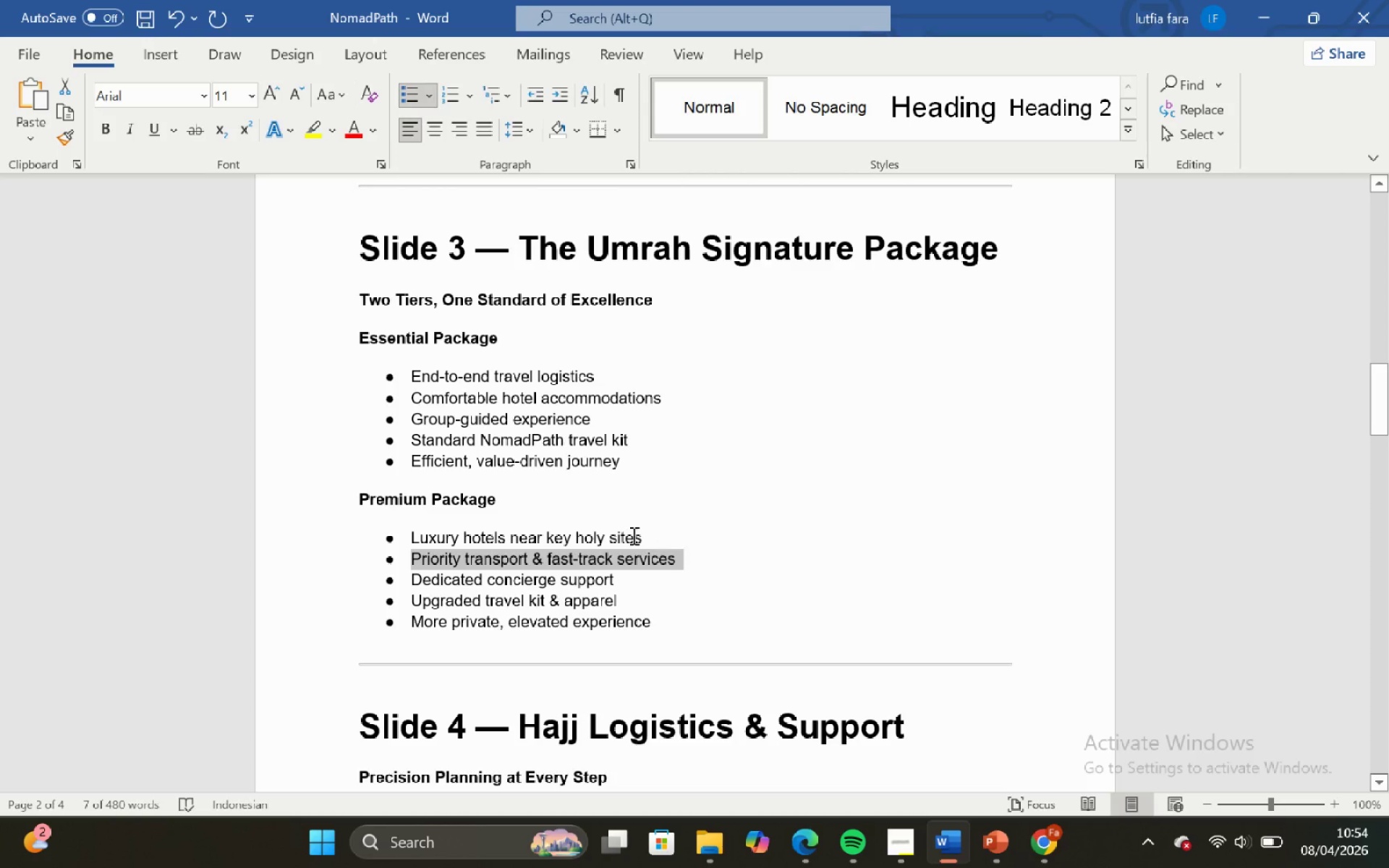 
key(Control+C)
 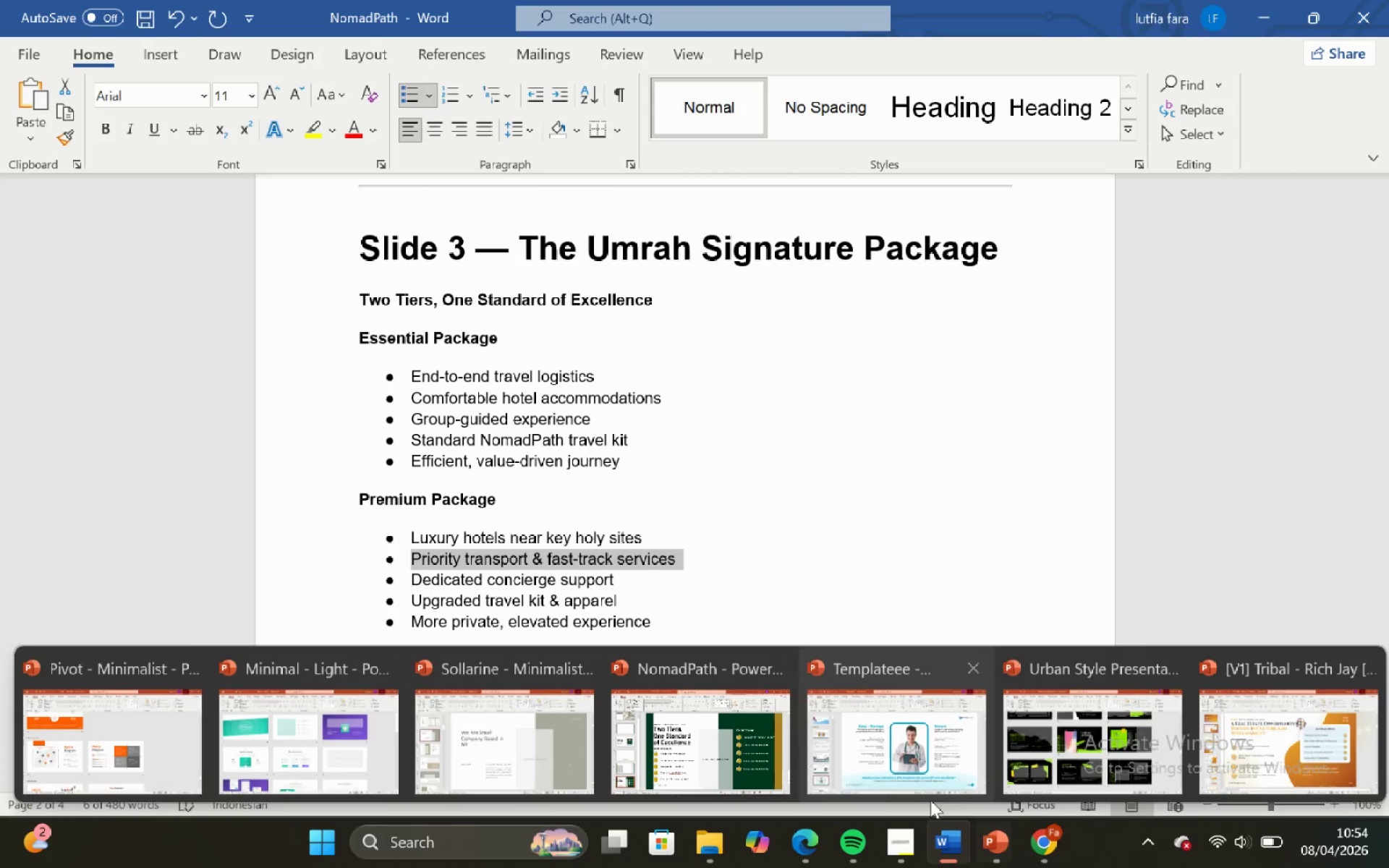 
left_click_drag(start_coordinate=[679, 740], to_coordinate=[684, 732])
 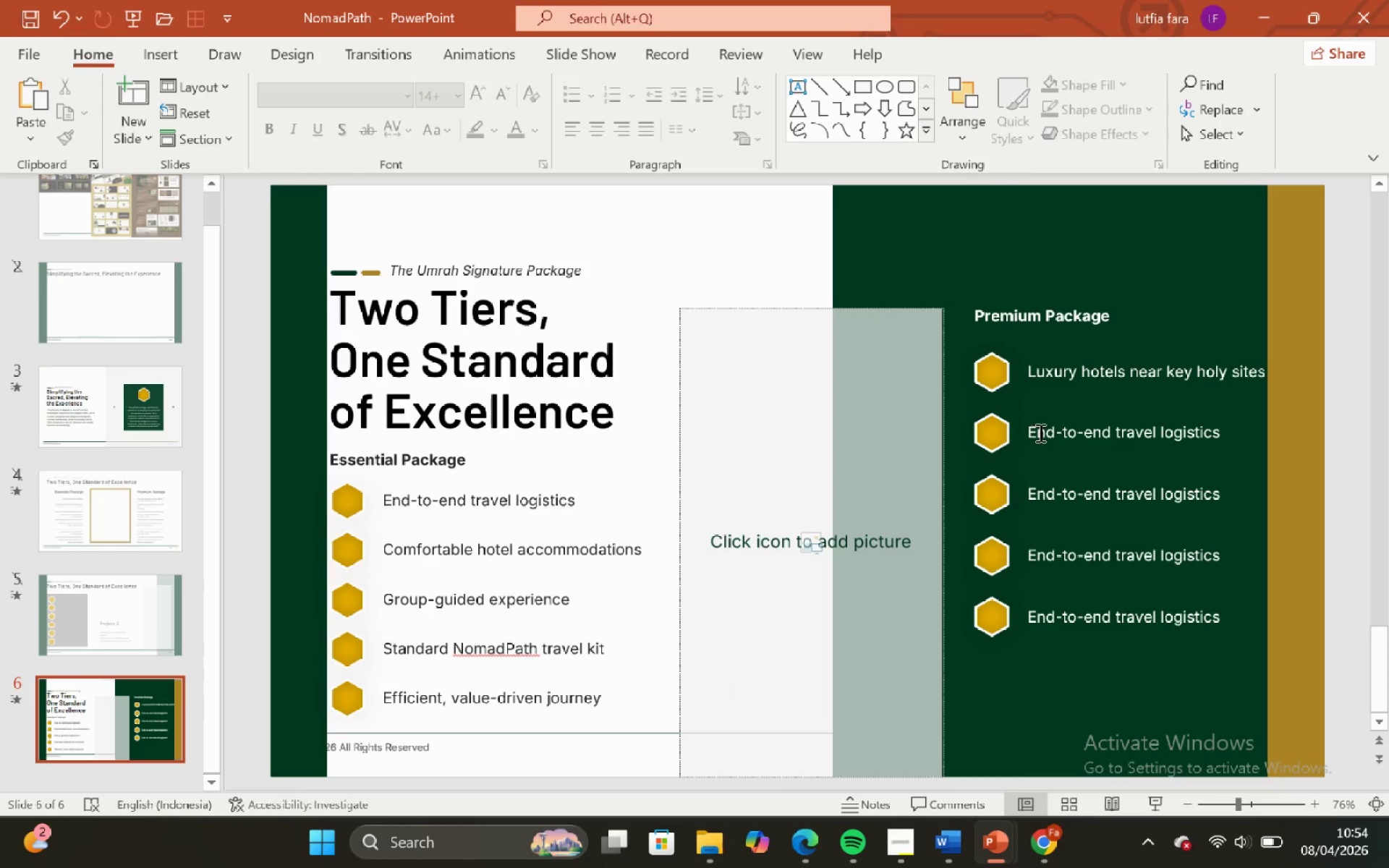 
left_click([1045, 433])
 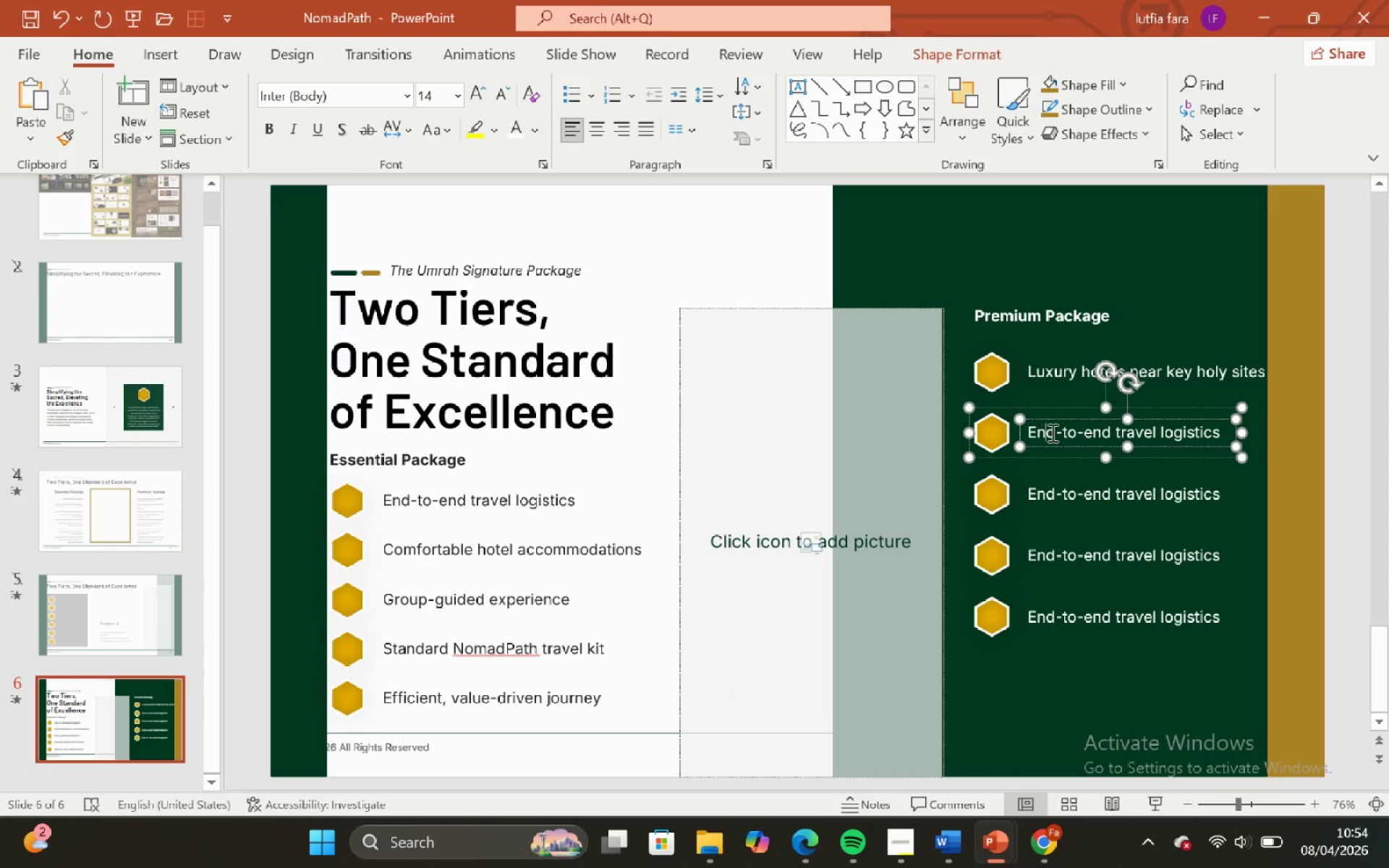 
key(Control+A)
 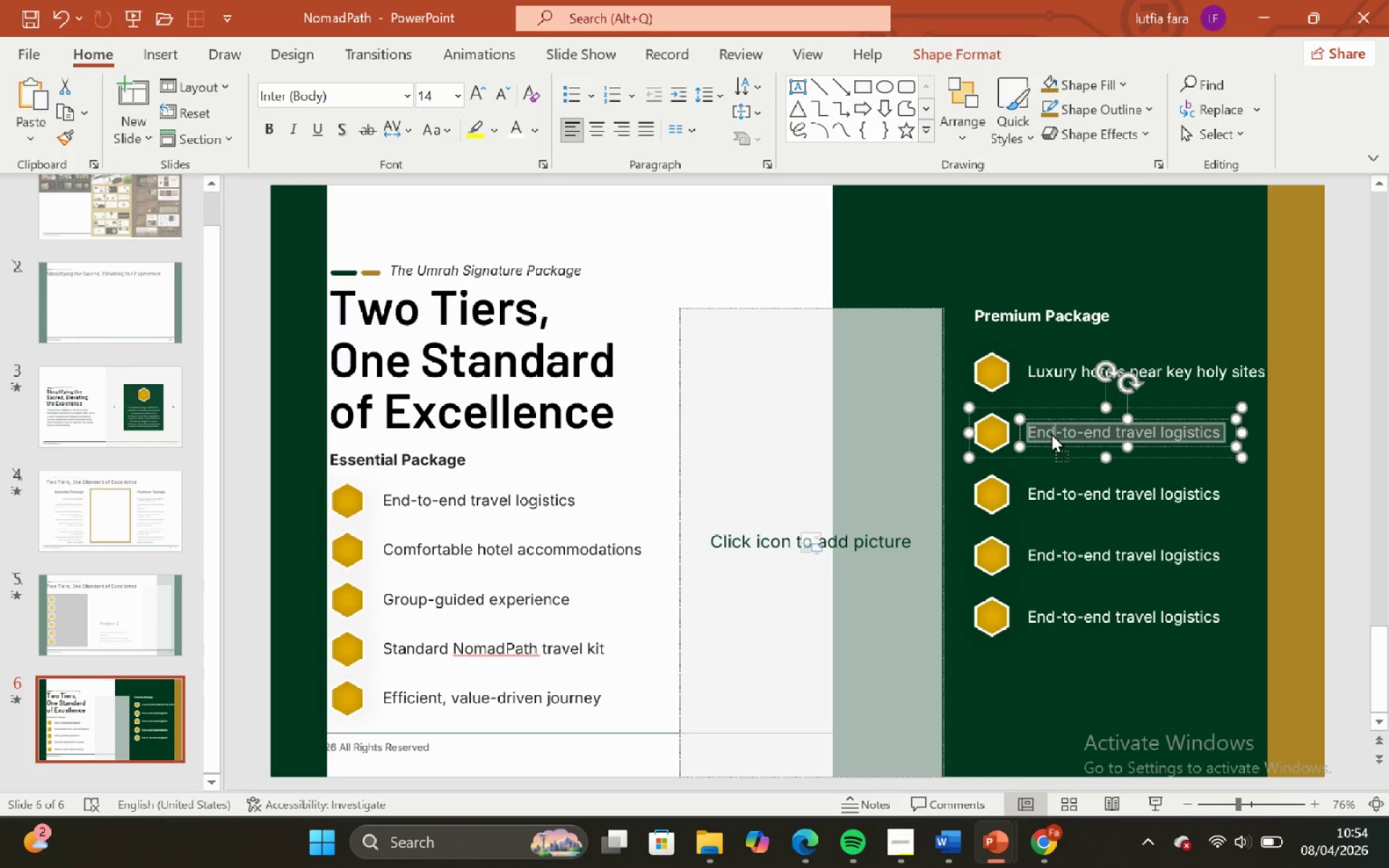 
right_click([1051, 433])
 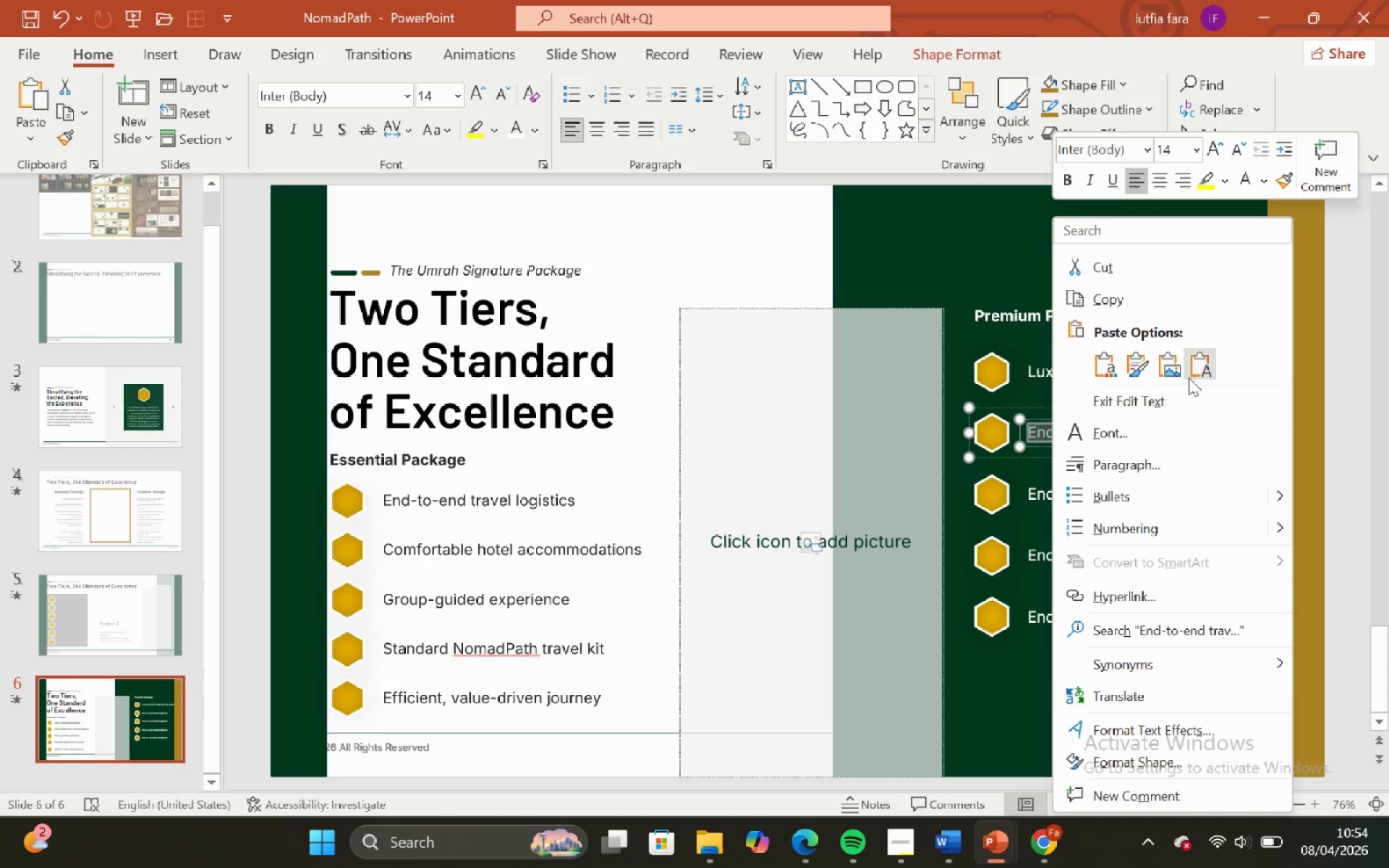 
left_click([1197, 360])
 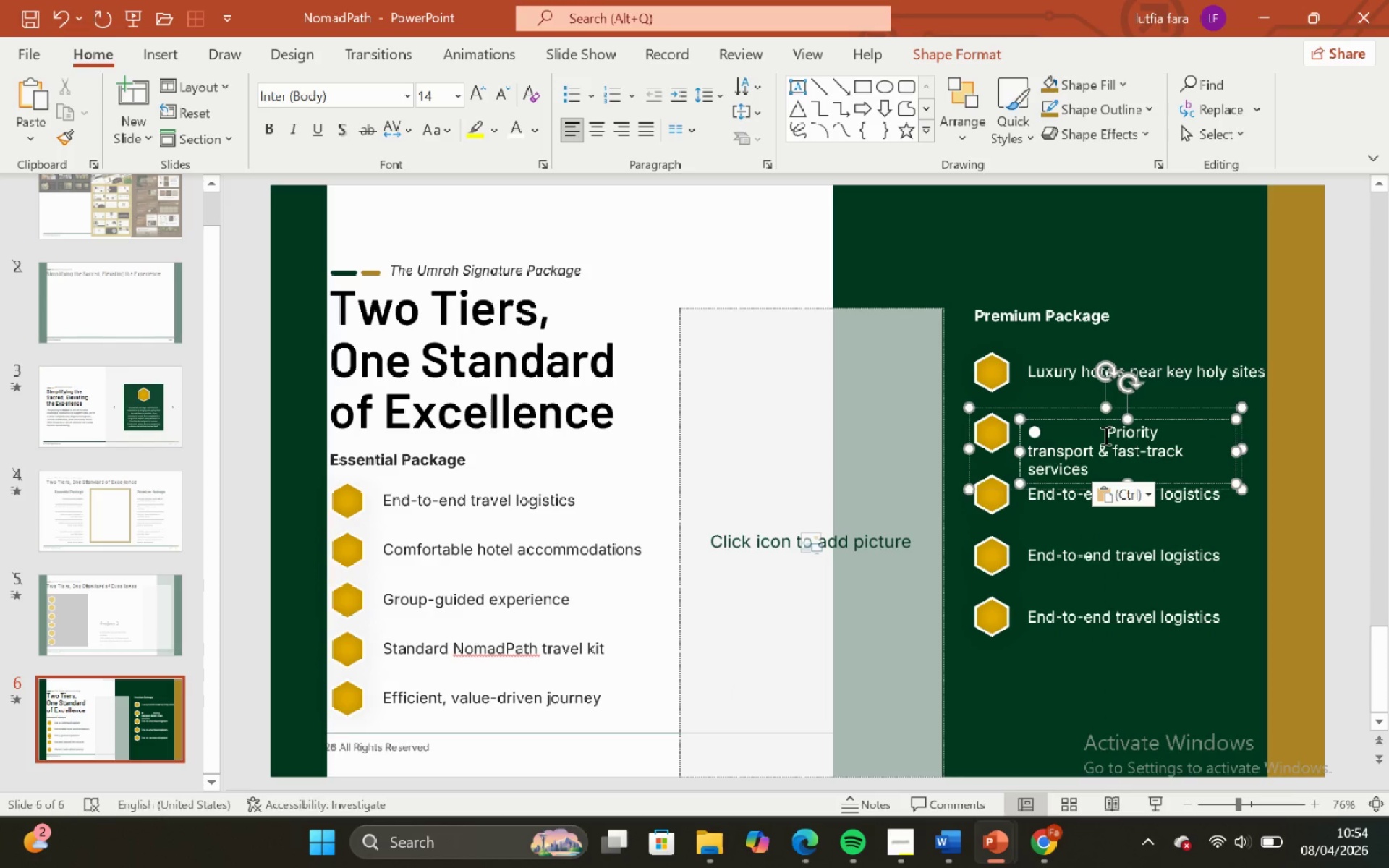 
left_click([1108, 435])
 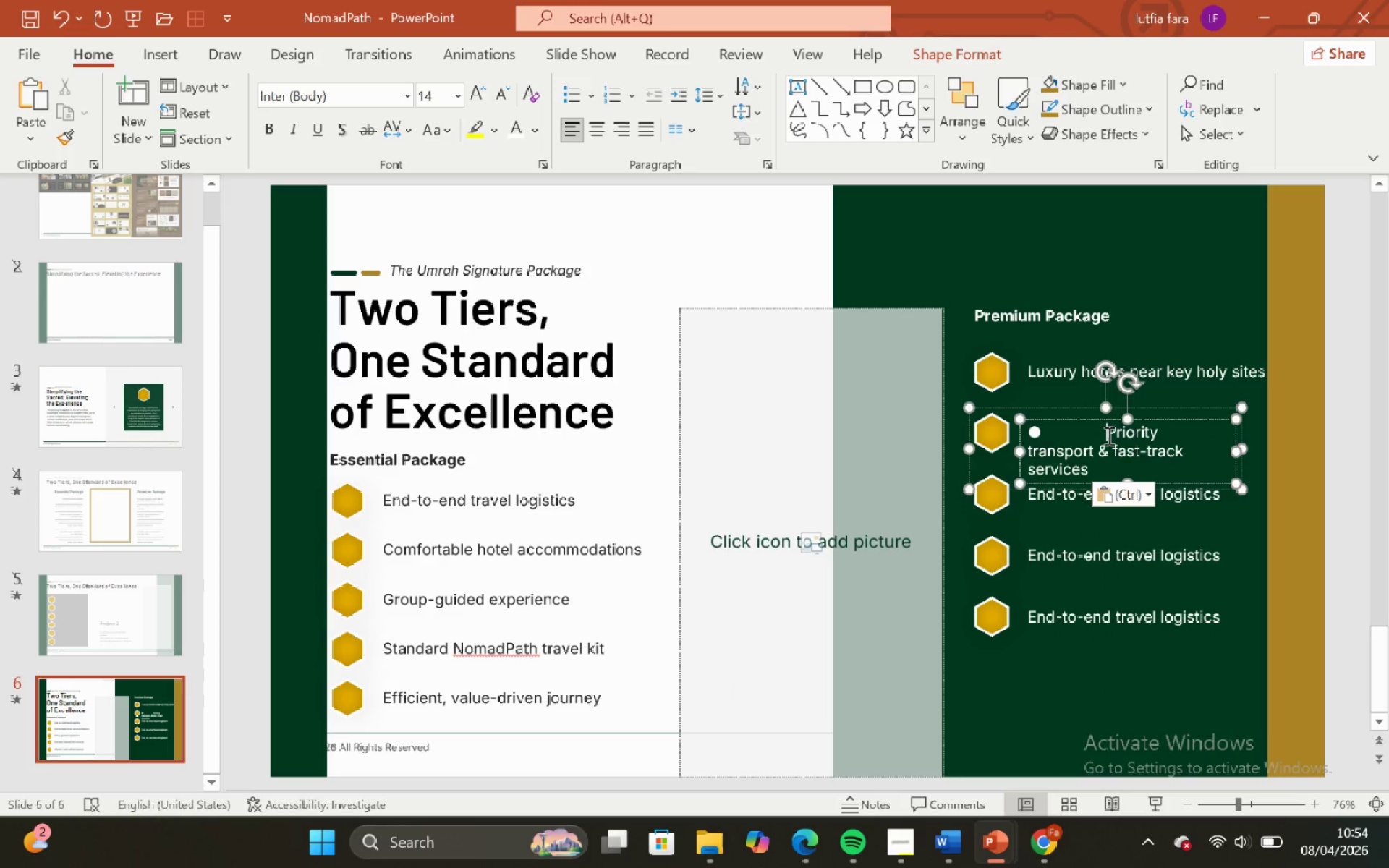 
key(Backspace)
 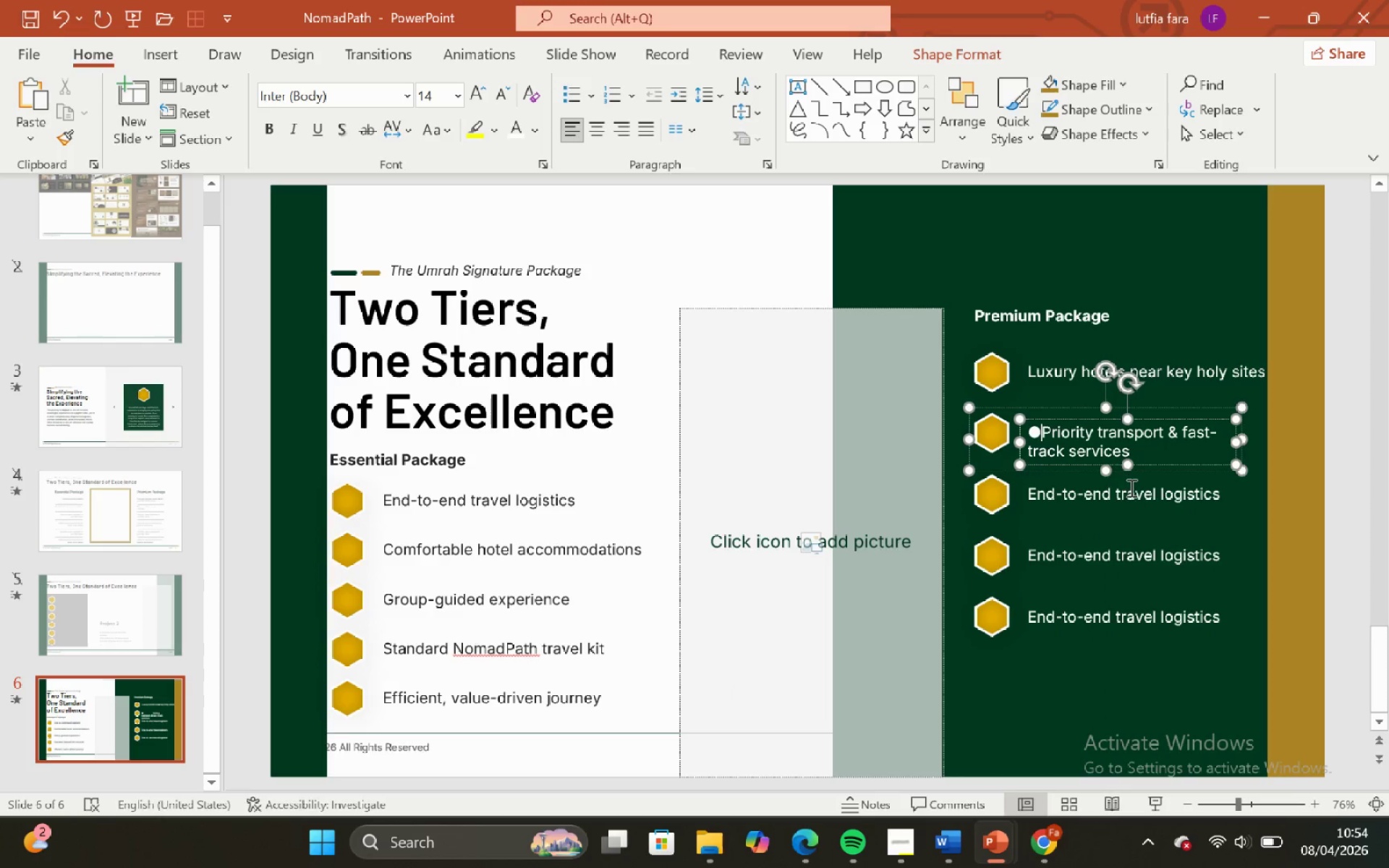 
key(Backspace)
 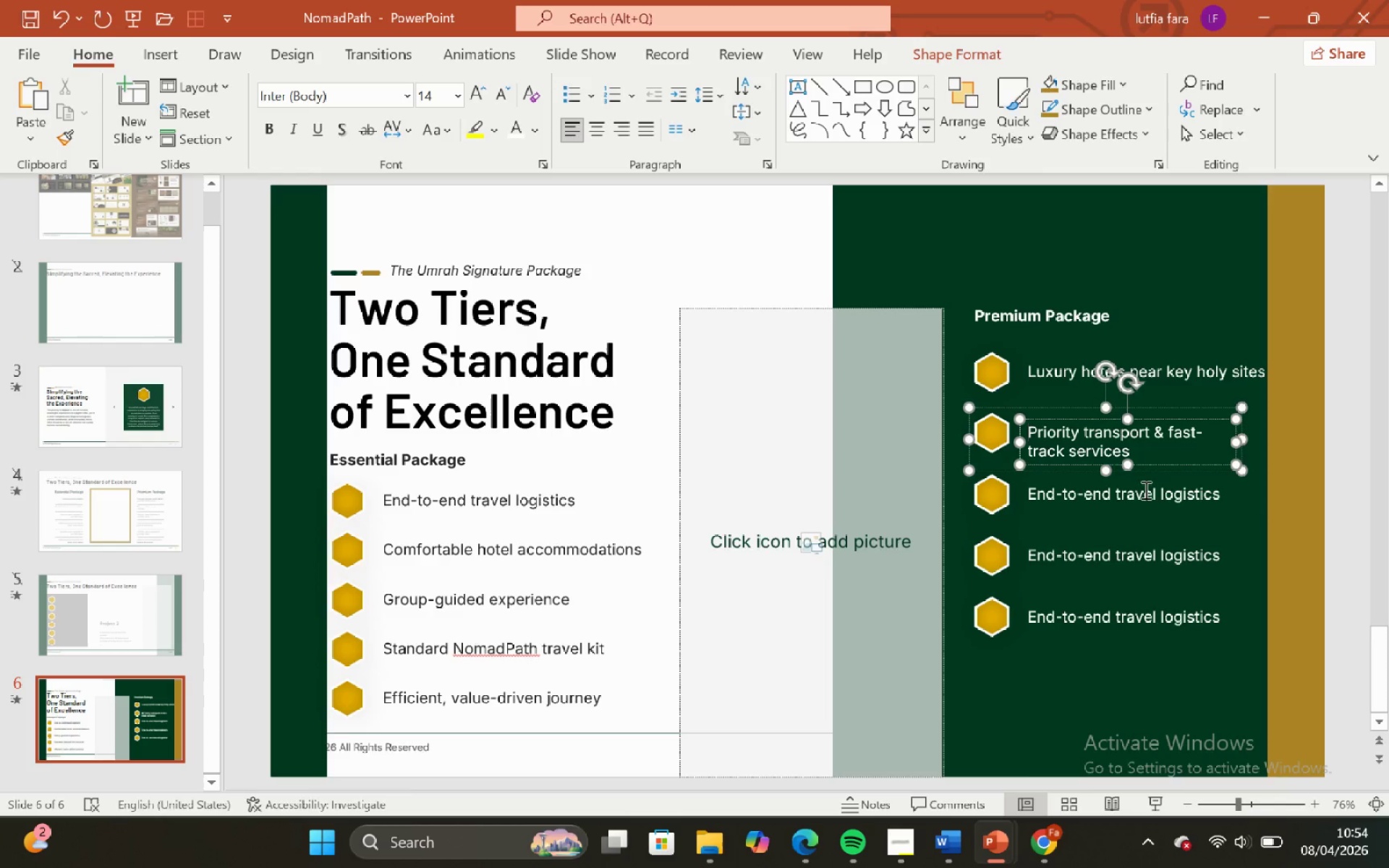 
key(Backspace)
 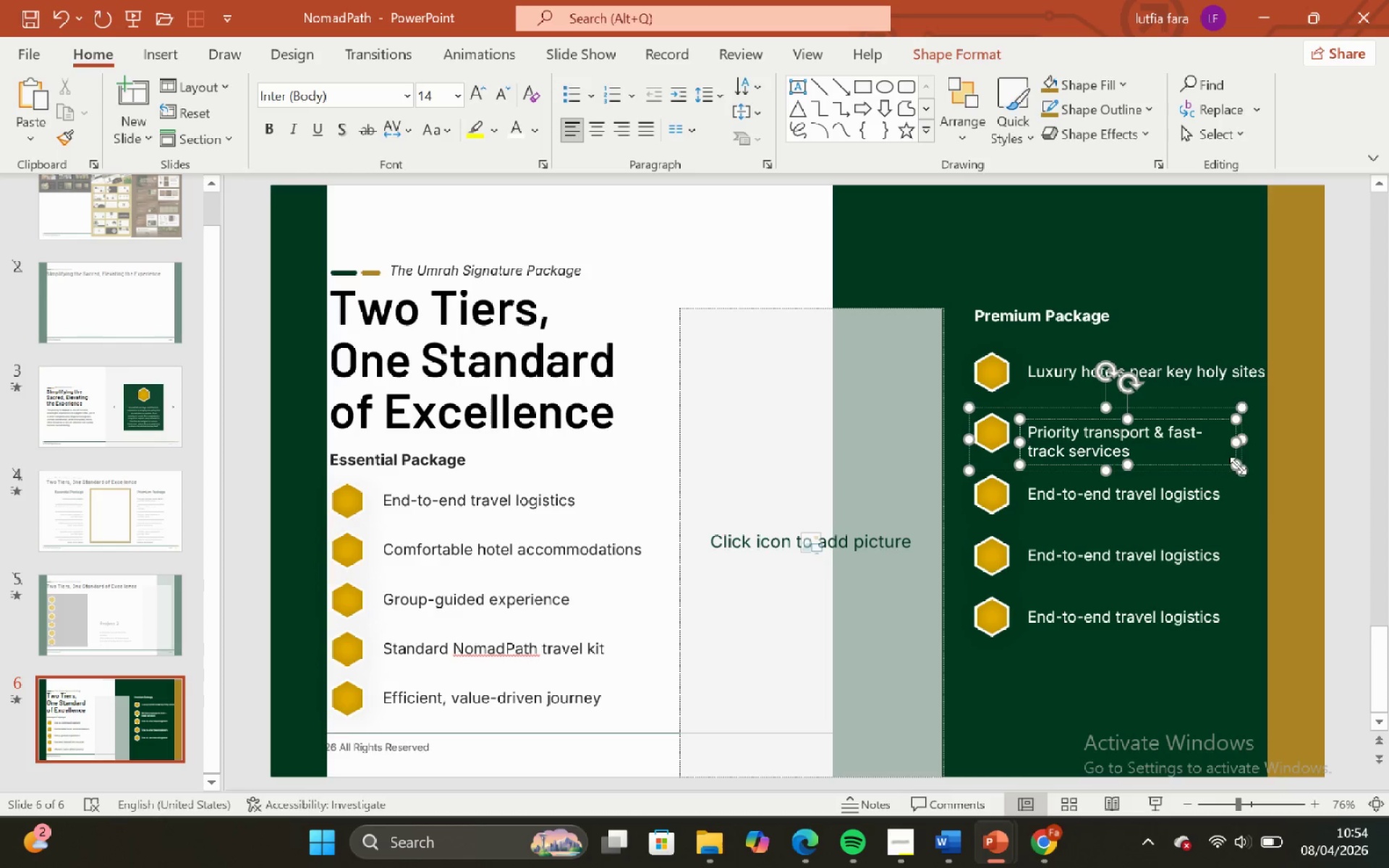 
key(Backspace)
 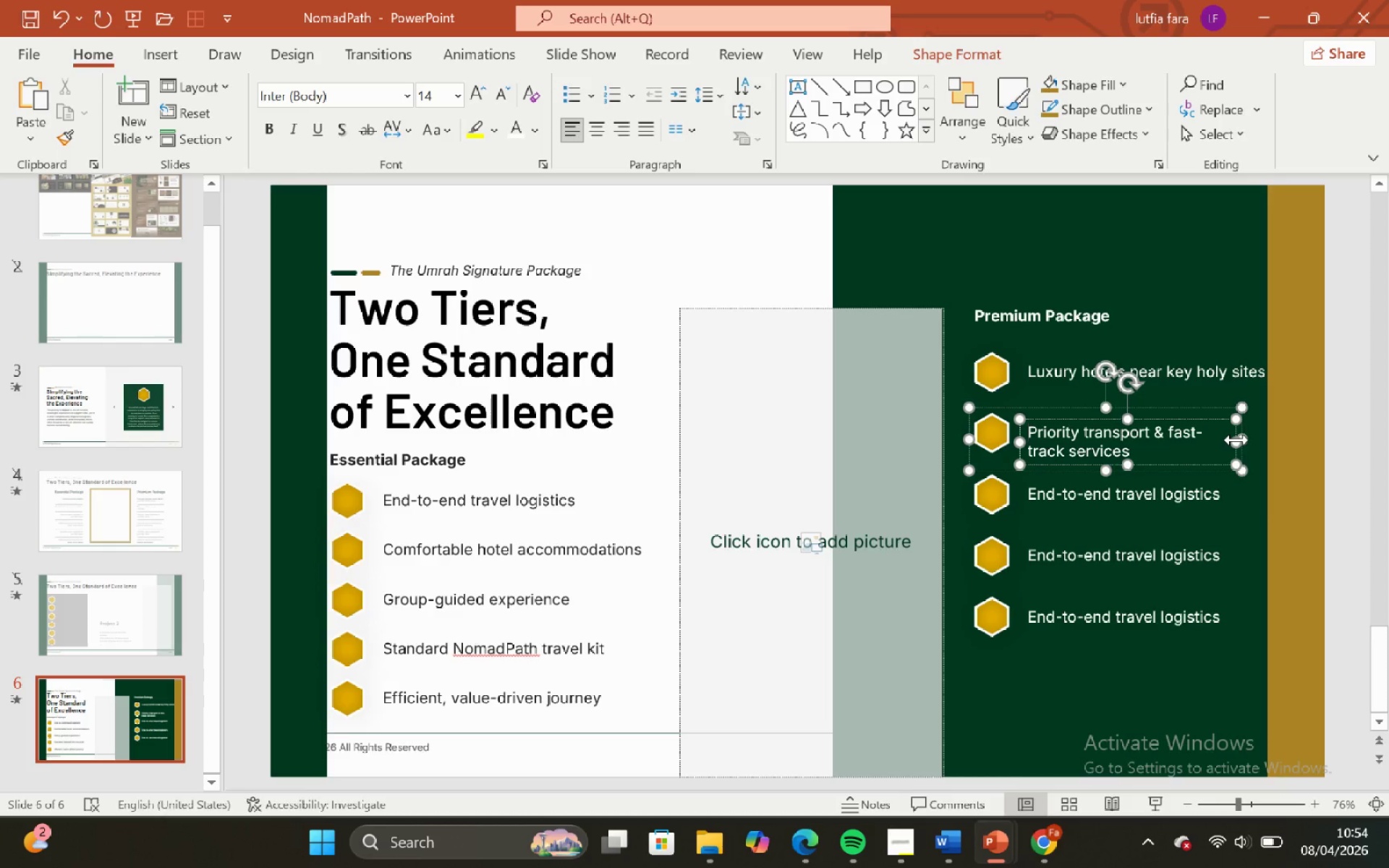 
left_click_drag(start_coordinate=[1236, 440], to_coordinate=[1252, 438])
 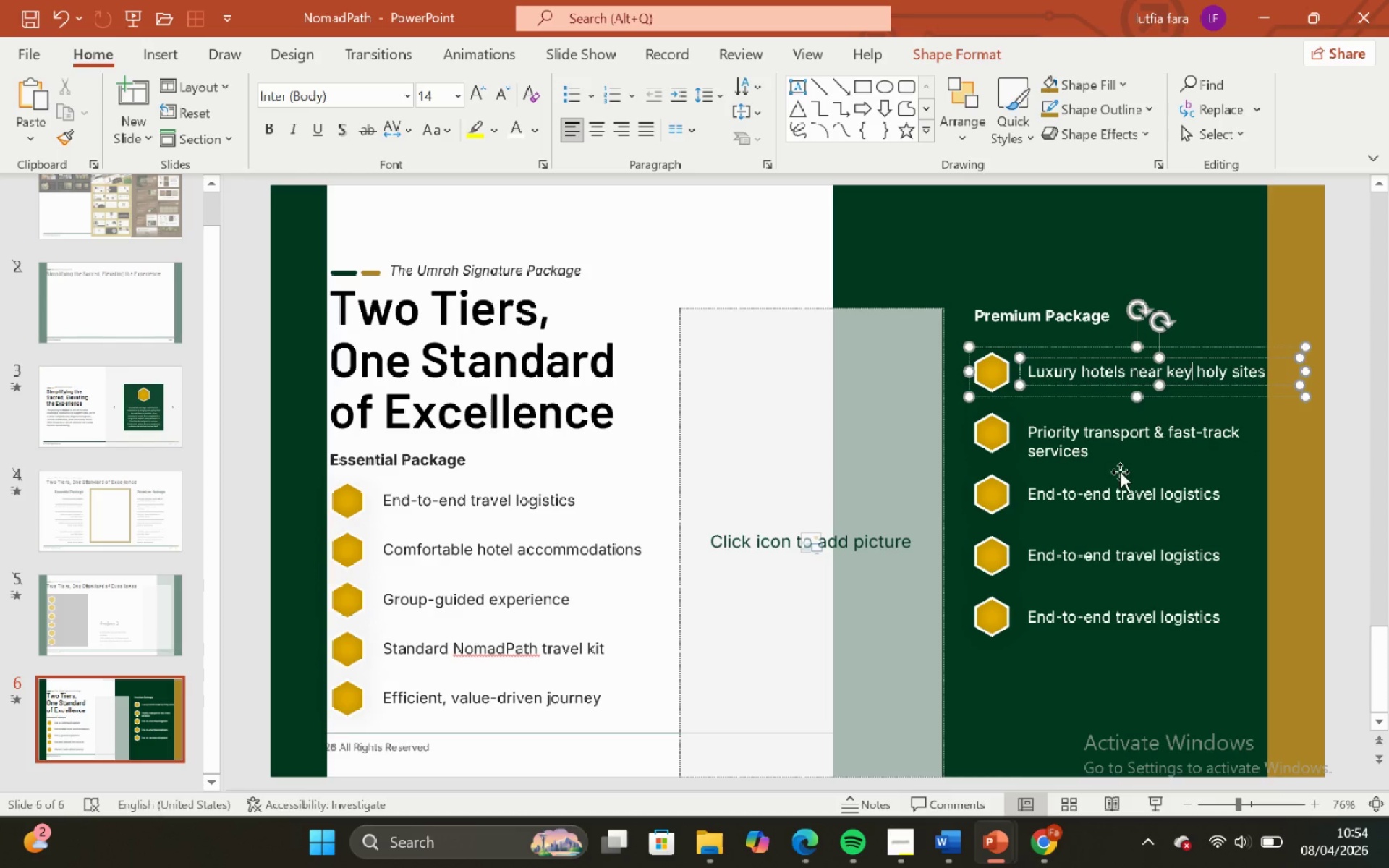 
left_click([1087, 433])
 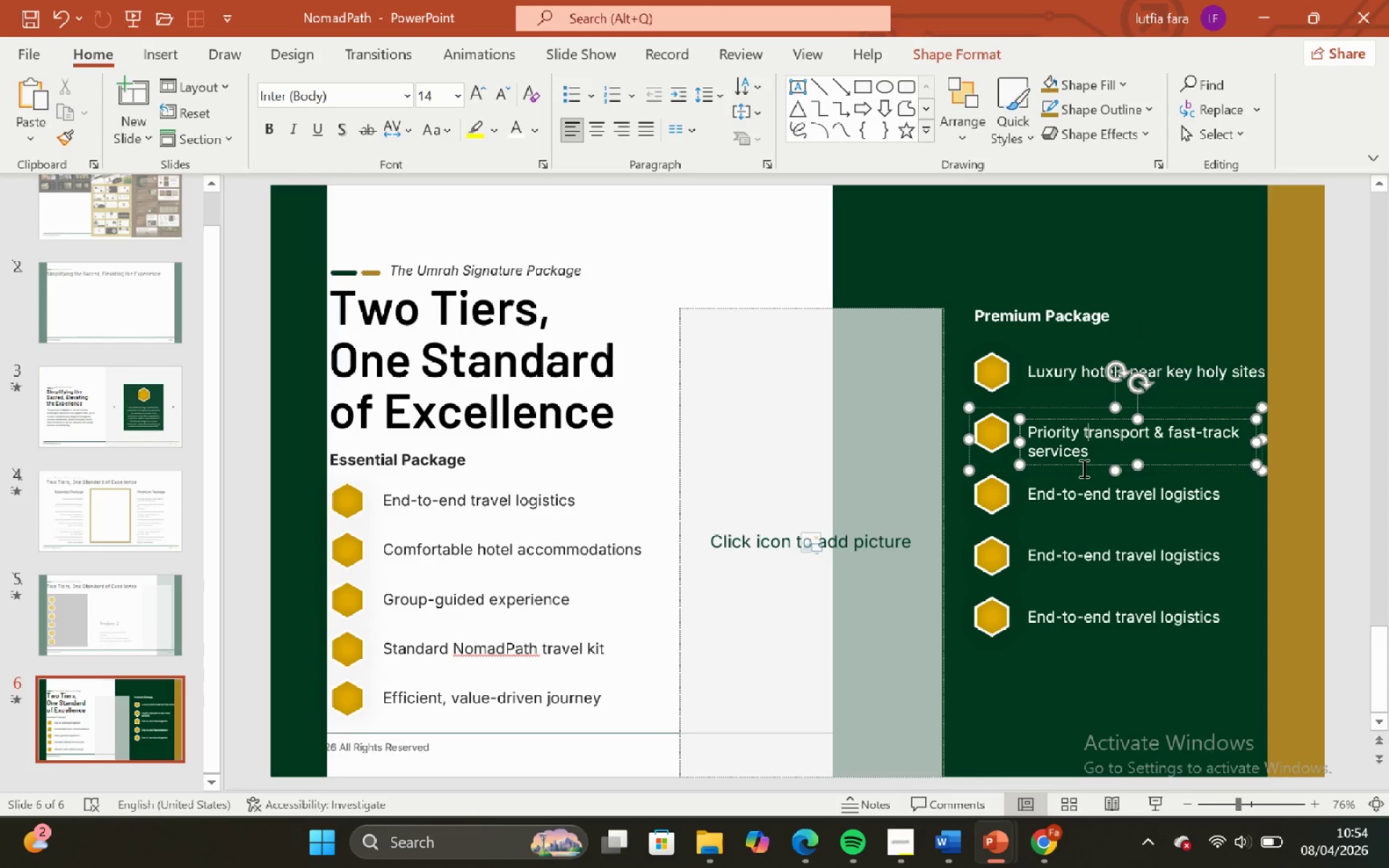 
hold_key(key=ShiftLeft, duration=1.31)
left_click([1066, 505])
 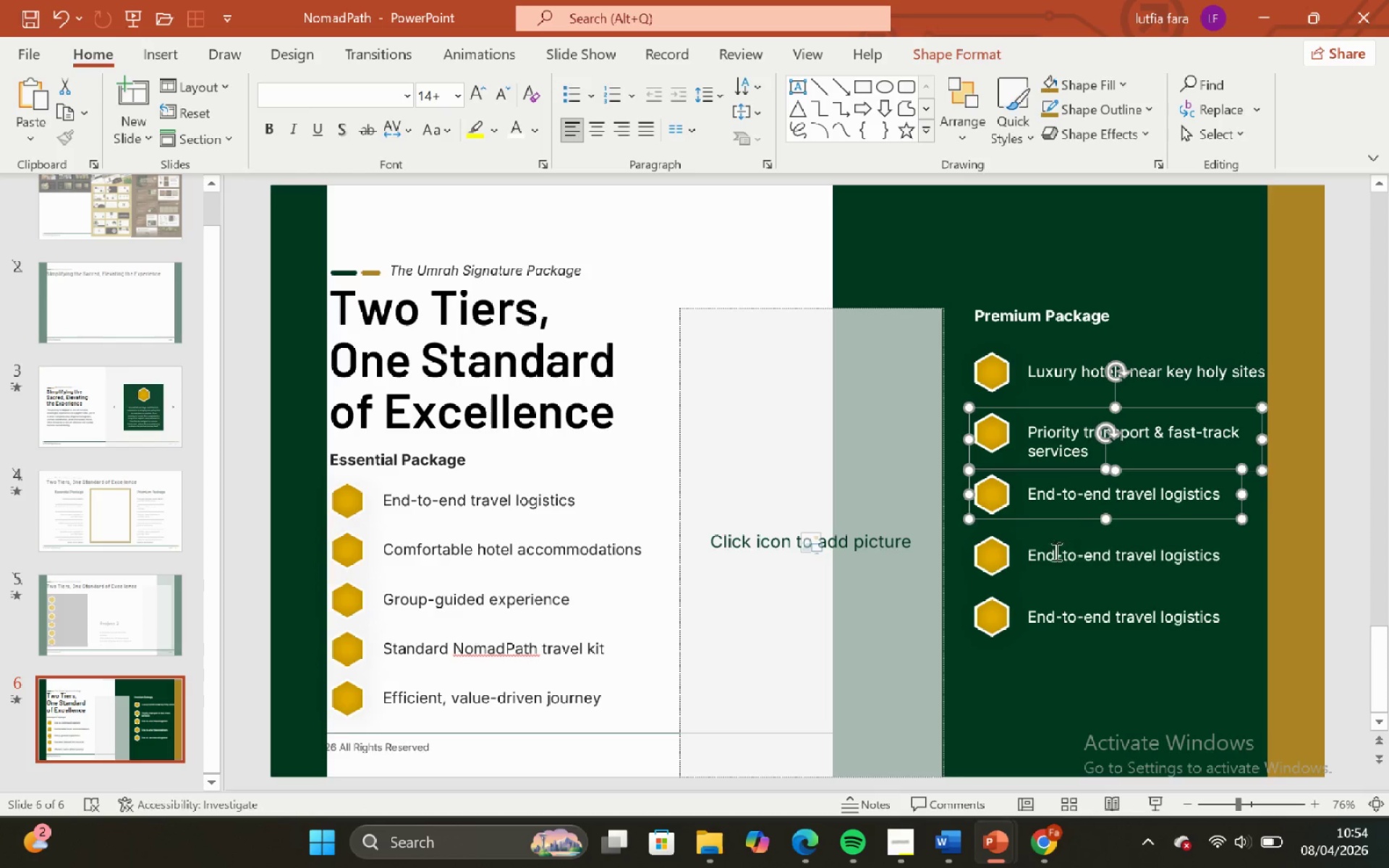 
hold_key(key=ShiftLeft, duration=2.14)
left_click([1054, 556])
 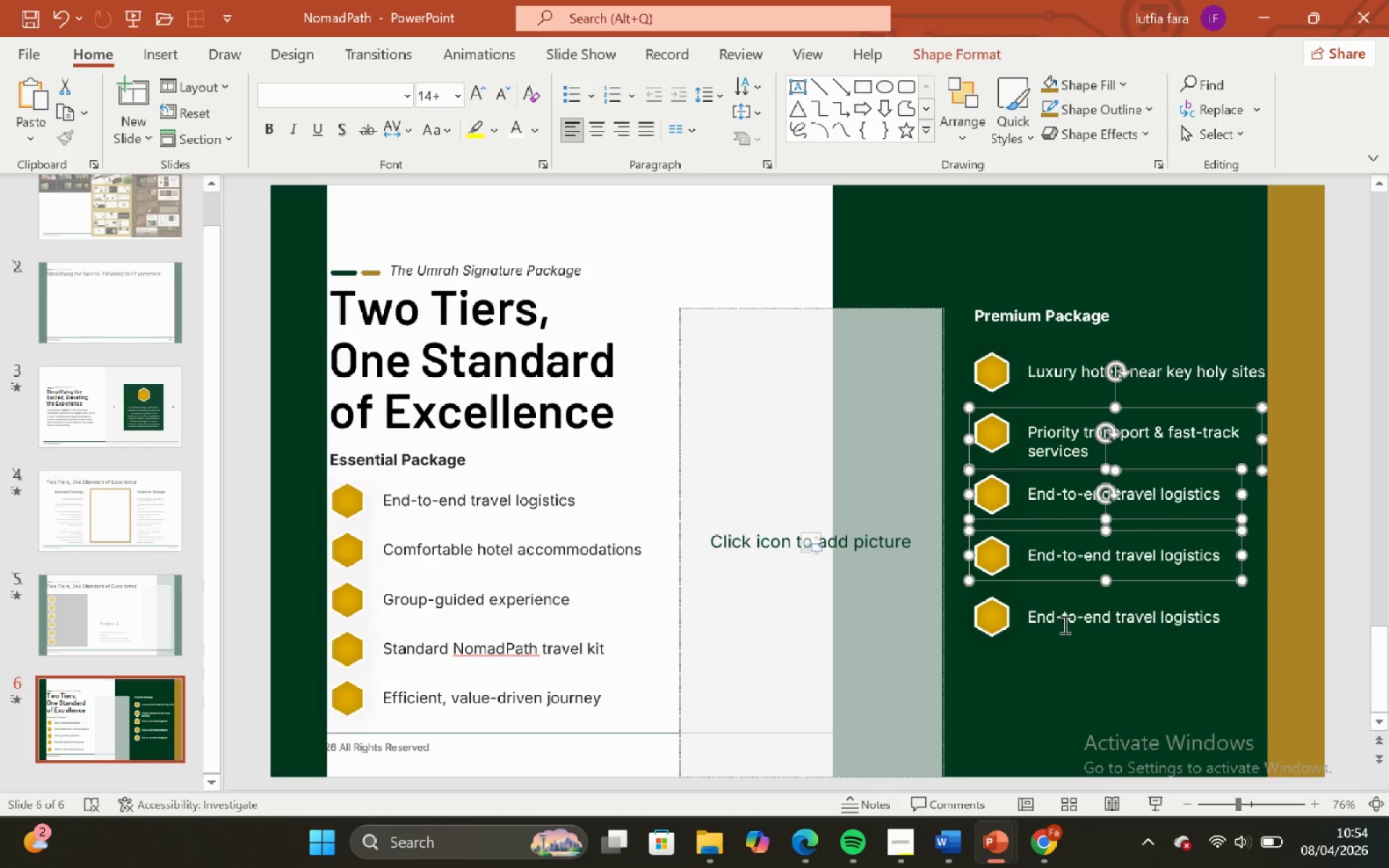 
left_click([1063, 624])
 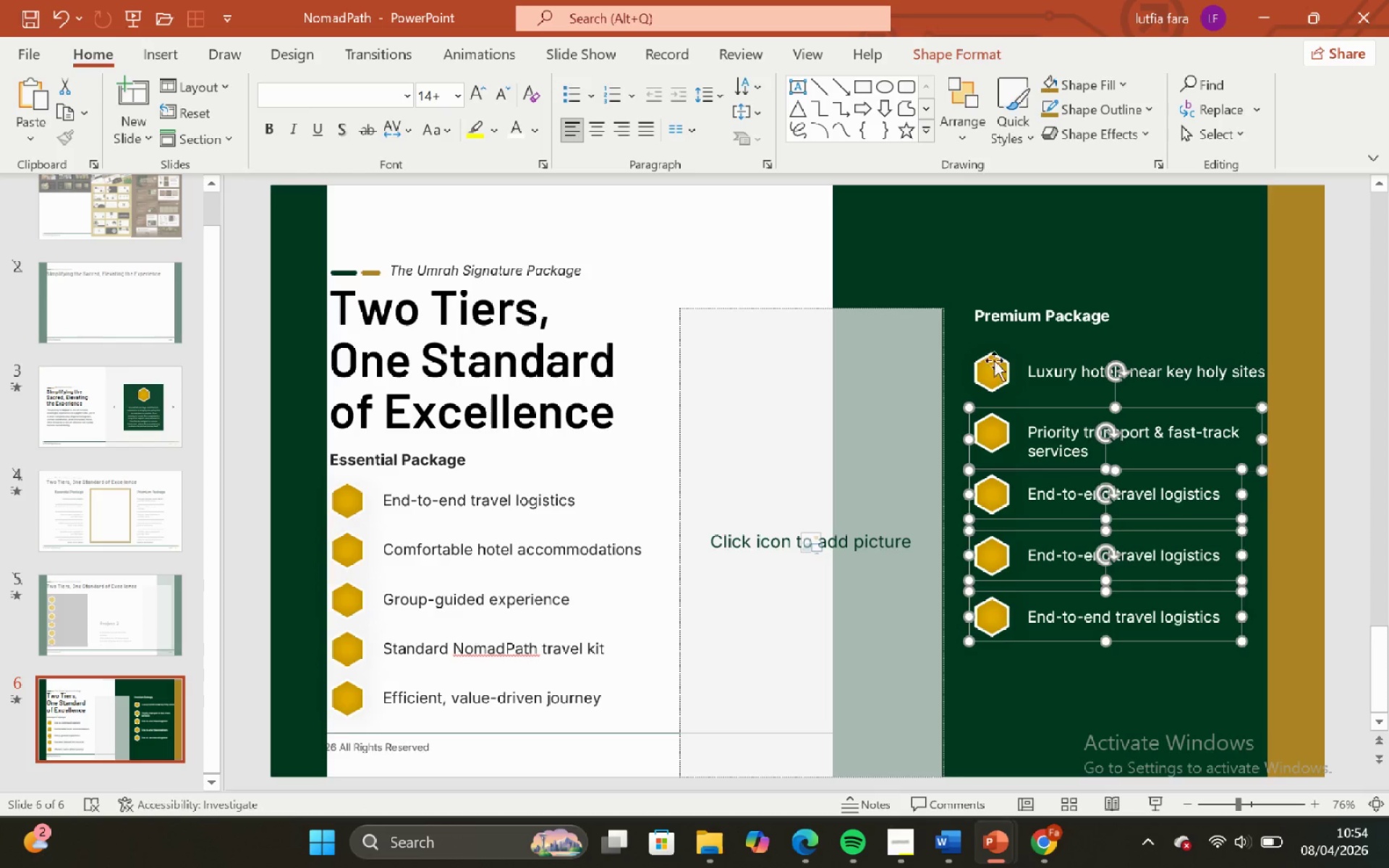 
left_click([997, 375])
 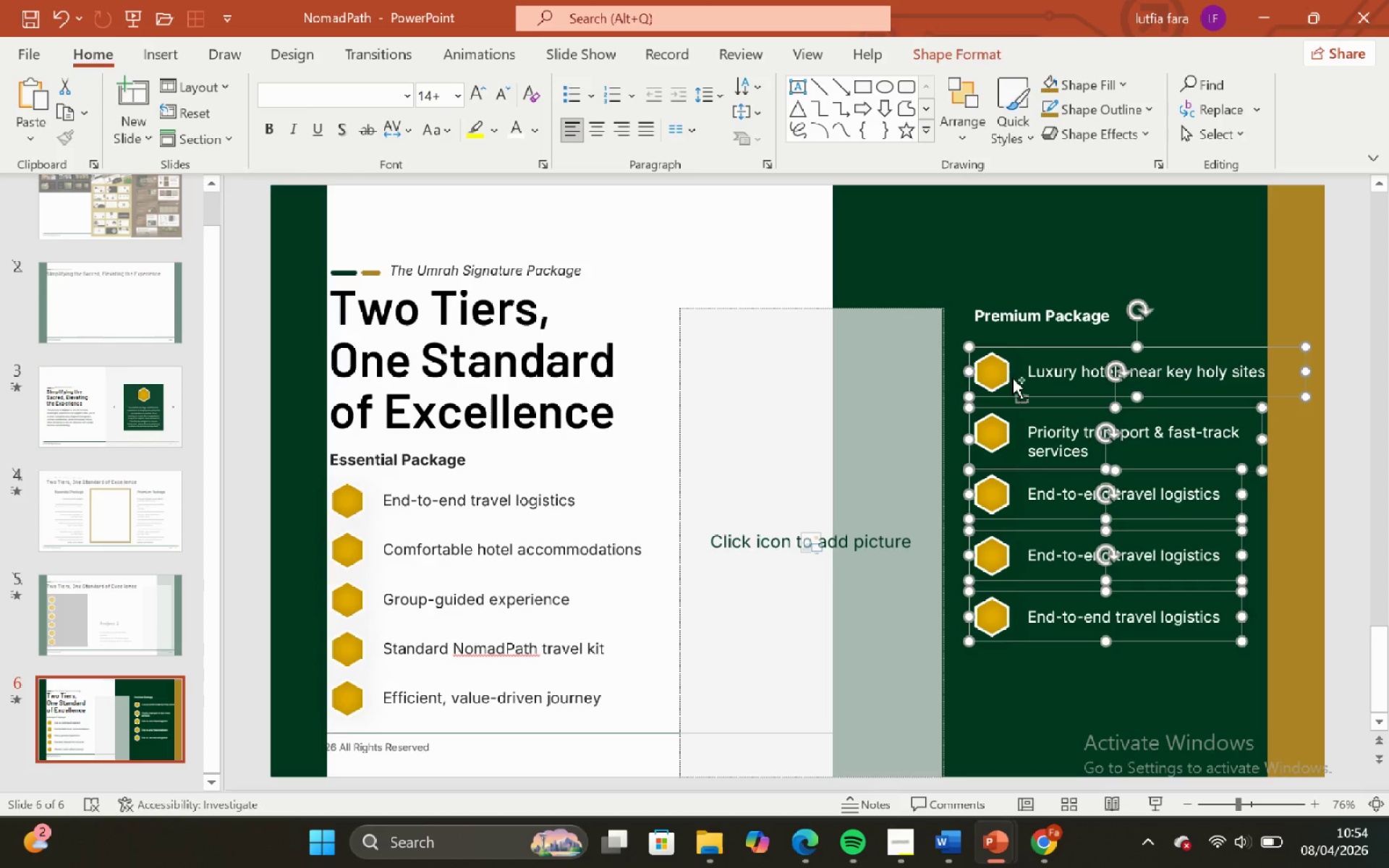 
hold_key(key=ControlLeft, duration=0.56)
 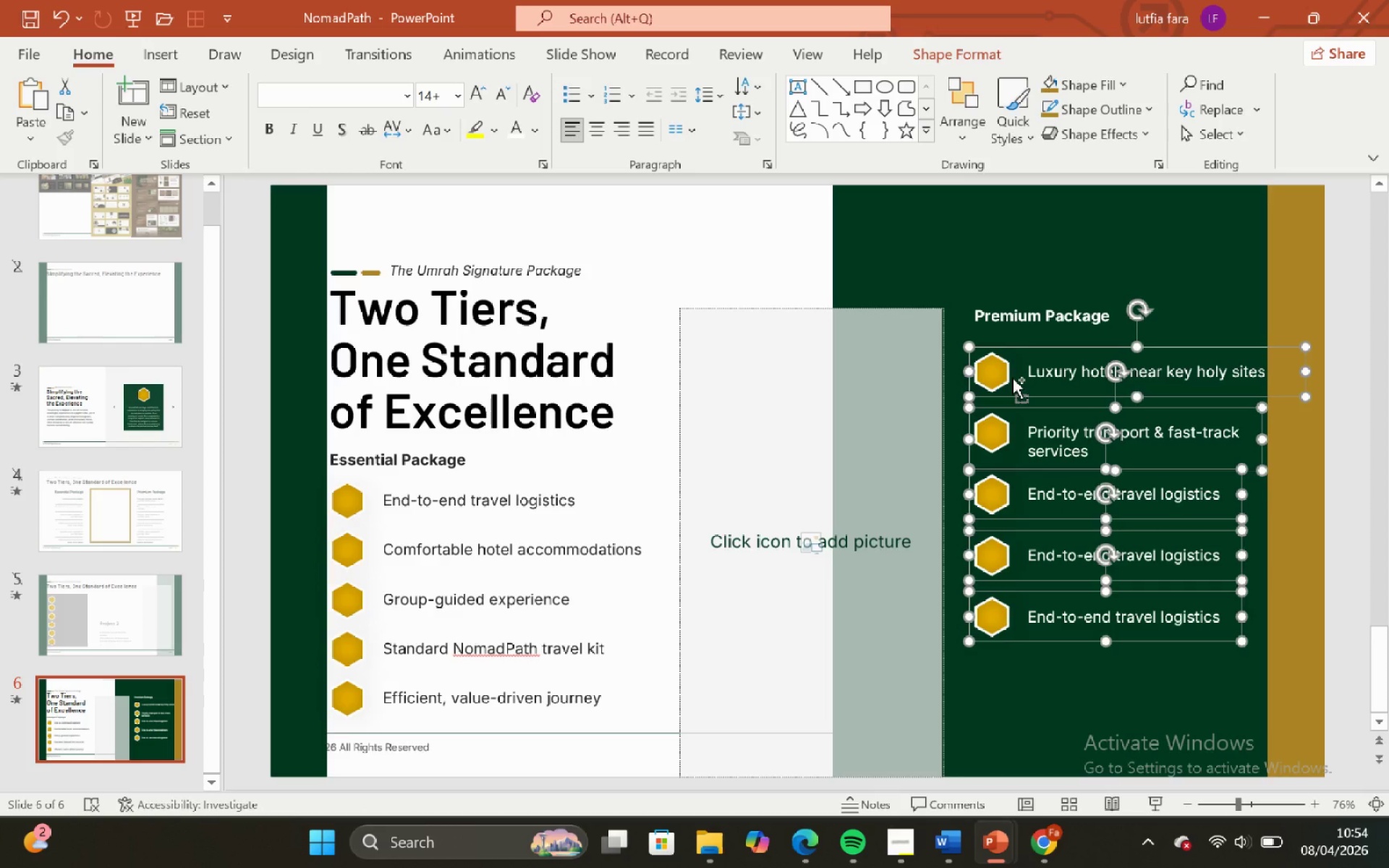 
hold_key(key=ShiftLeft, duration=0.34)
 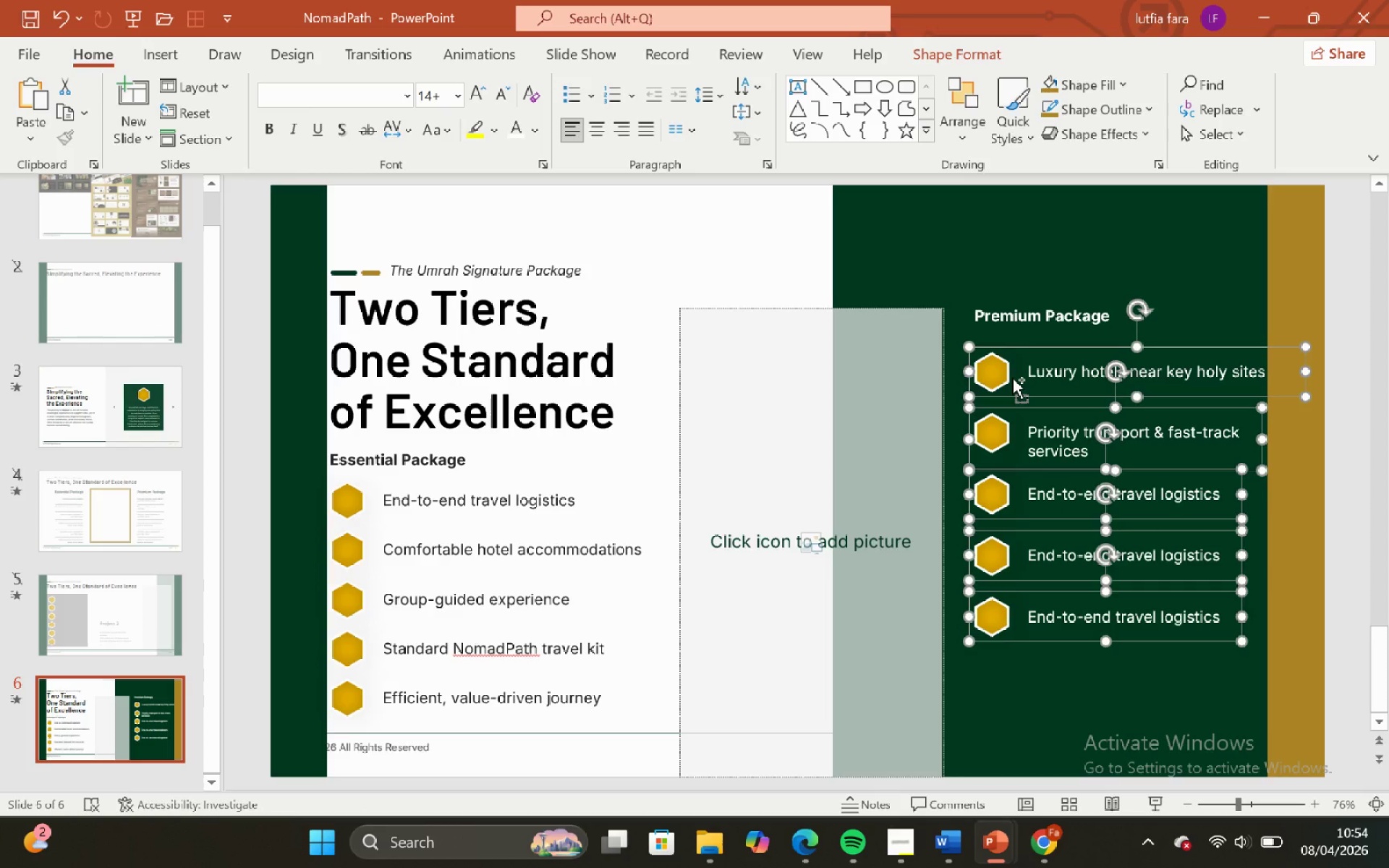 
key(Control+Shift+F)
 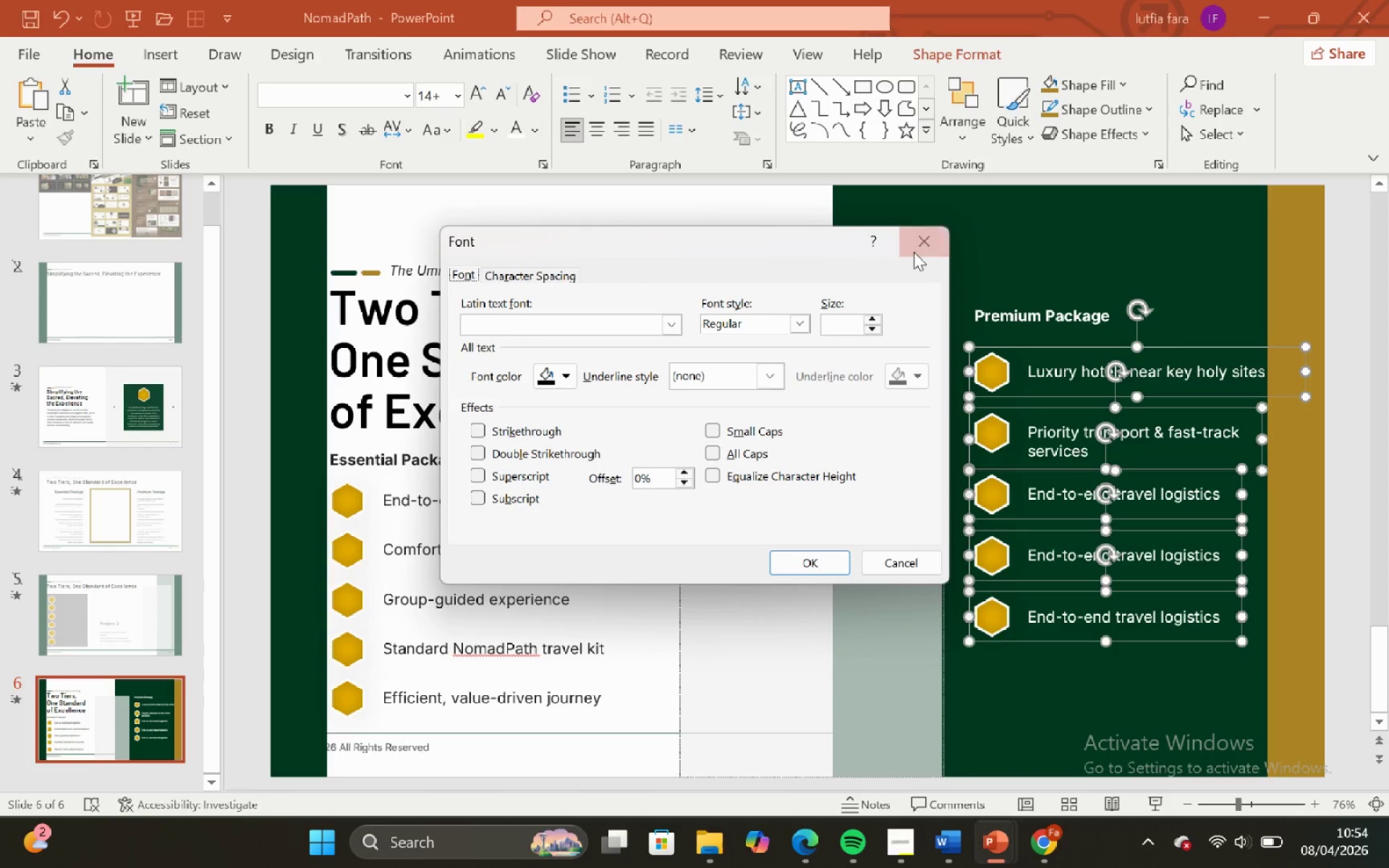 
key(Control+Shift+G)
 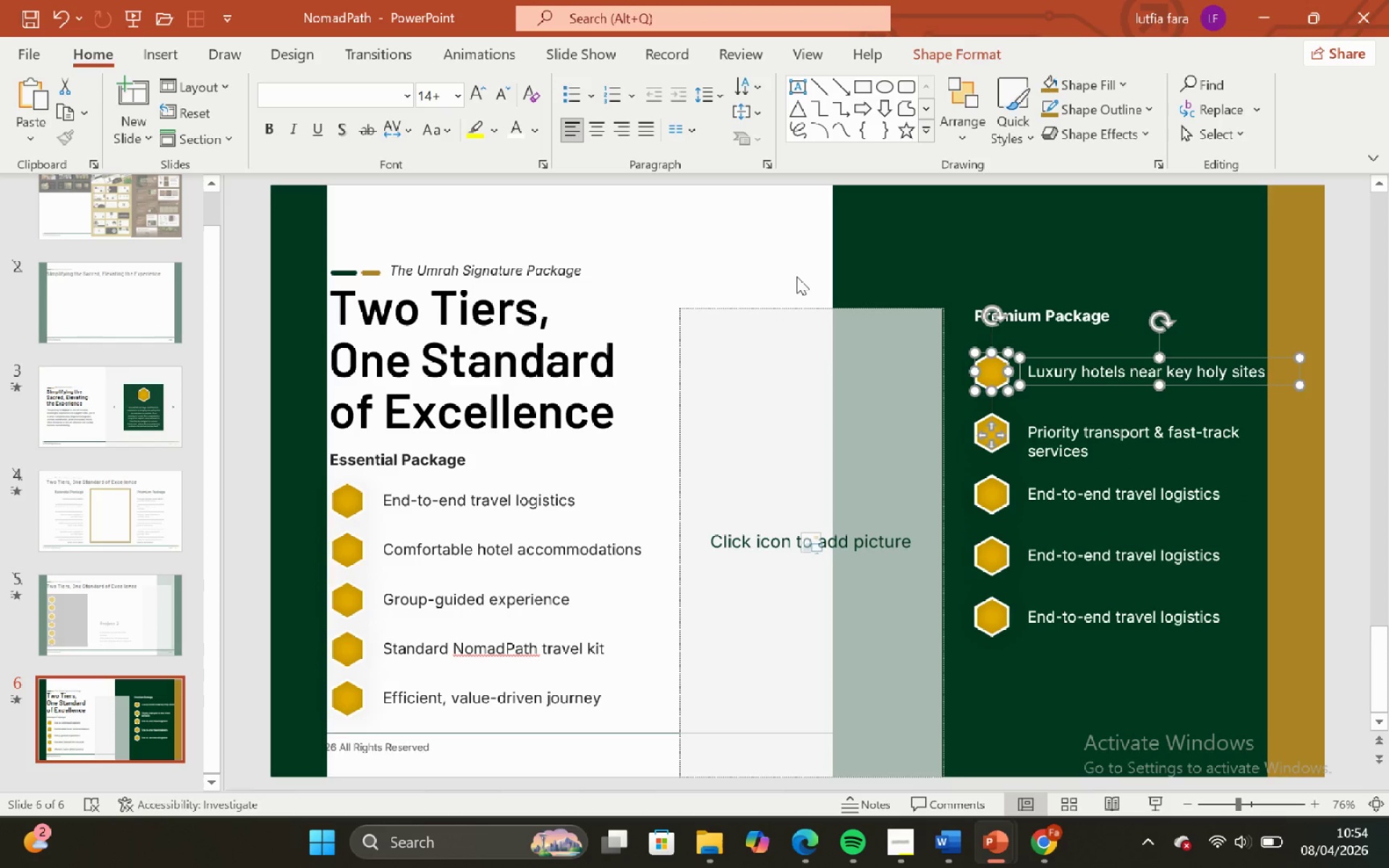 
left_click([791, 273])
 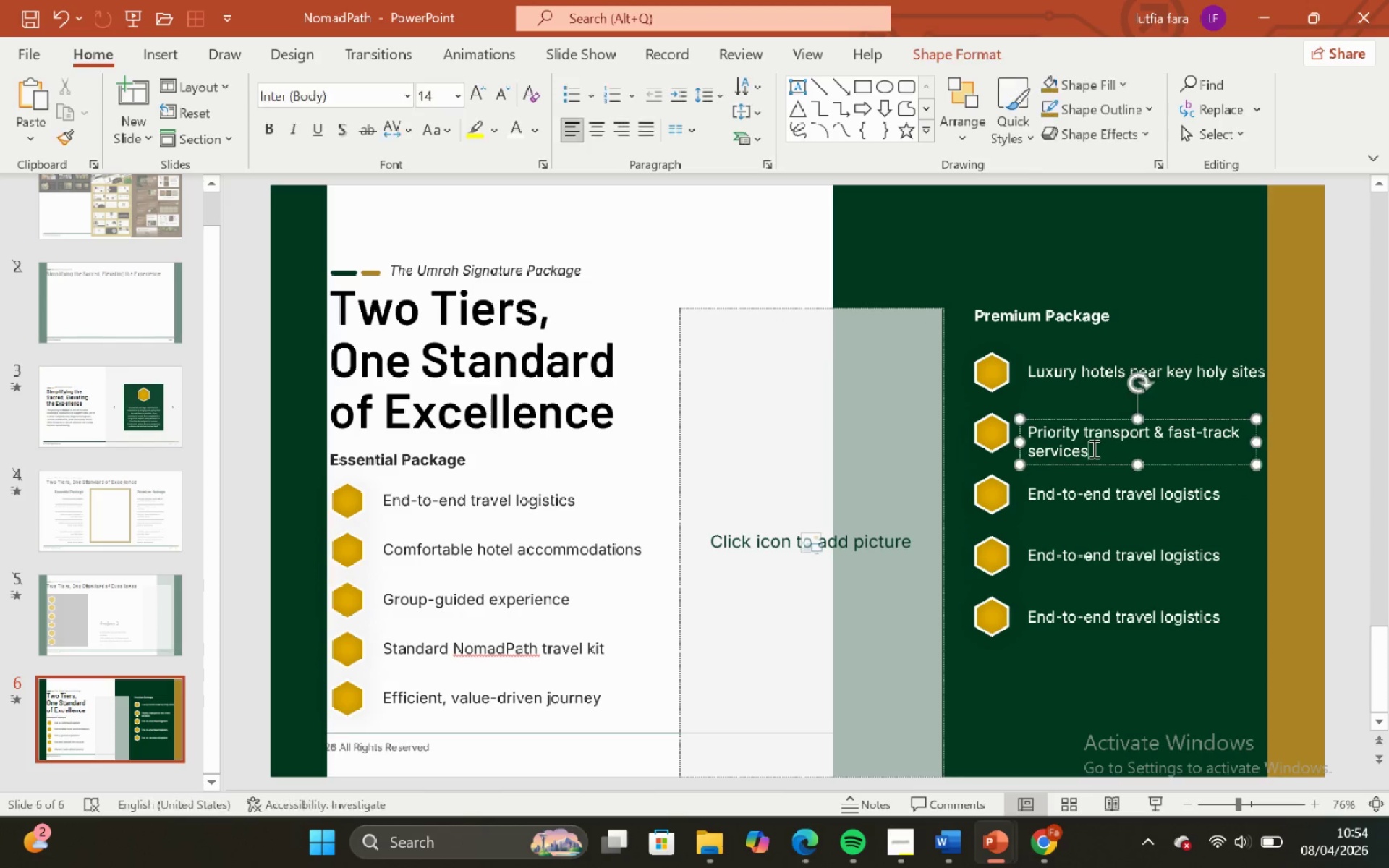 
hold_key(key=ShiftLeft, duration=0.8)
hold_key(key=ControlLeft, duration=0.78)
scroll: coordinate [1093, 448], scroll_direction: up, amount: 3.0
 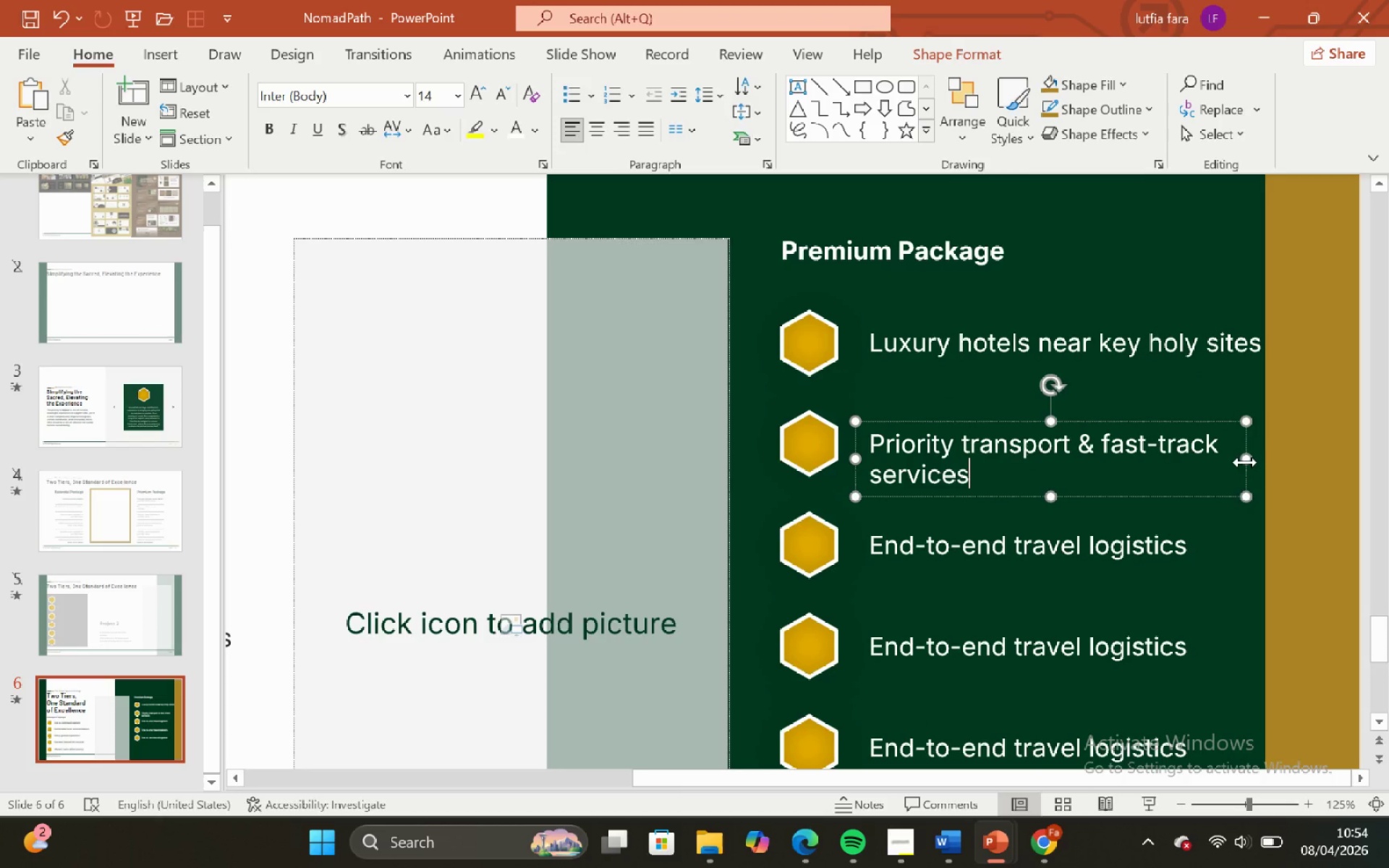 
key(Control+ControlLeft)
 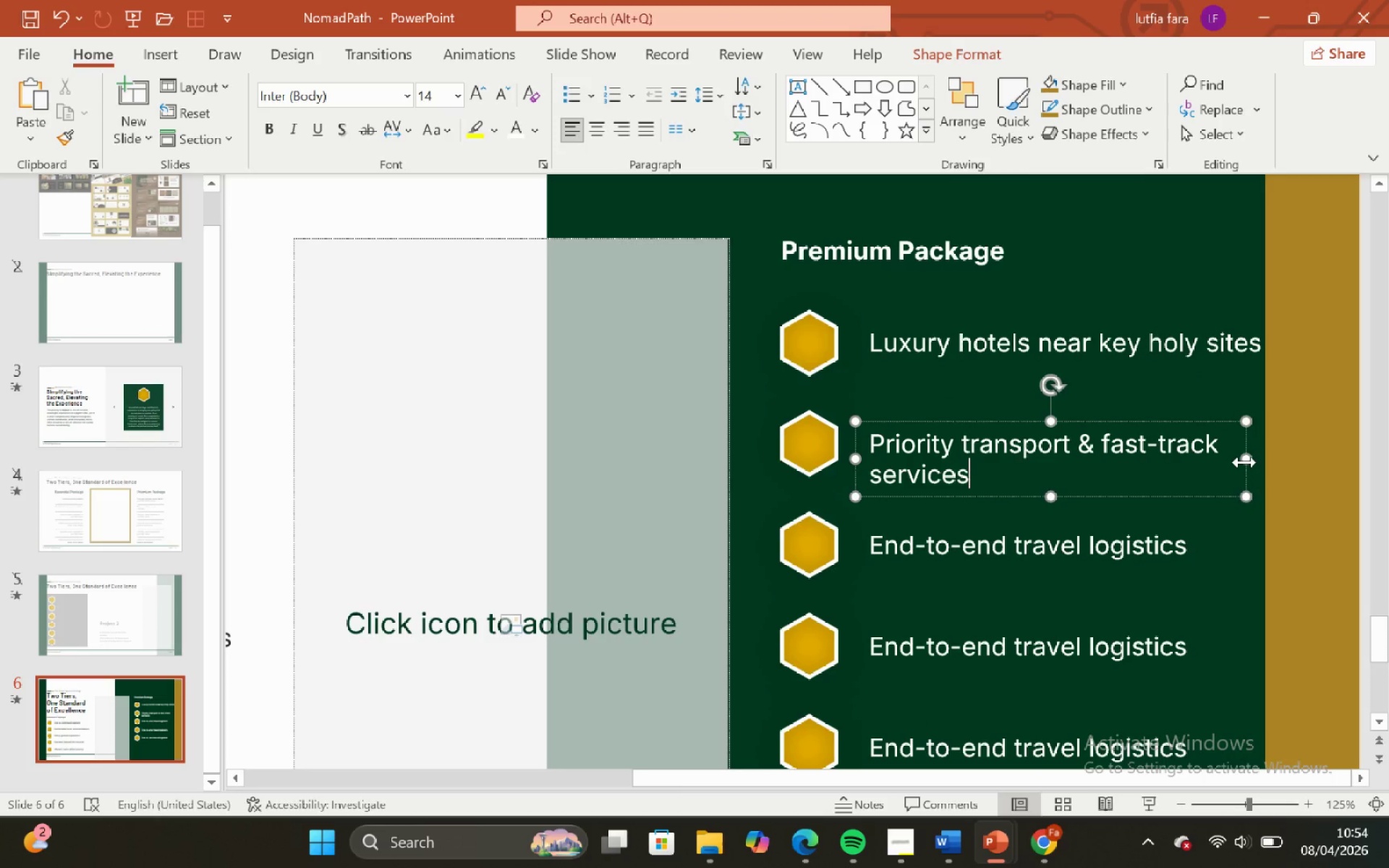 
left_click_drag(start_coordinate=[1244, 462], to_coordinate=[1194, 460])
 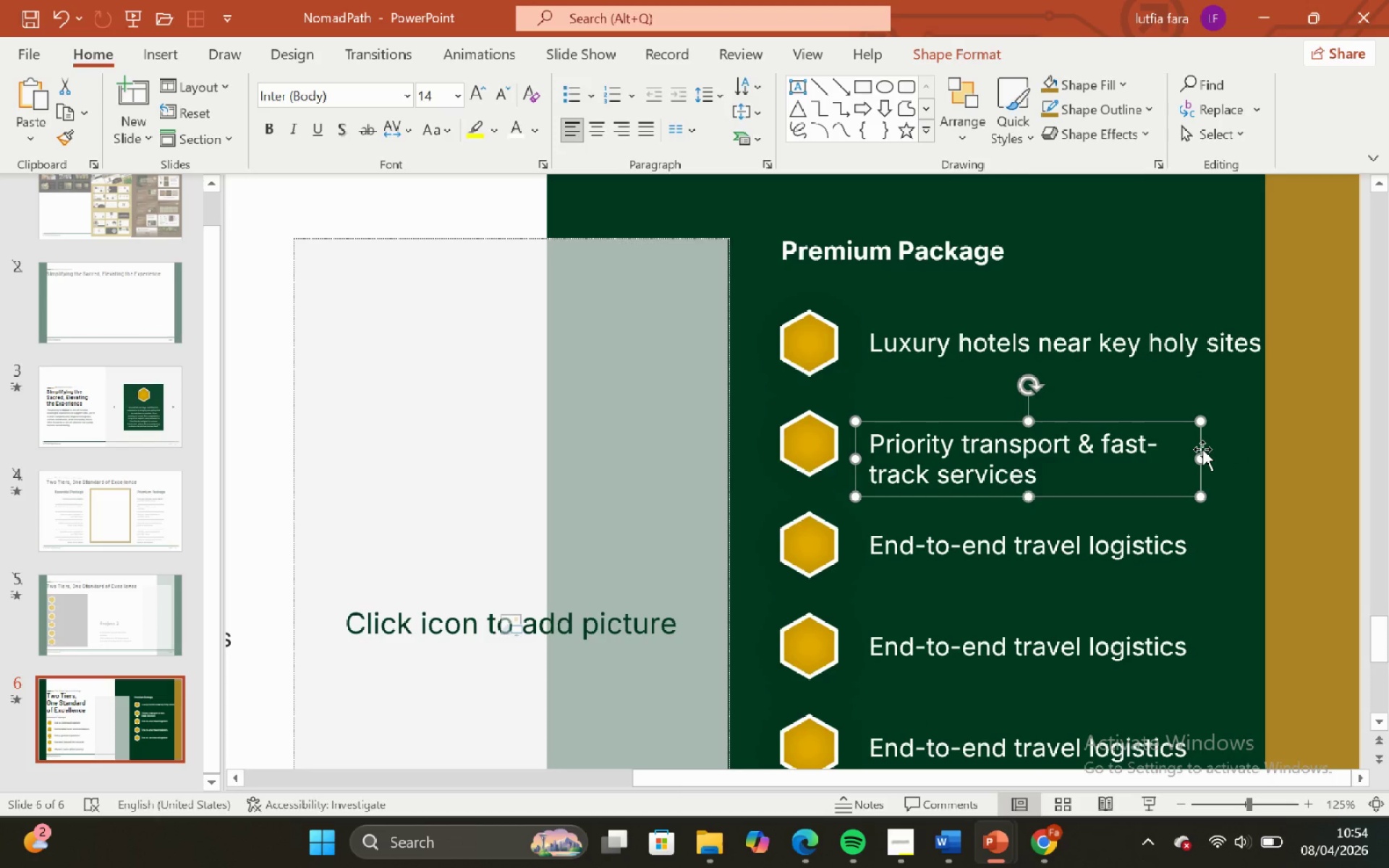 
hold_key(key=ShiftLeft, duration=1.06)
 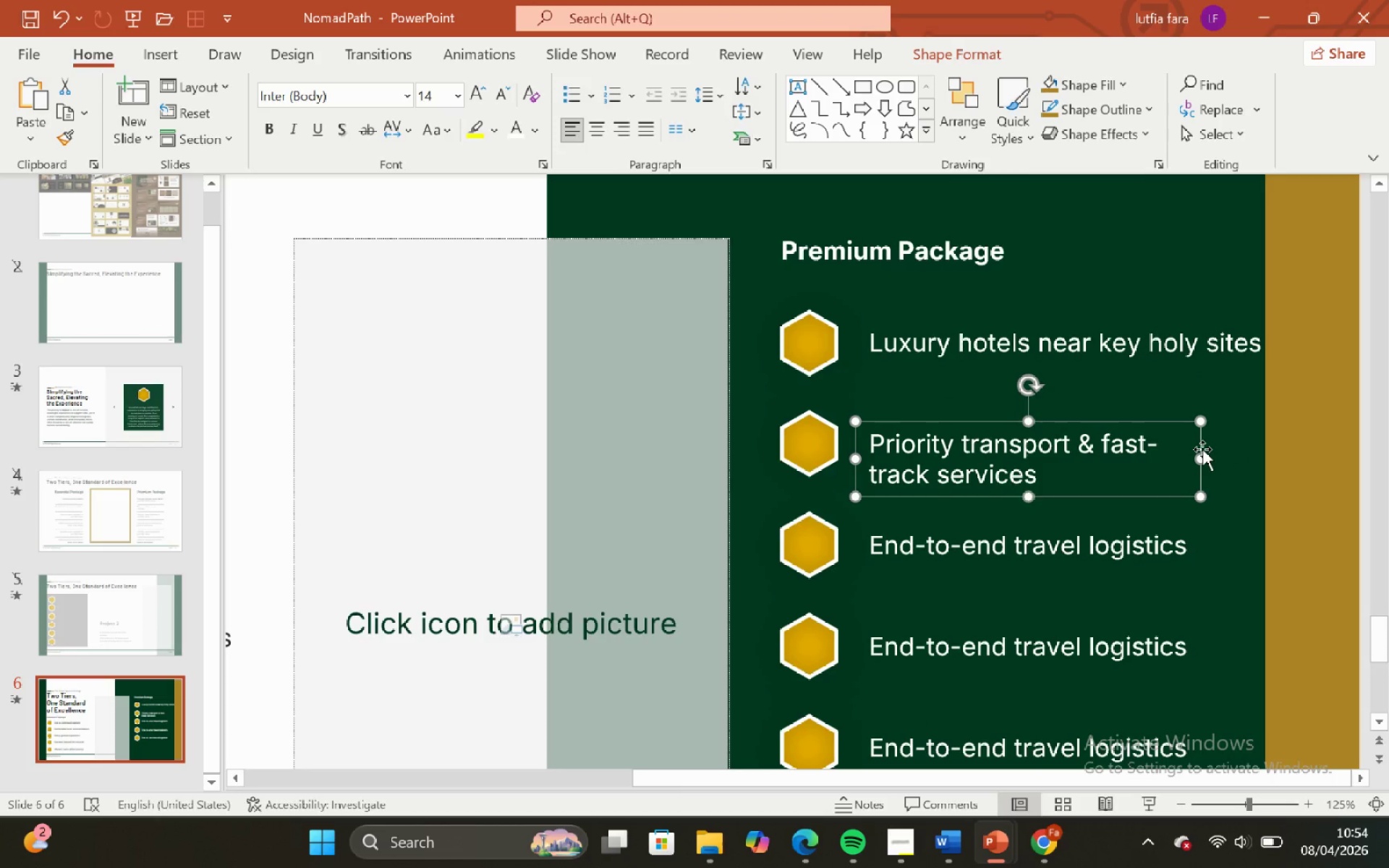 
hold_key(key=ShiftLeft, duration=1.58)
left_click_drag(start_coordinate=[1200, 446], to_coordinate=[1202, 431])
 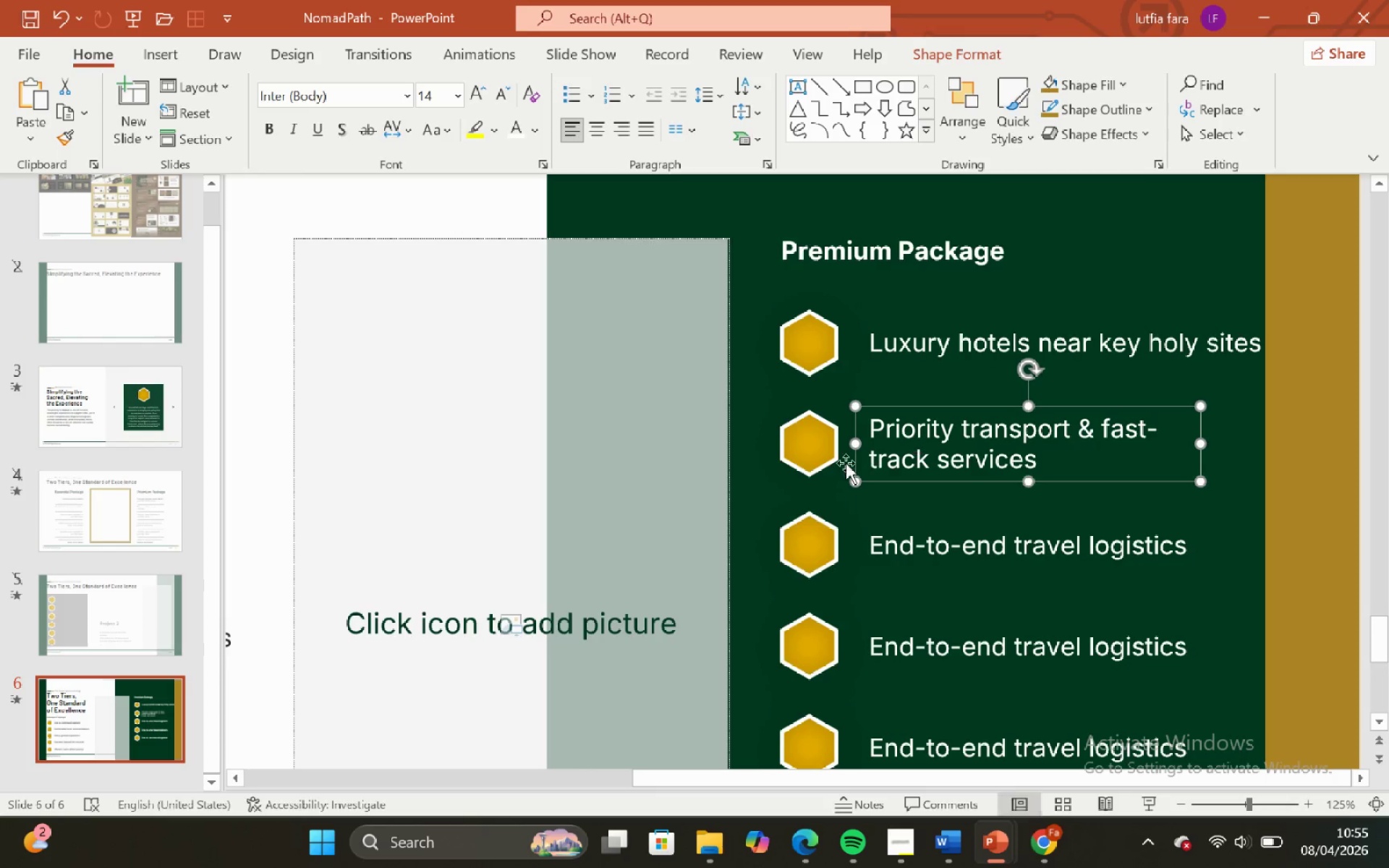 
hold_key(key=ShiftLeft, duration=1.33)
left_click([813, 449])
 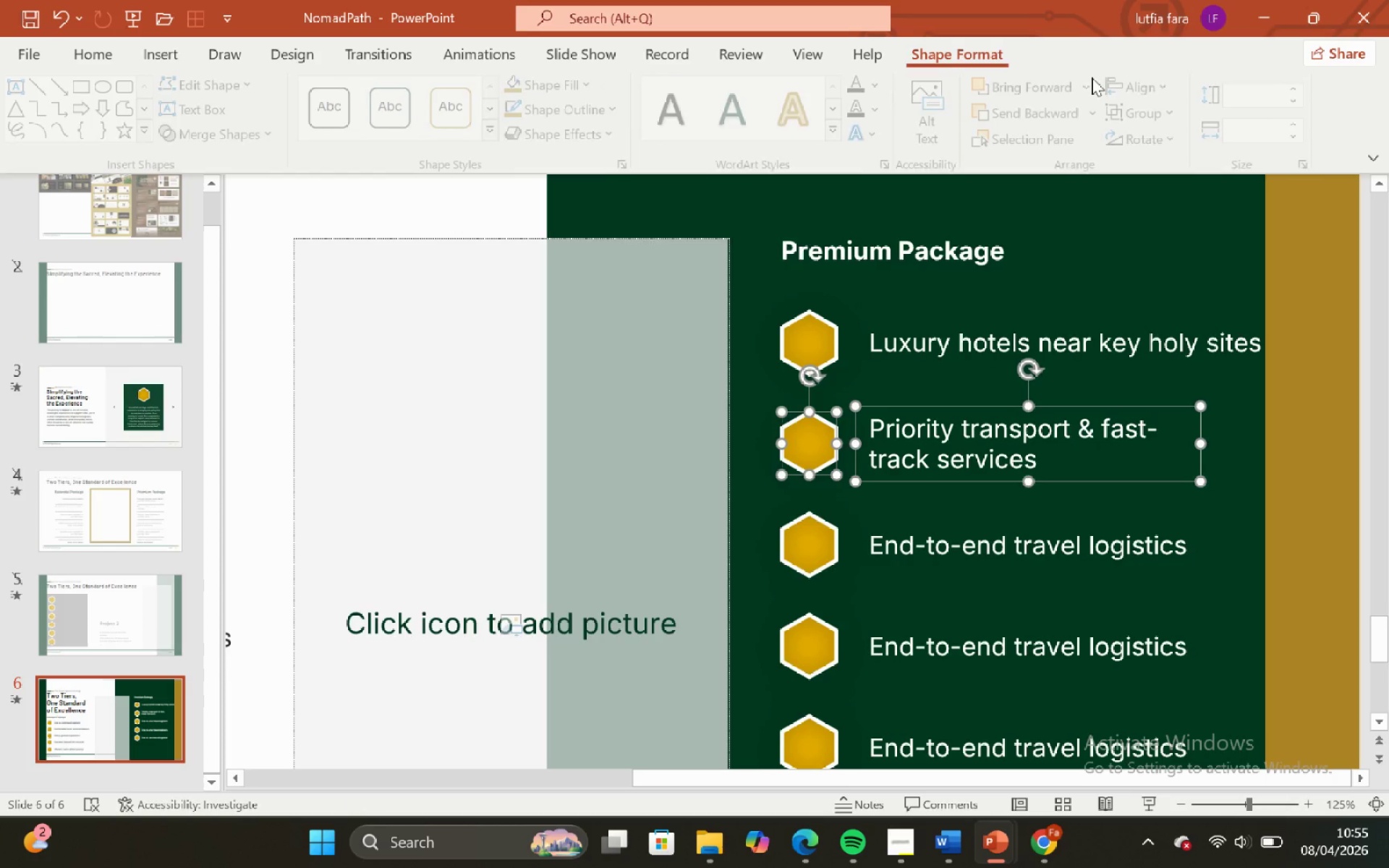 
left_click([1161, 85])
 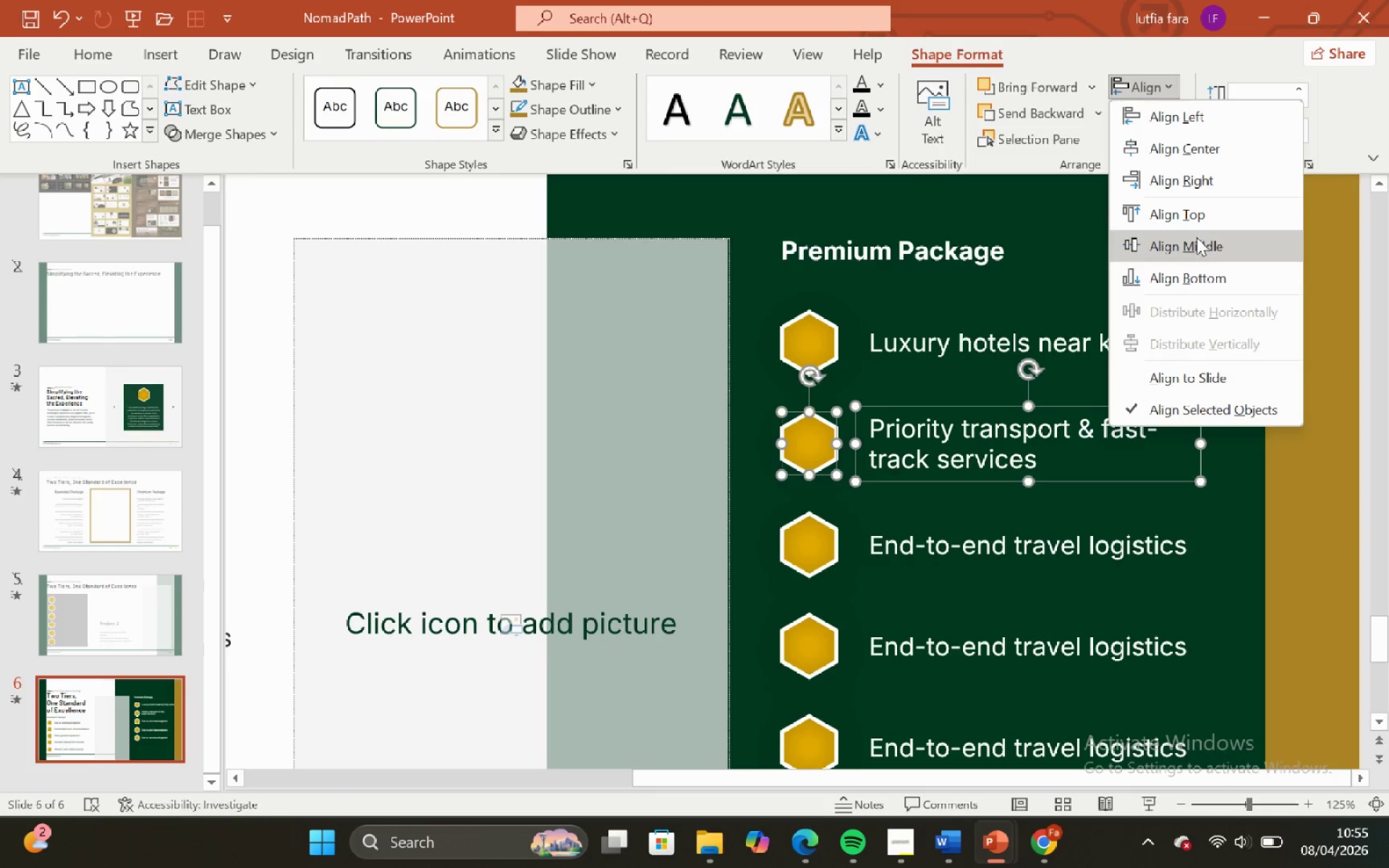 
left_click([1199, 244])
 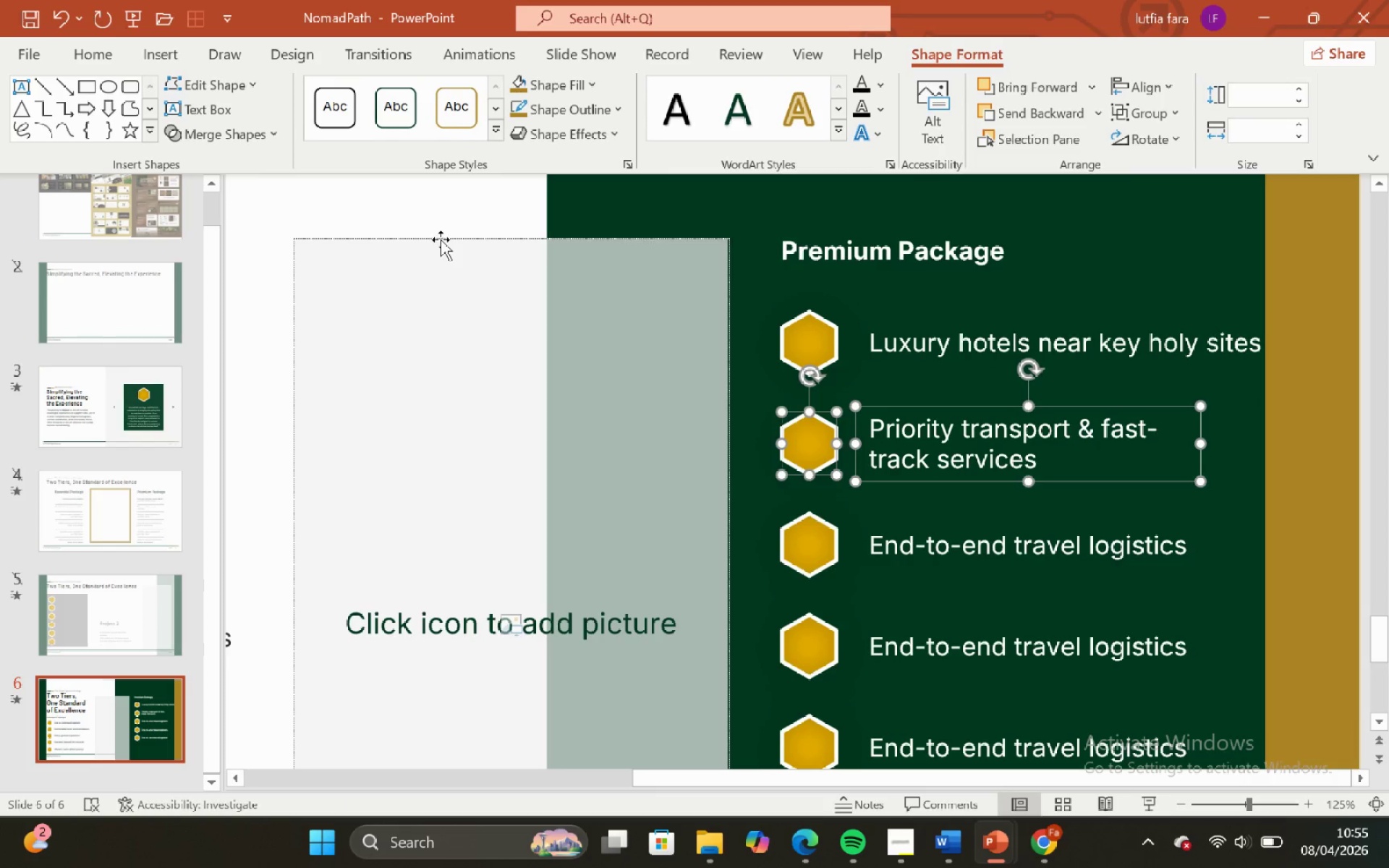 
left_click([441, 219])
 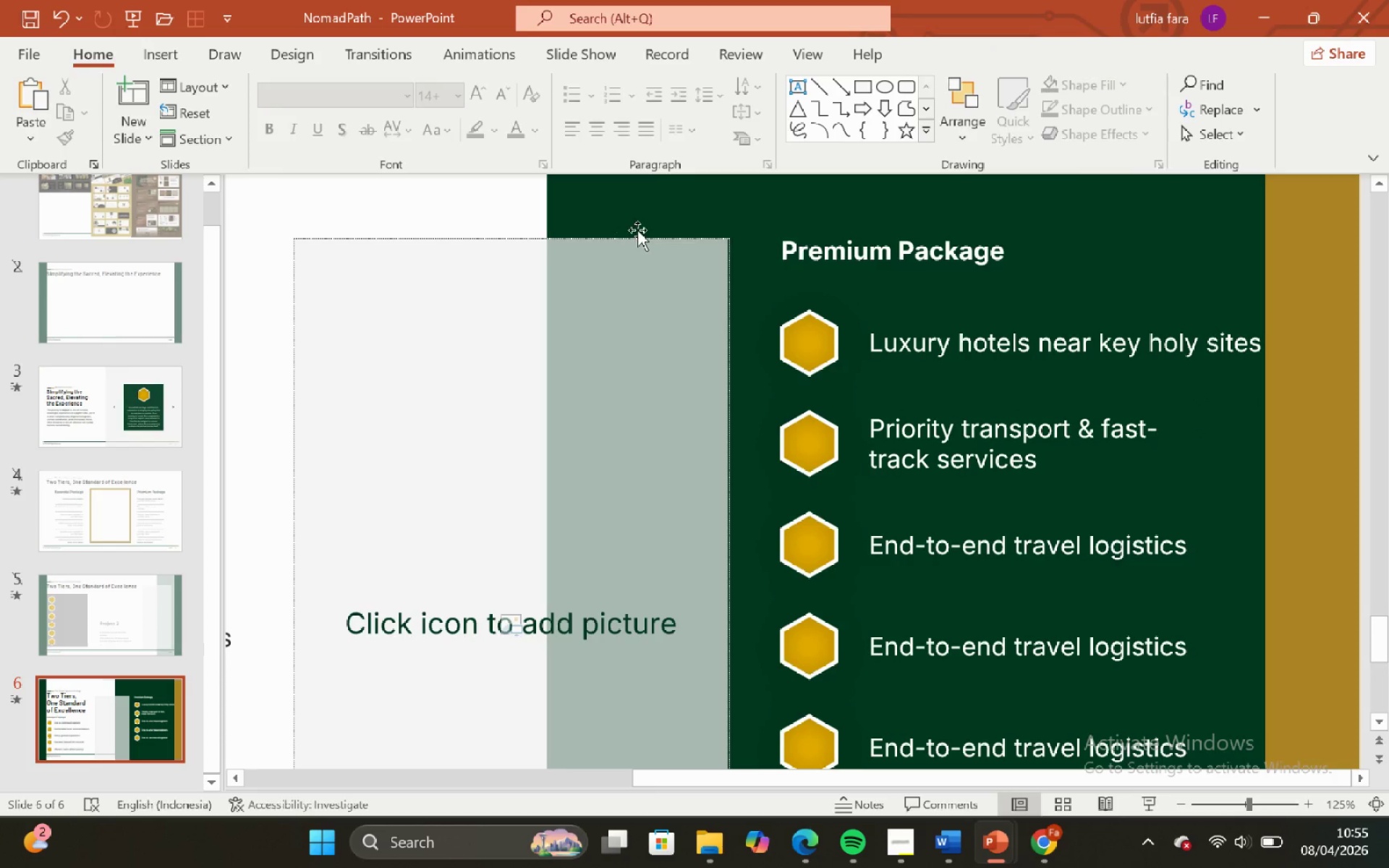 
left_click([637, 230])
 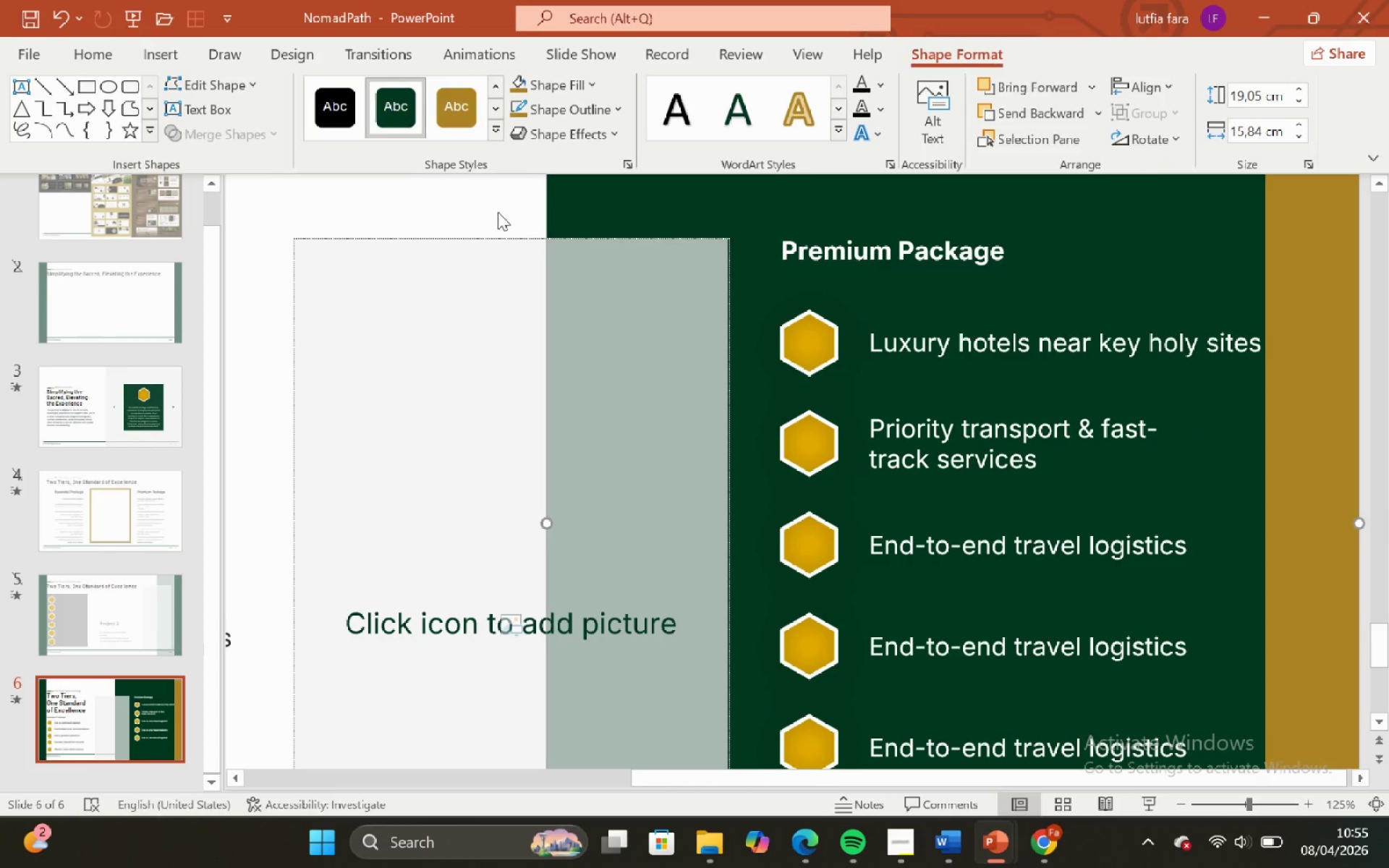 
left_click([497, 211])
 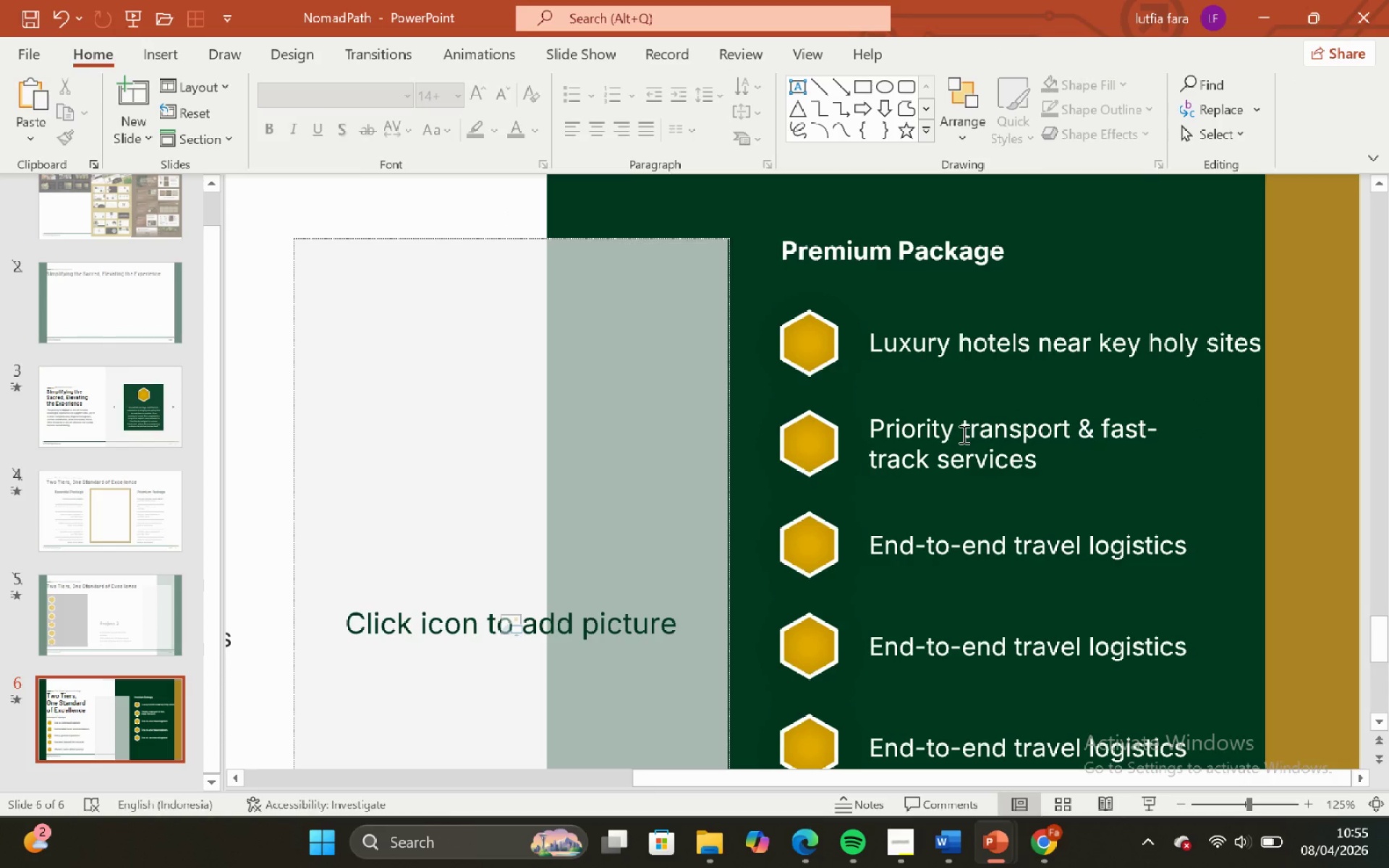 
left_click([962, 434])
 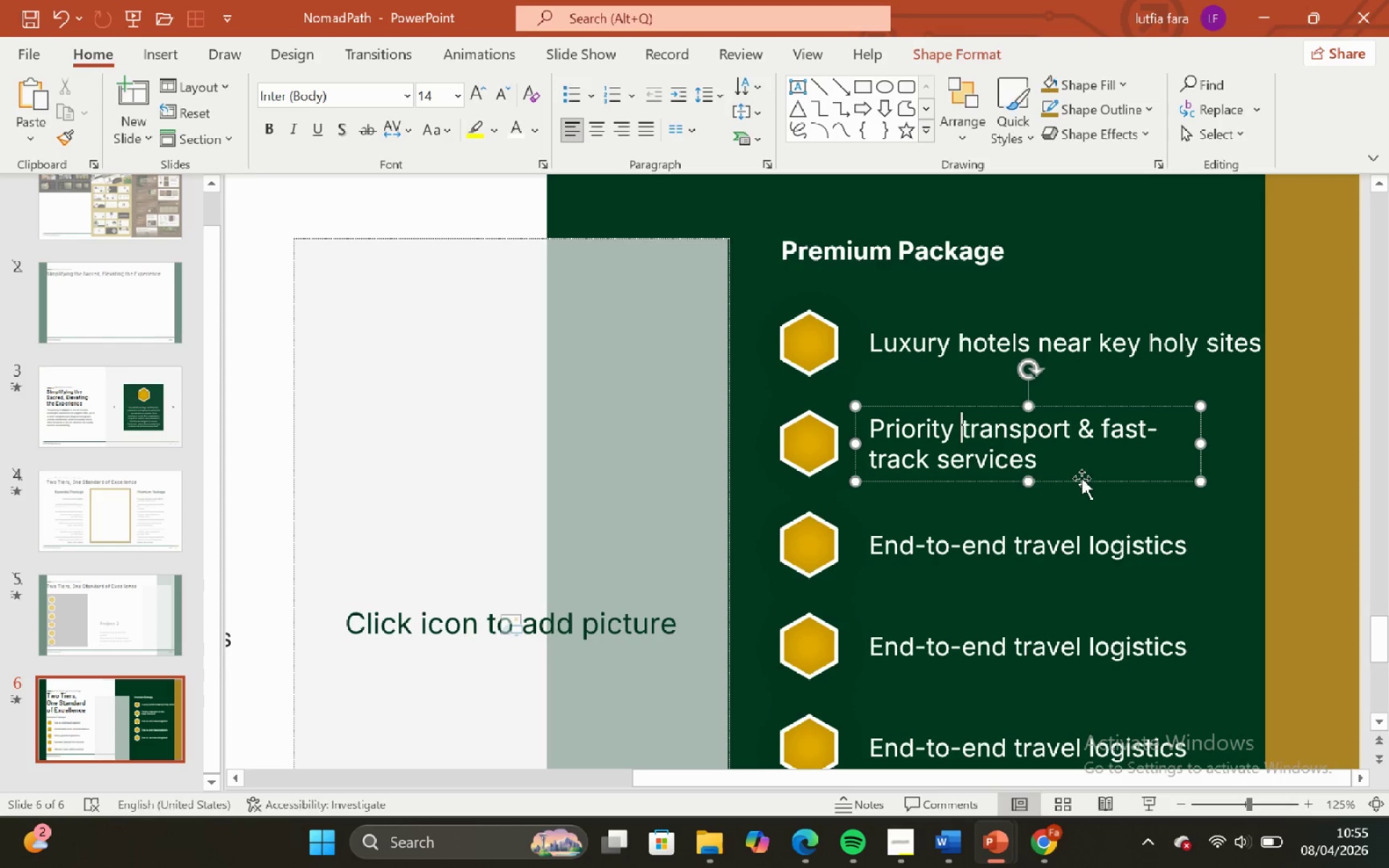 
left_click([1082, 478])
 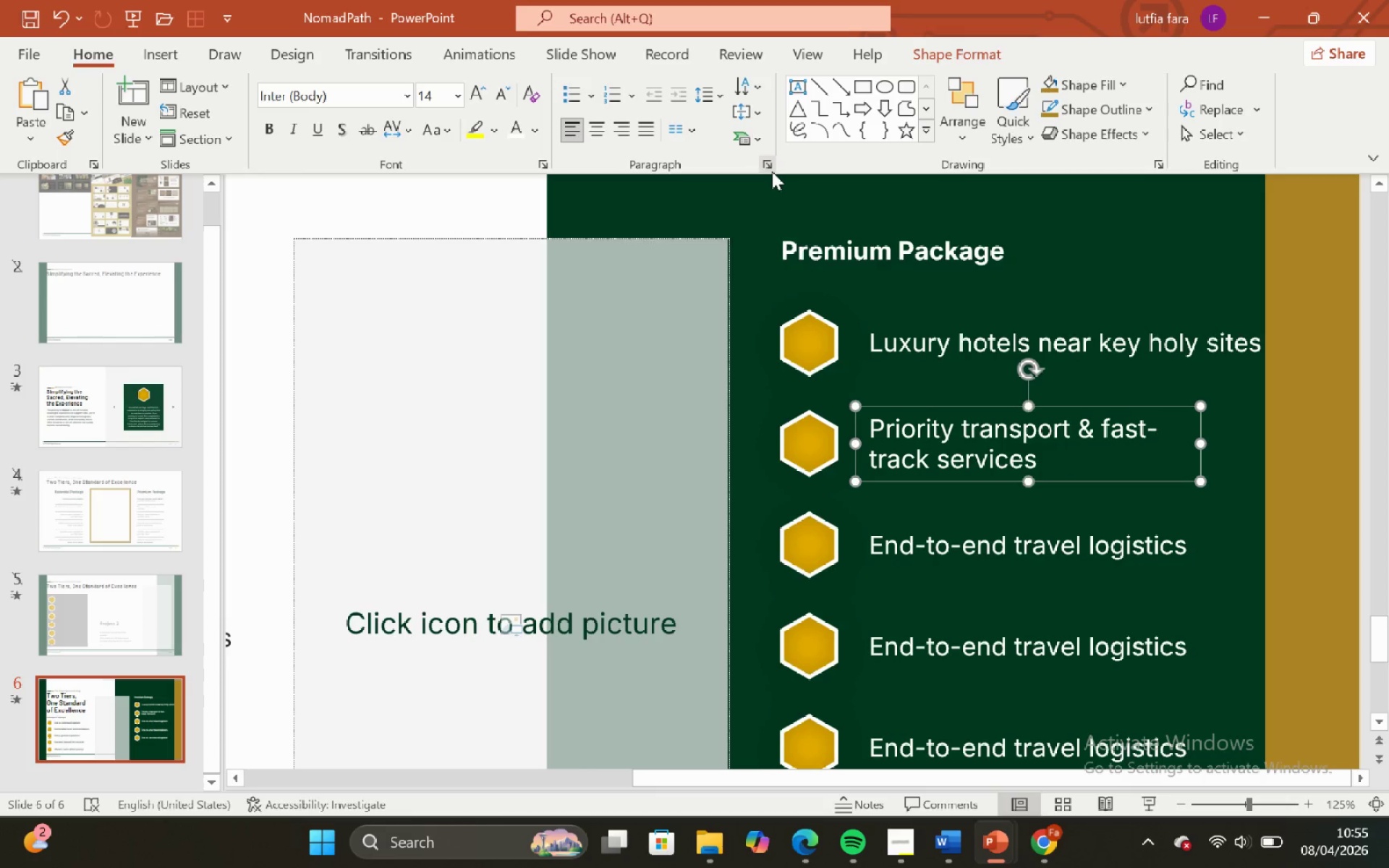 
left_click([765, 166])
 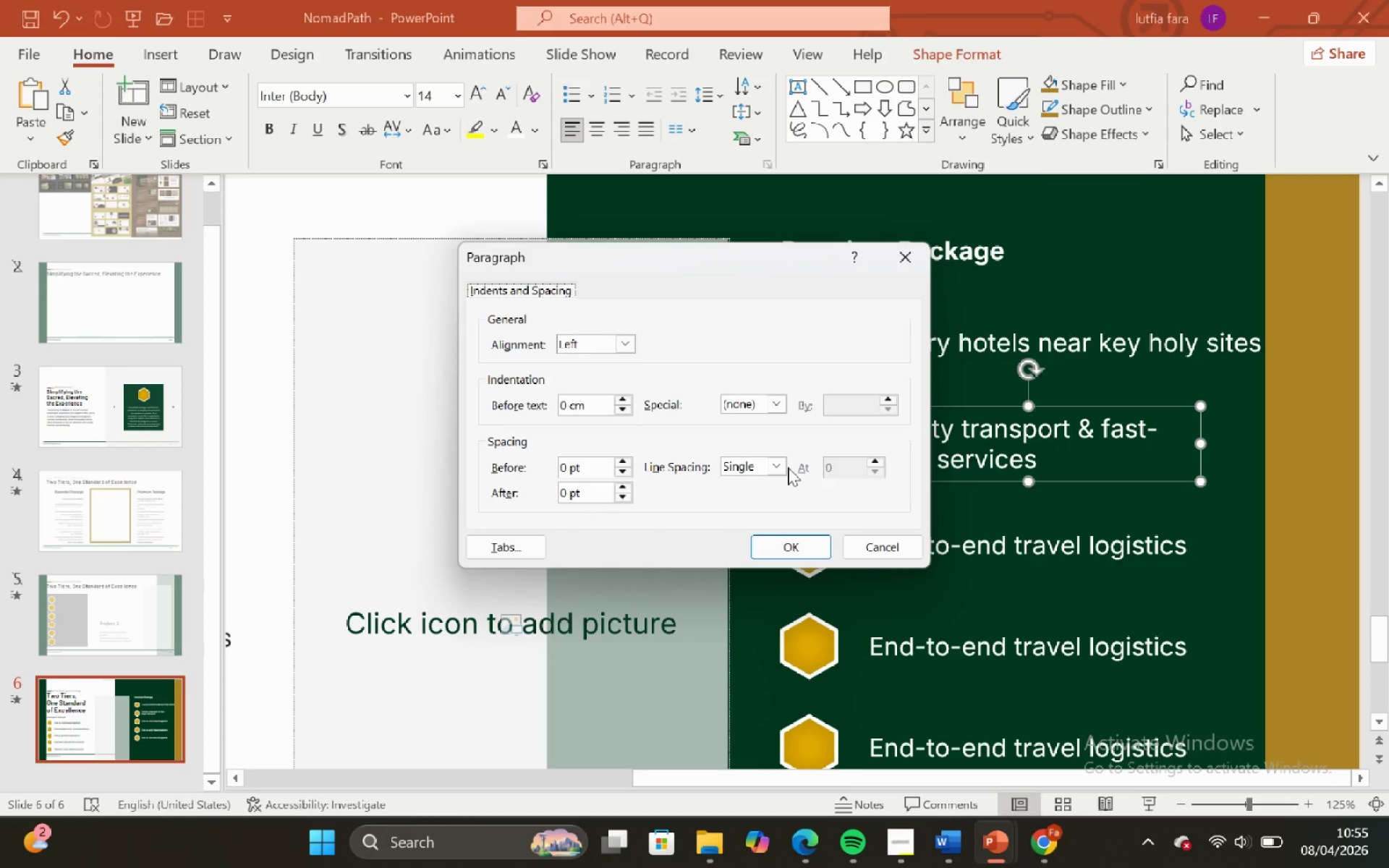 
double_click([784, 467])
 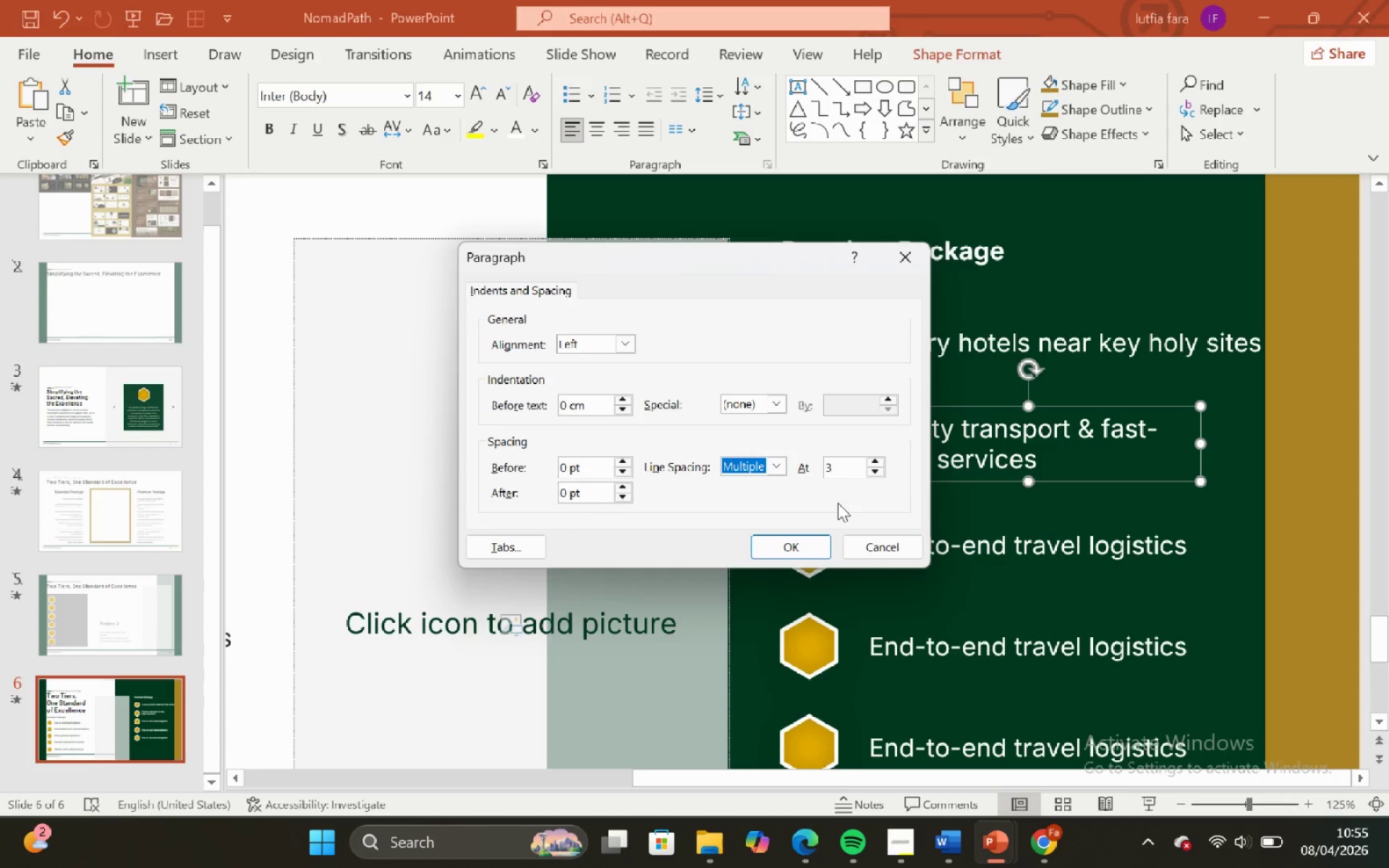 
left_click_drag(start_coordinate=[844, 468], to_coordinate=[802, 475])
 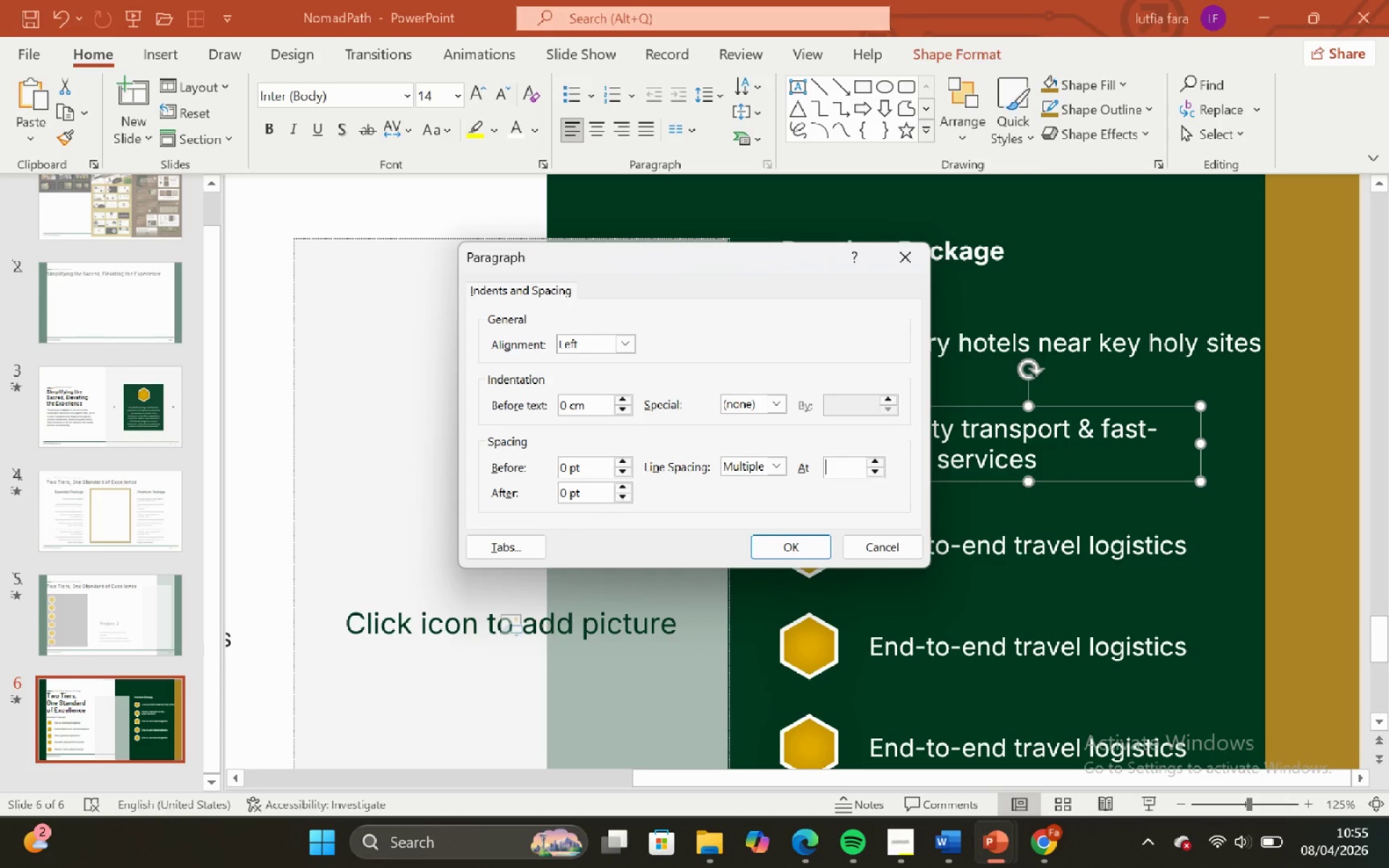 
key(Backspace)
type(12)
key(Backspace)
type(1,2)
 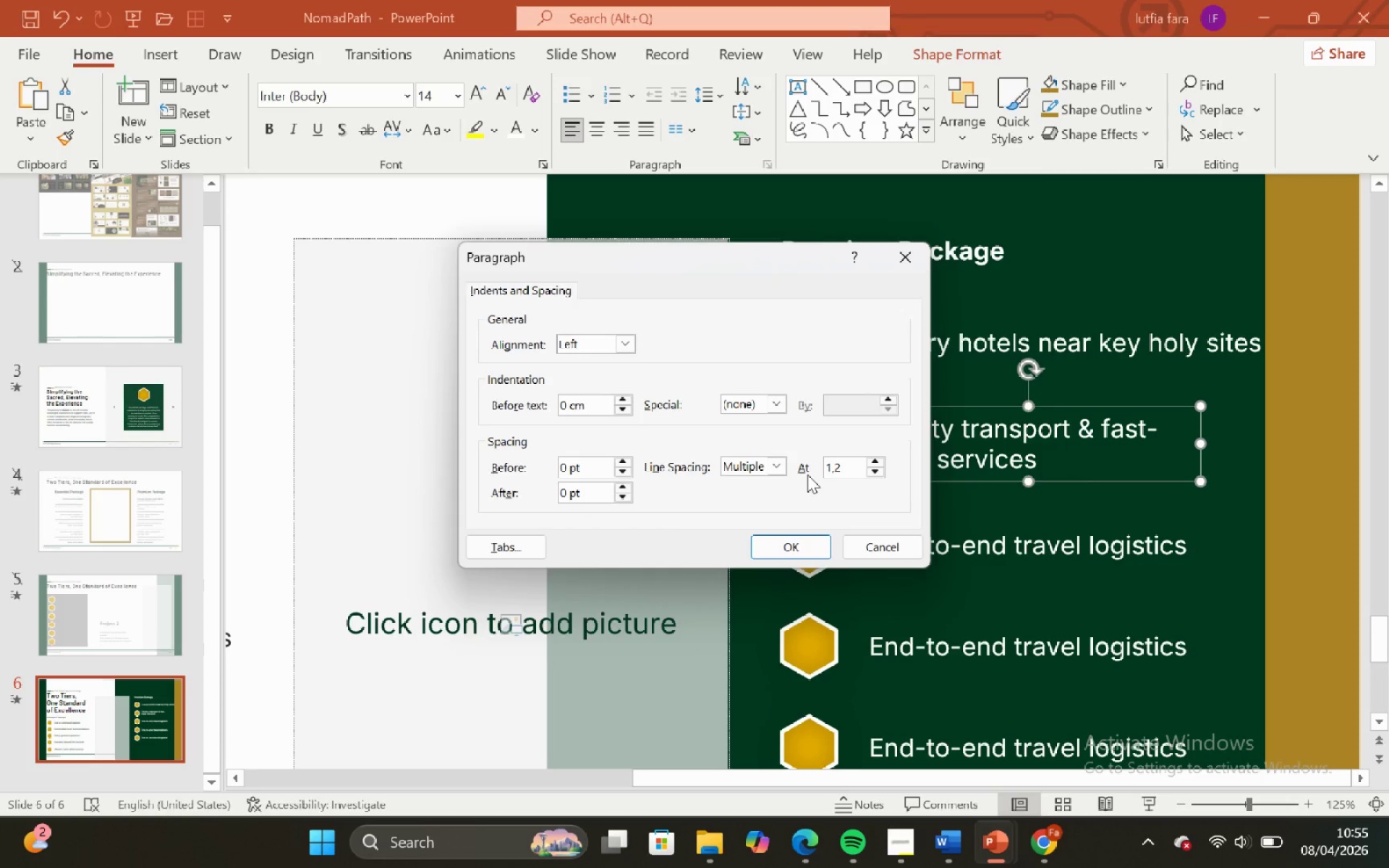 
key(Enter)
 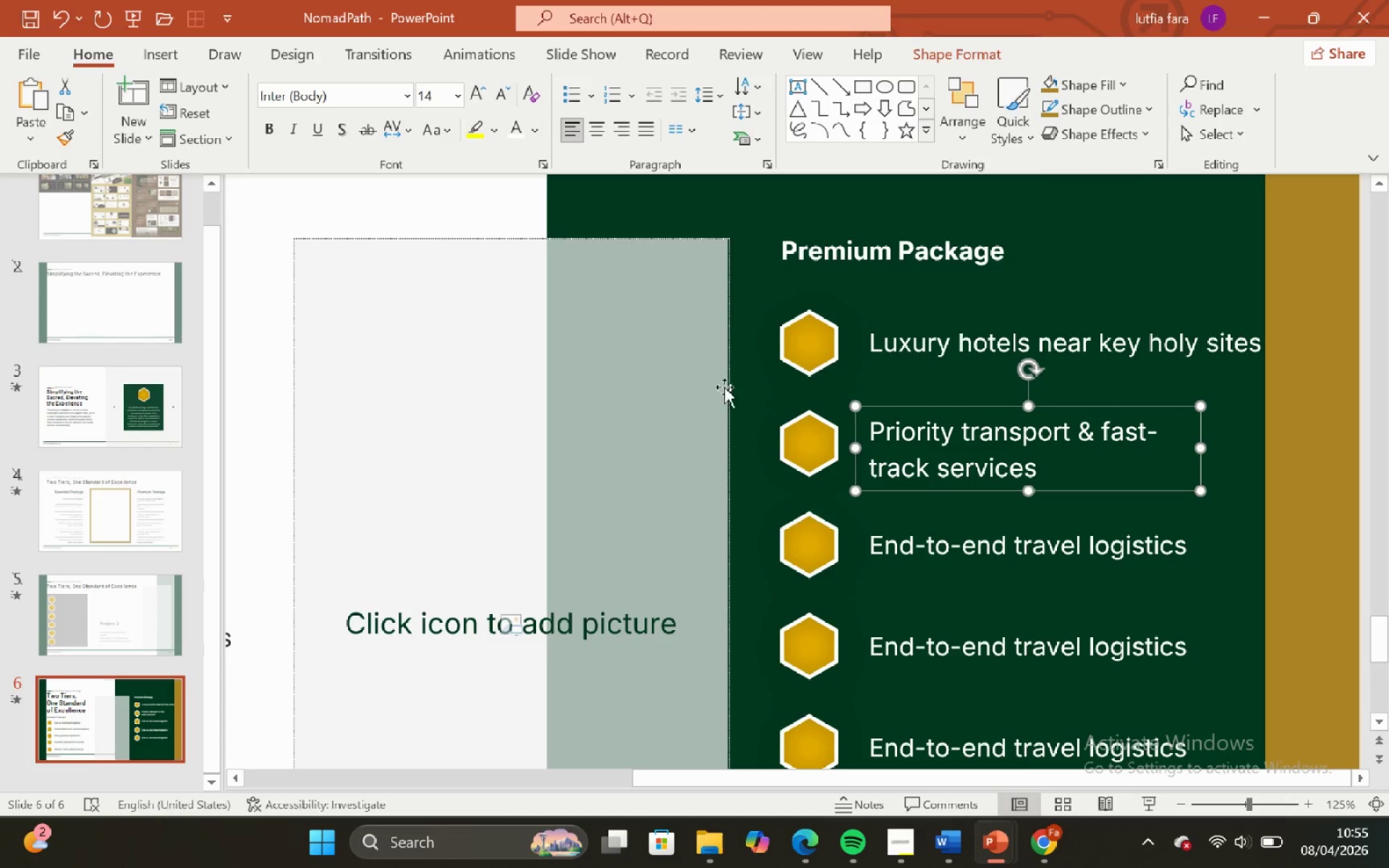 
hold_key(key=ShiftLeft, duration=0.91)
left_click([810, 443])
 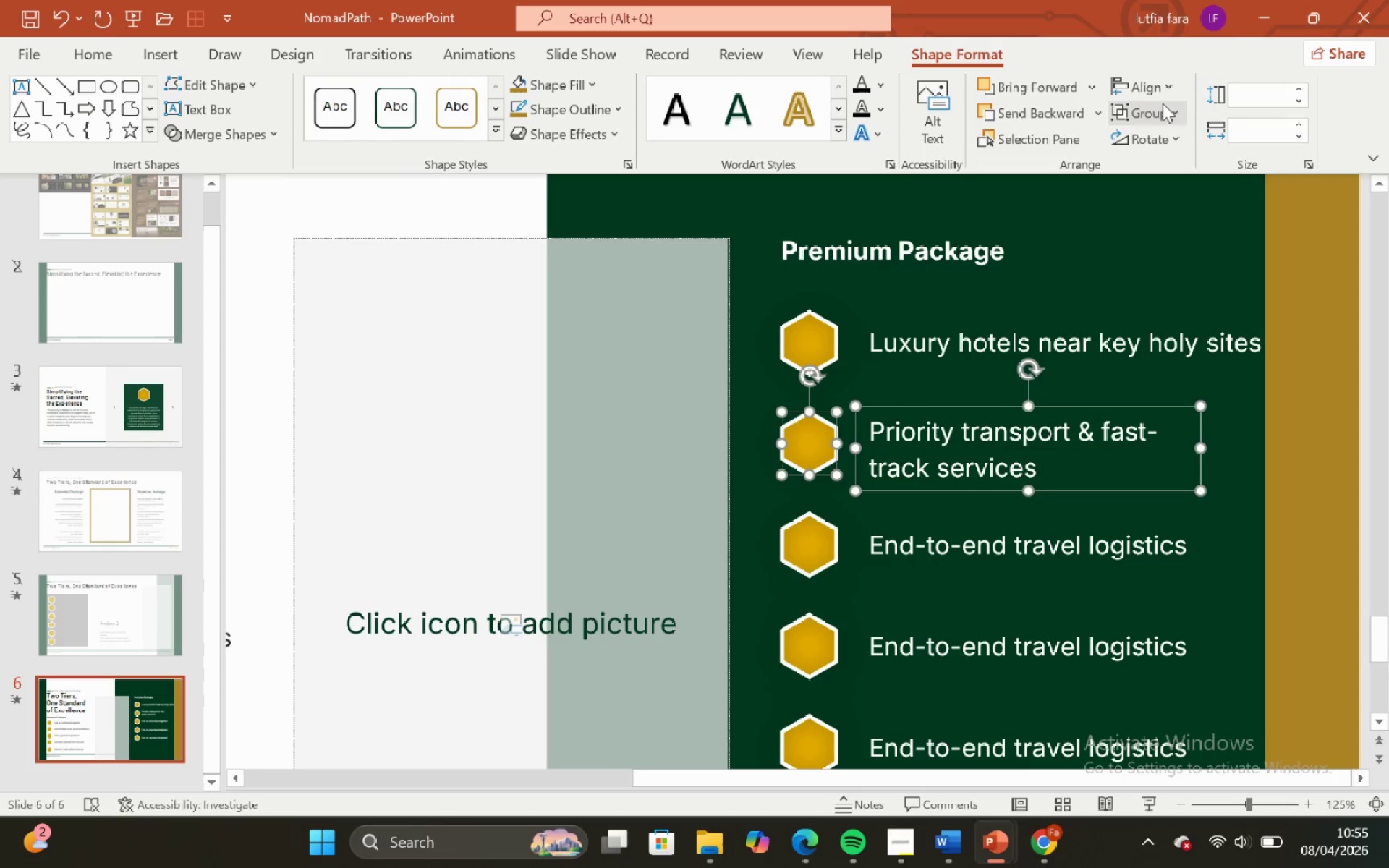 
left_click([1165, 97])
 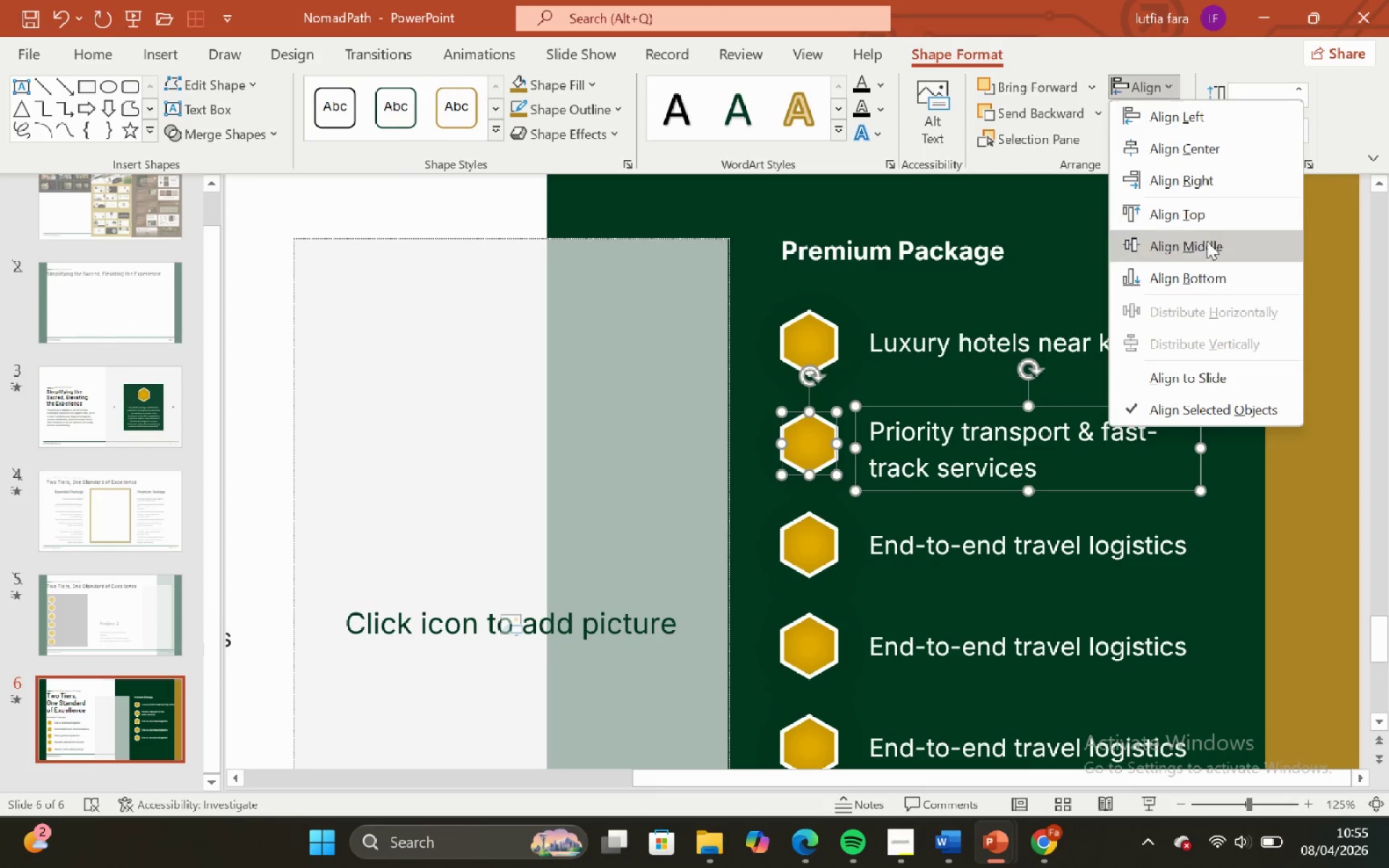 
left_click([1207, 243])
 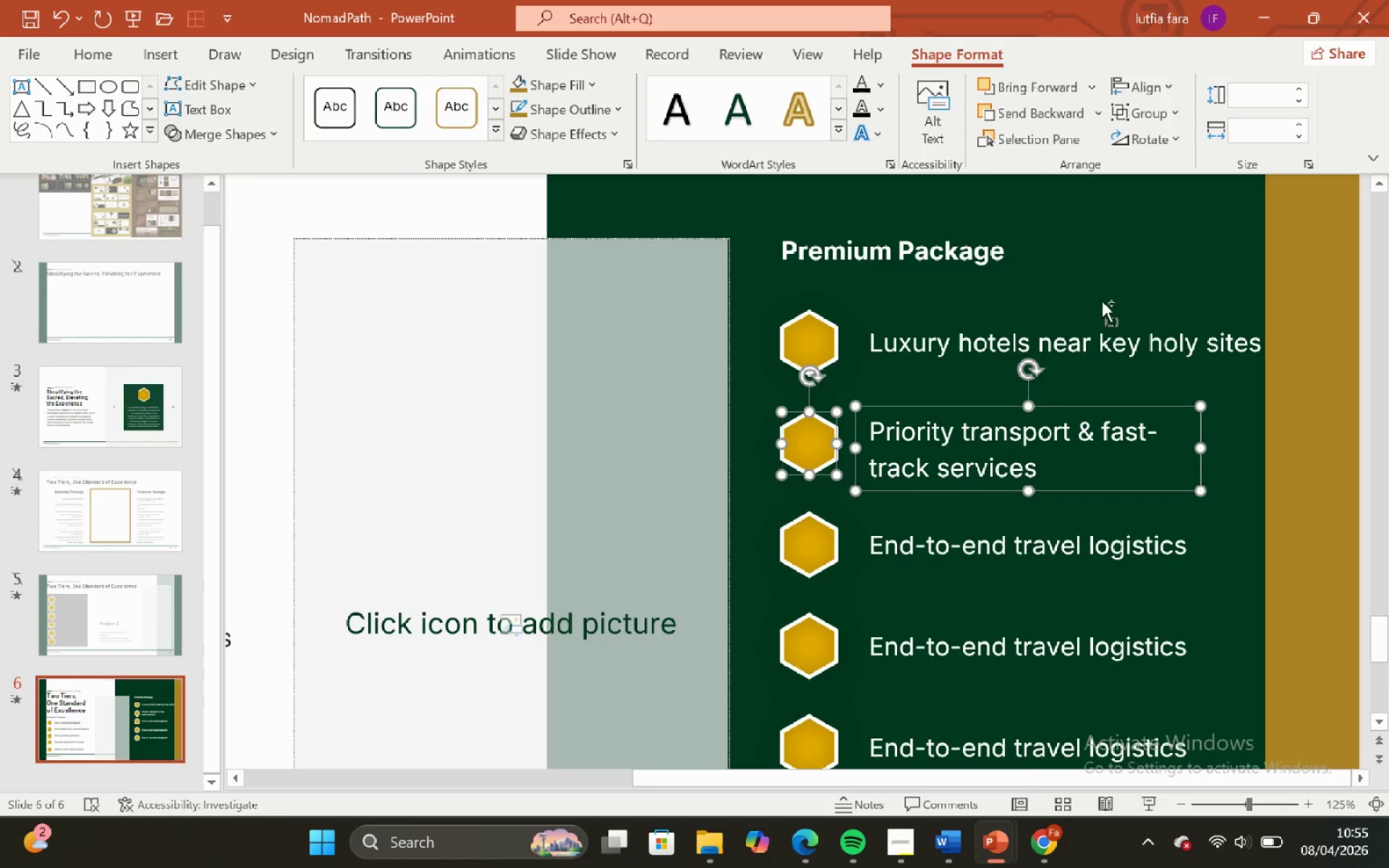 
hold_key(key=ControlLeft, duration=0.81)
hold_key(key=ShiftLeft, duration=0.83)
scroll: coordinate [991, 466], scroll_direction: down, amount: 3.0
 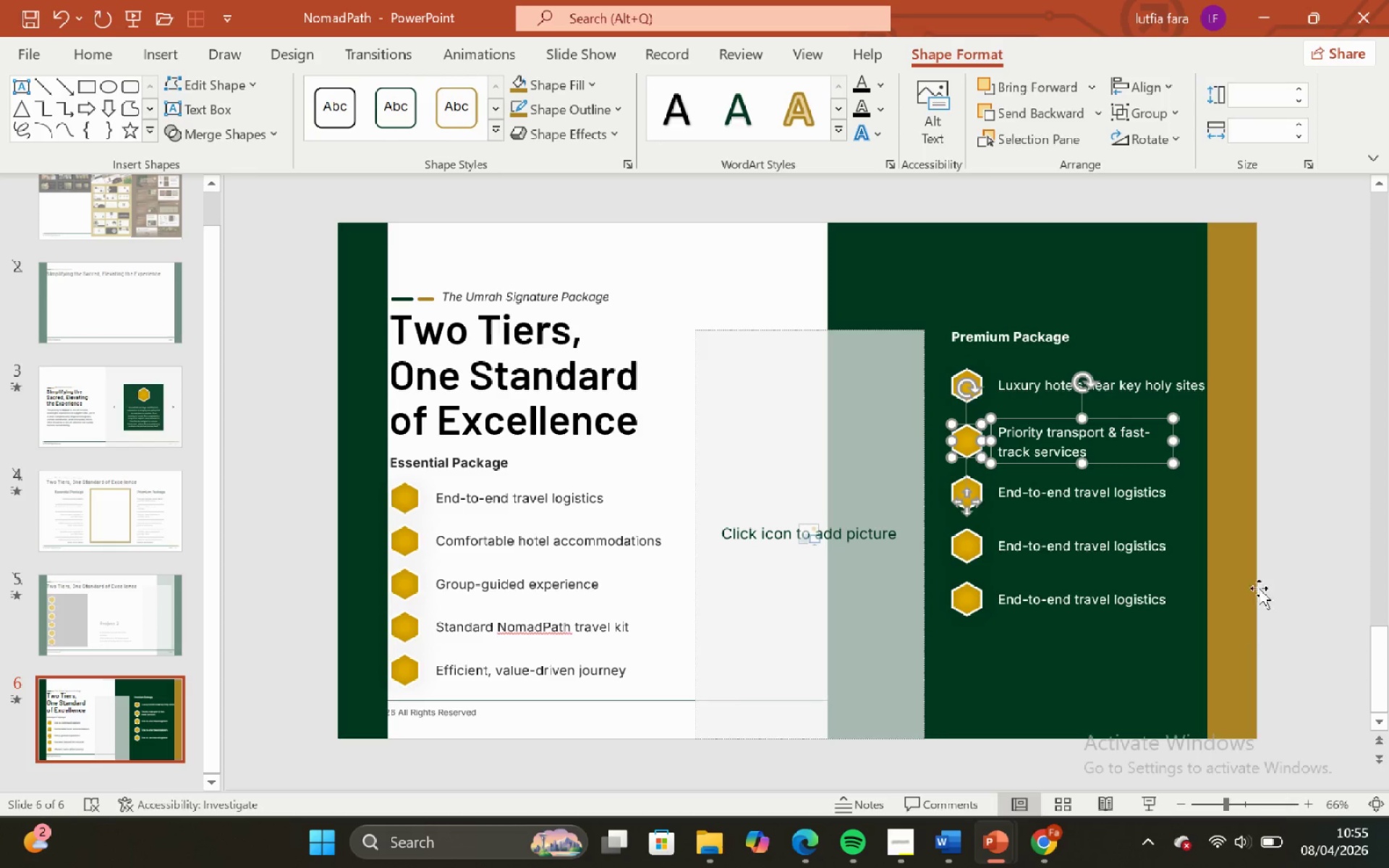 
left_click_drag(start_coordinate=[1281, 530], to_coordinate=[1281, 525])
 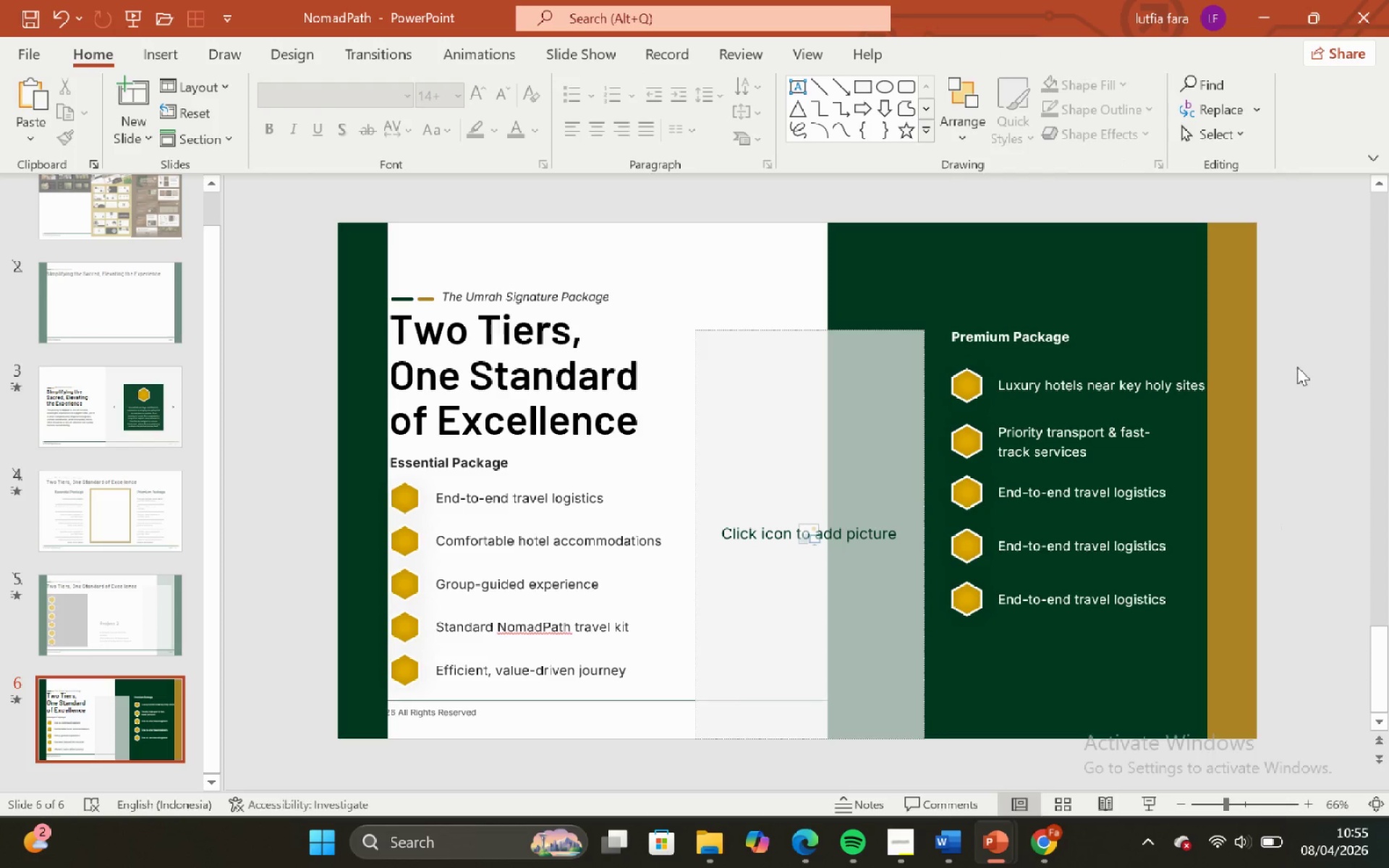 
left_click_drag(start_coordinate=[1306, 404], to_coordinate=[925, 692])
 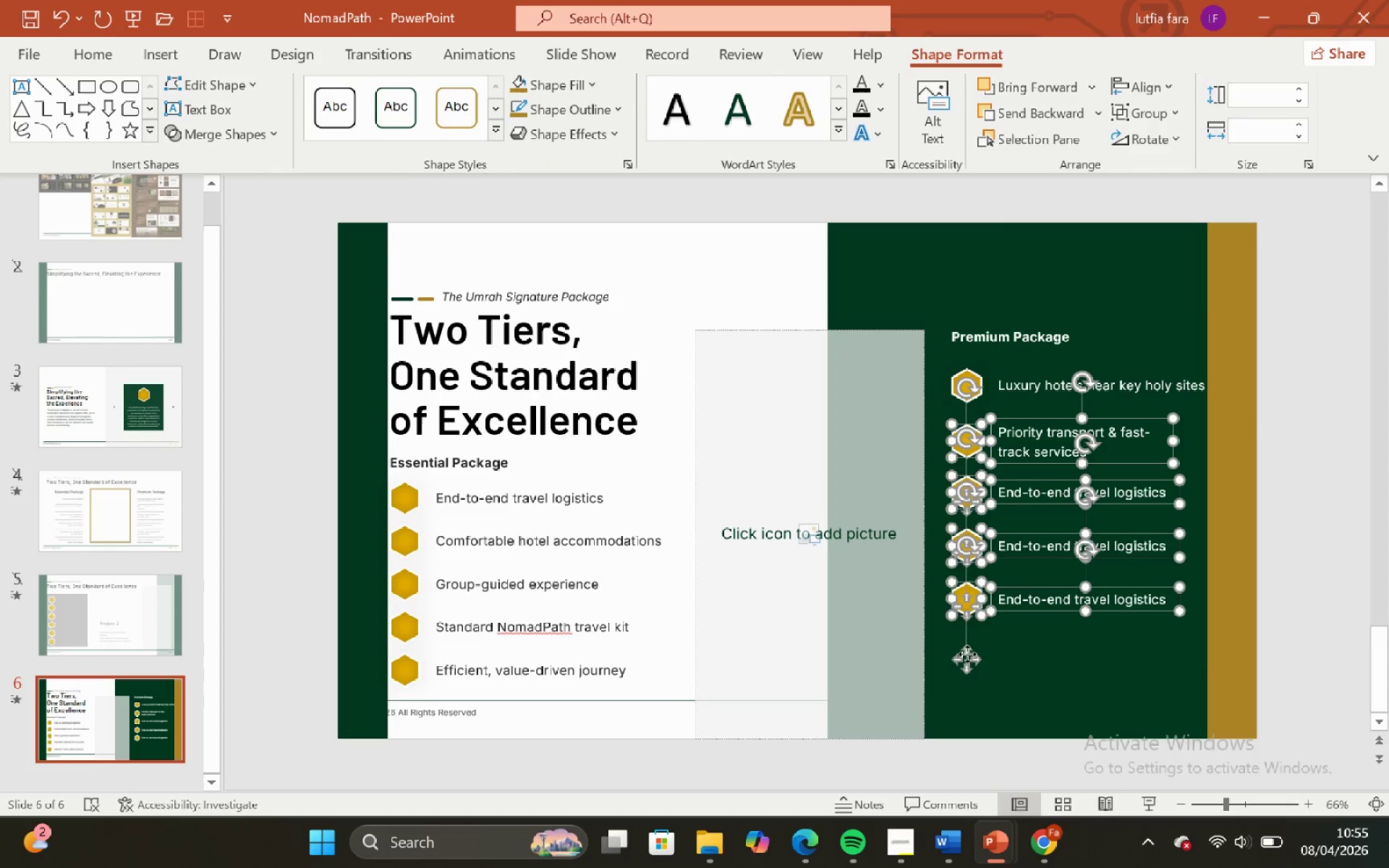 
hold_key(key=ShiftLeft, duration=0.97)
left_click_drag(start_coordinate=[966, 655], to_coordinate=[964, 683])
 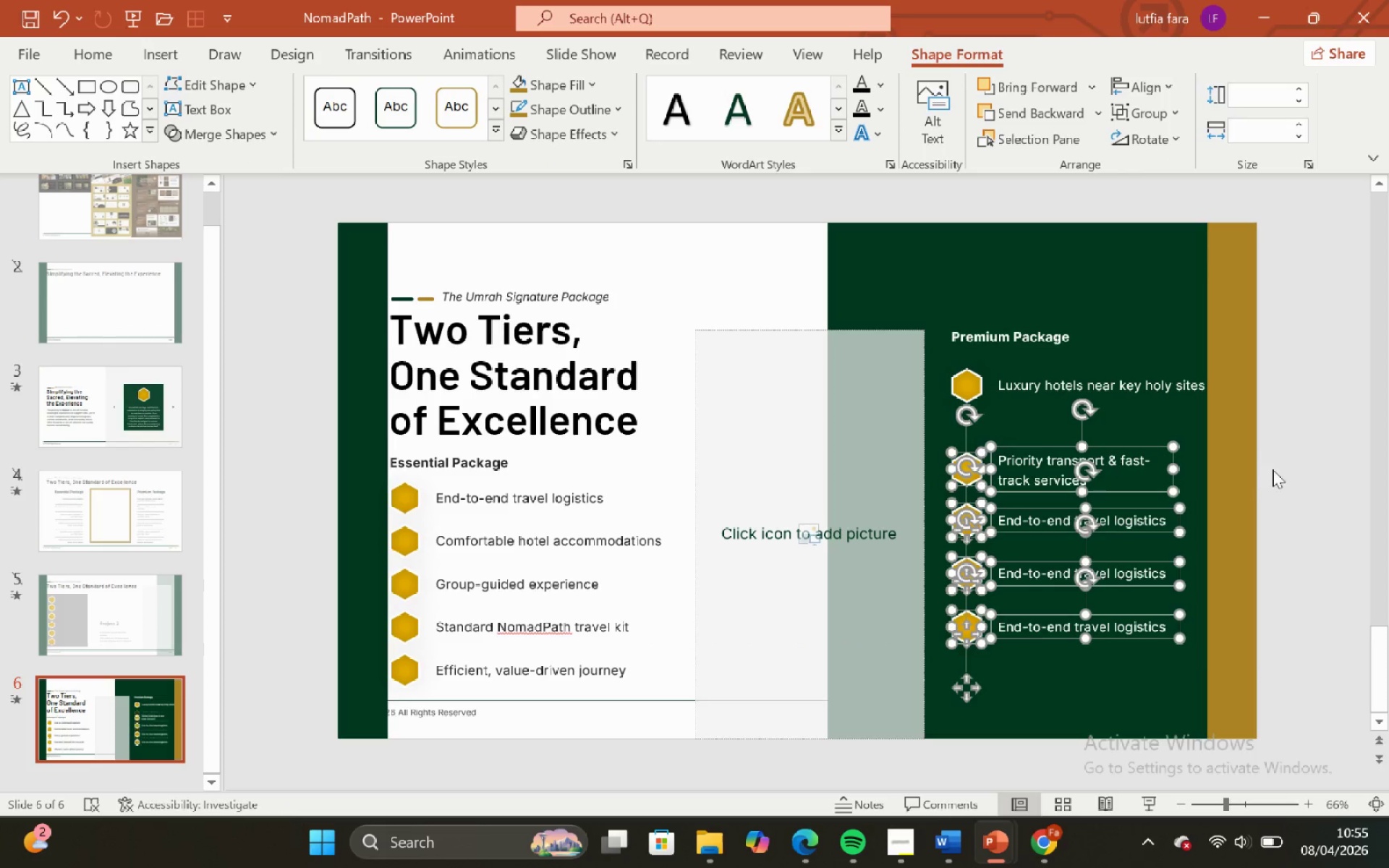 
left_click([1306, 456])
 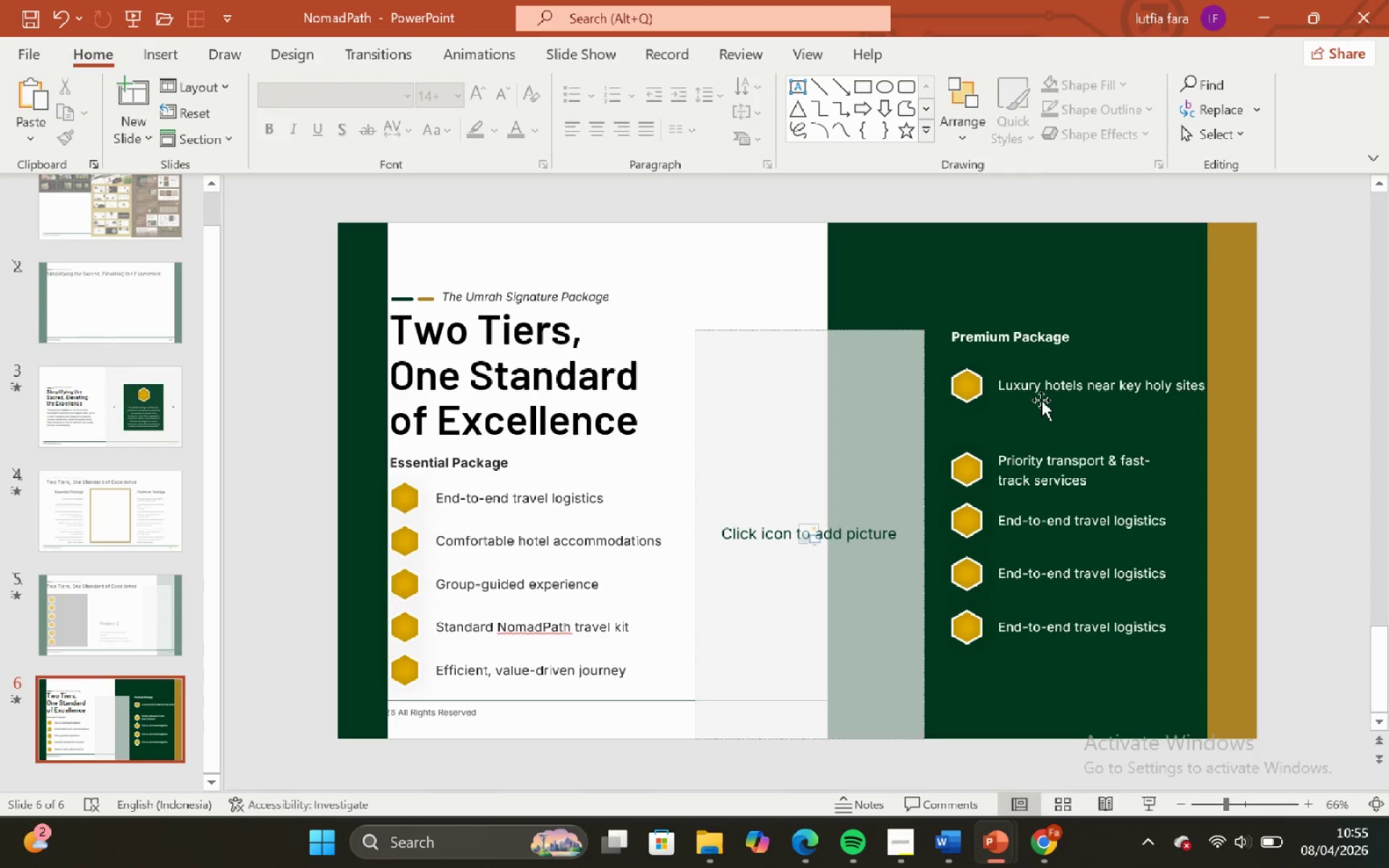 
key(Control+ControlLeft)
 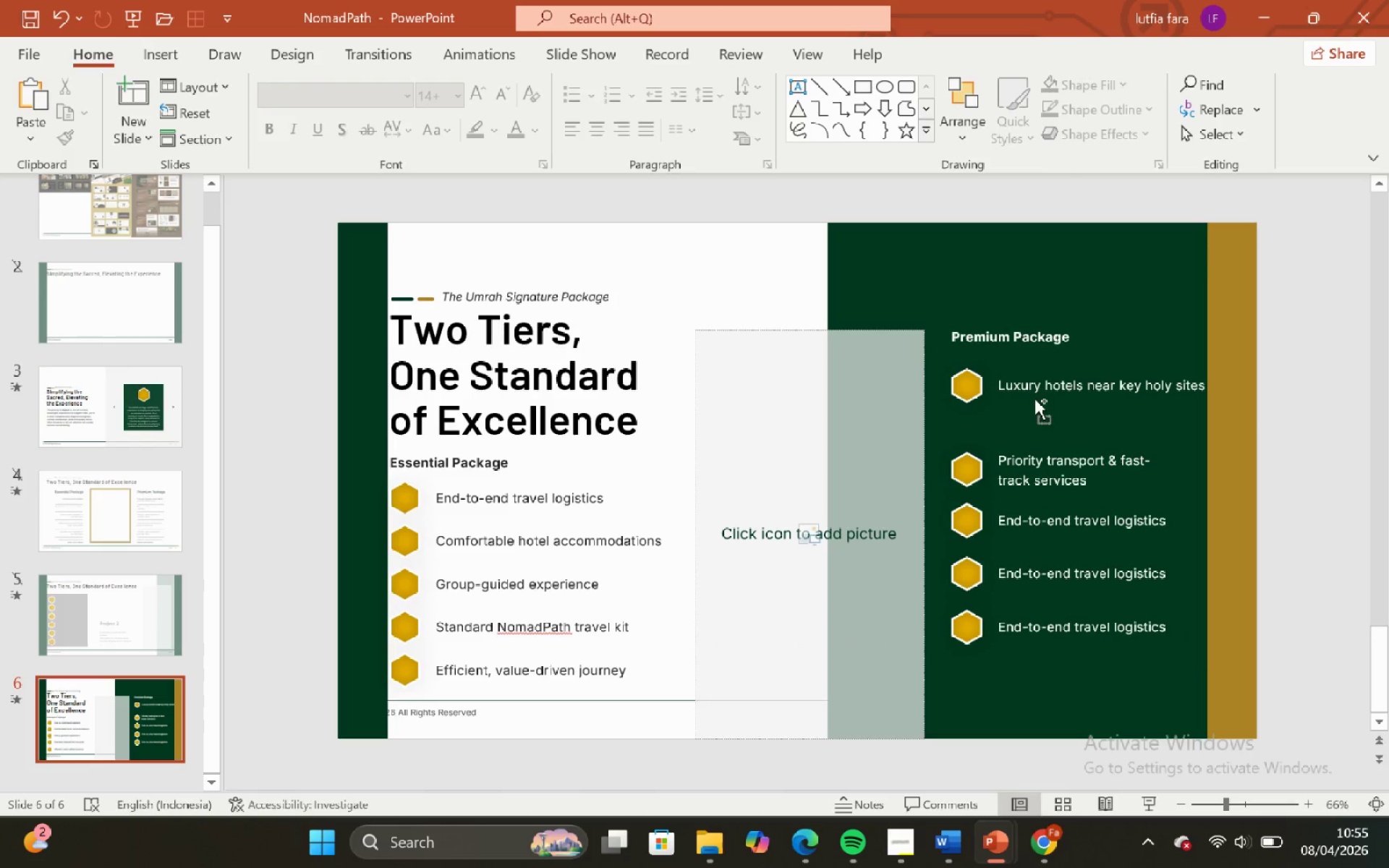 
key(Control+Z)
 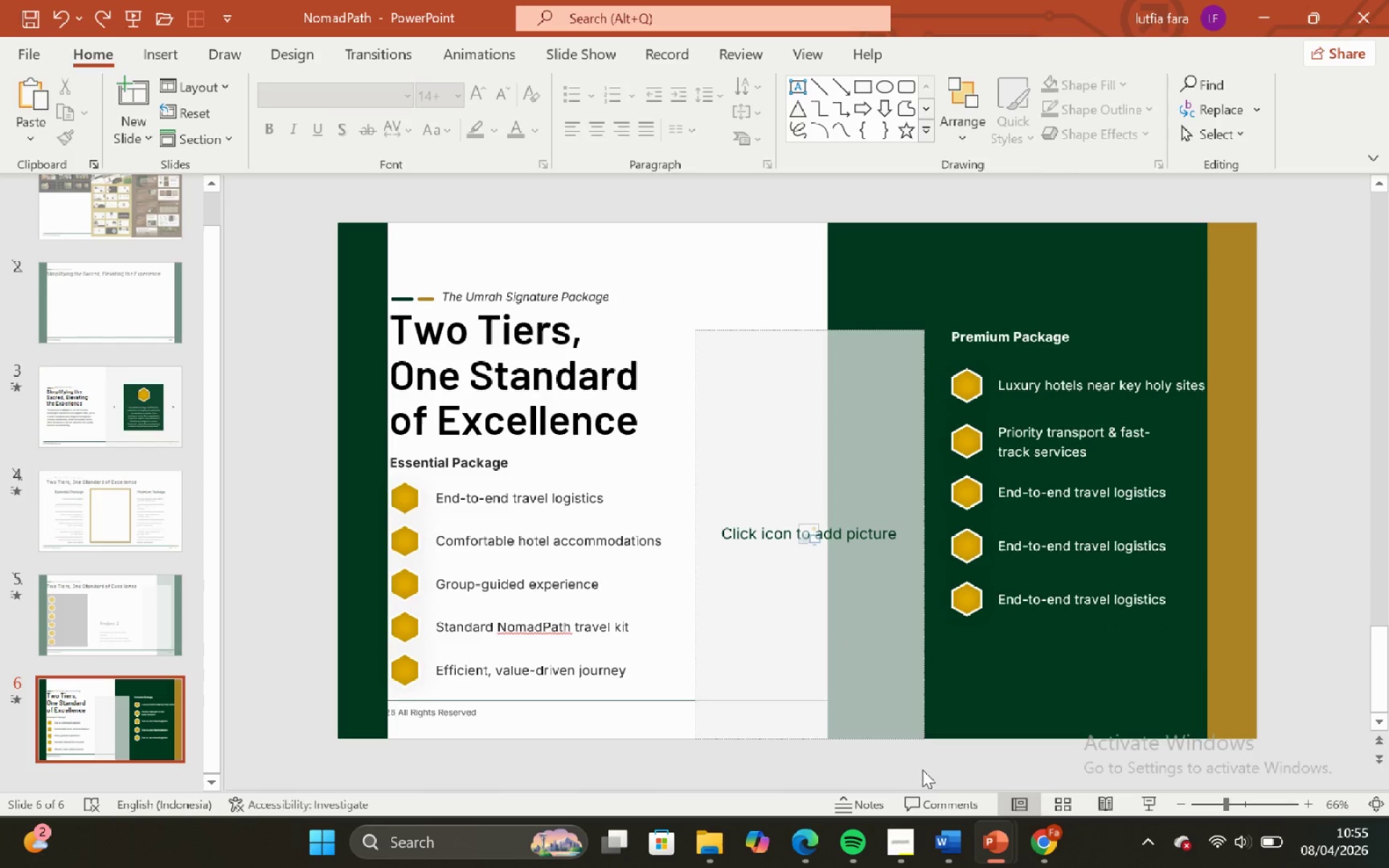 
left_click_drag(start_coordinate=[889, 776], to_coordinate=[1020, 322])
 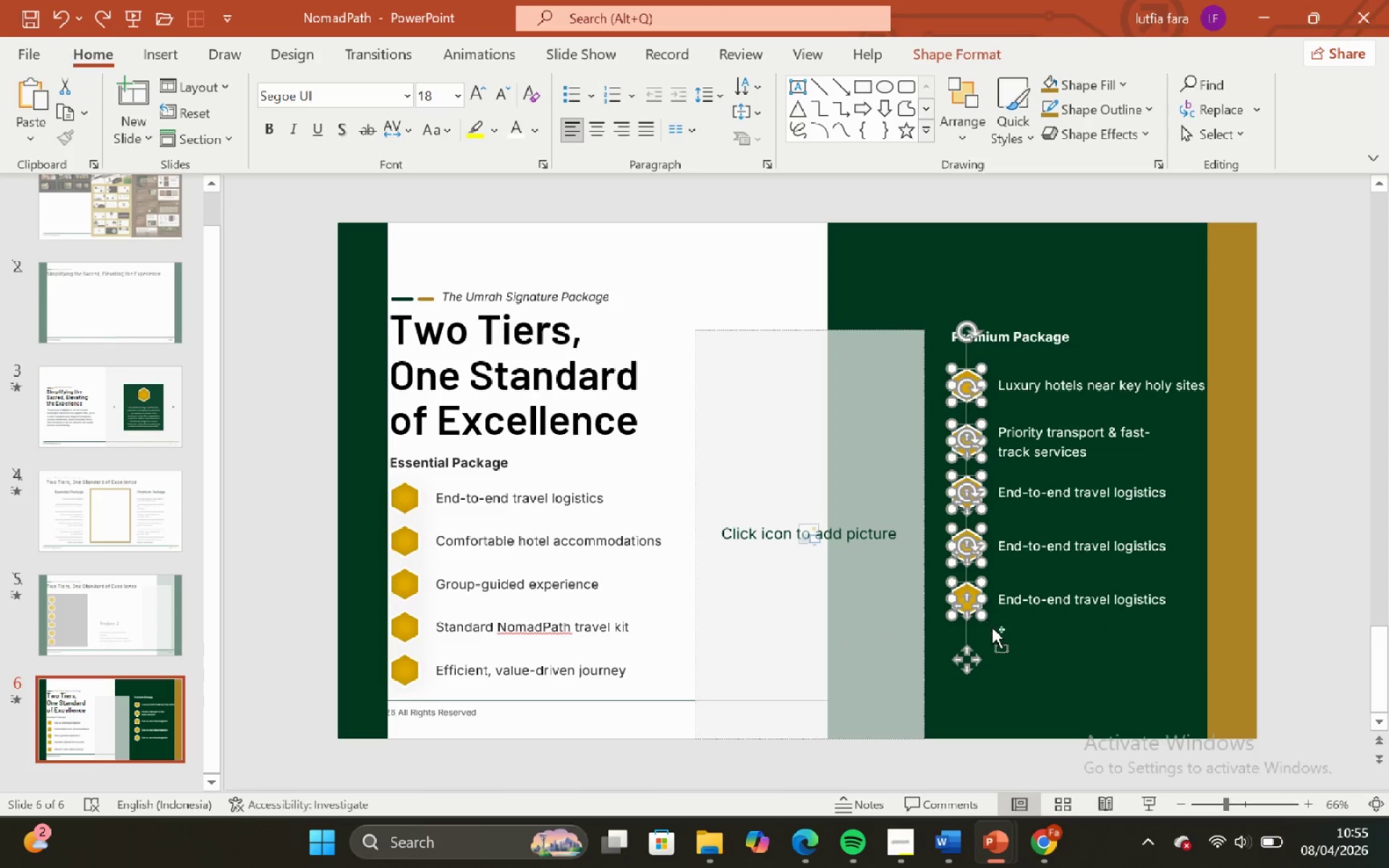 
hold_key(key=ControlLeft, duration=0.69)
hold_key(key=ShiftLeft, duration=0.59)
scroll: coordinate [992, 627], scroll_direction: up, amount: 3.0
 